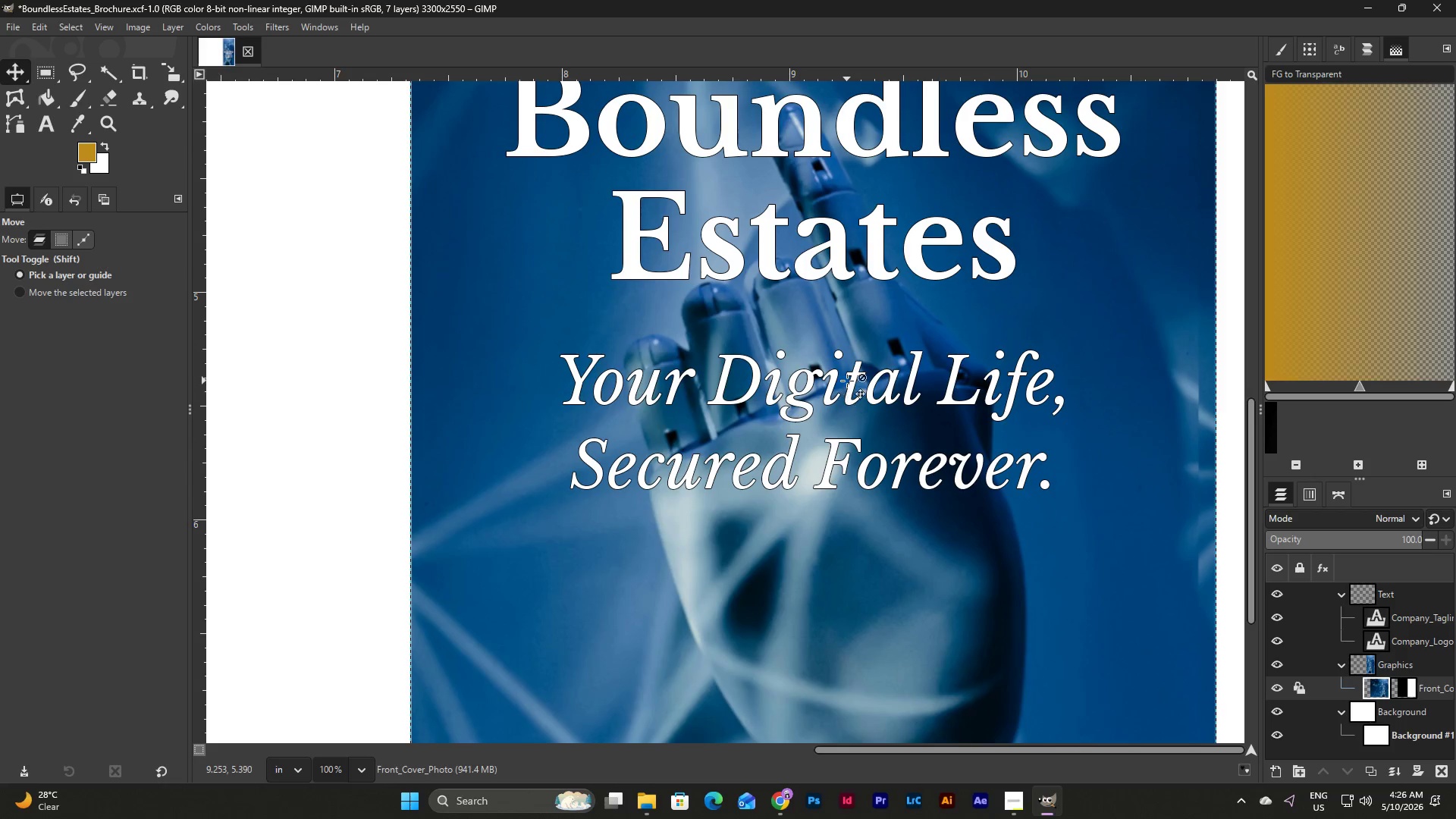 
left_click_drag(start_coordinate=[847, 381], to_coordinate=[849, 403])
 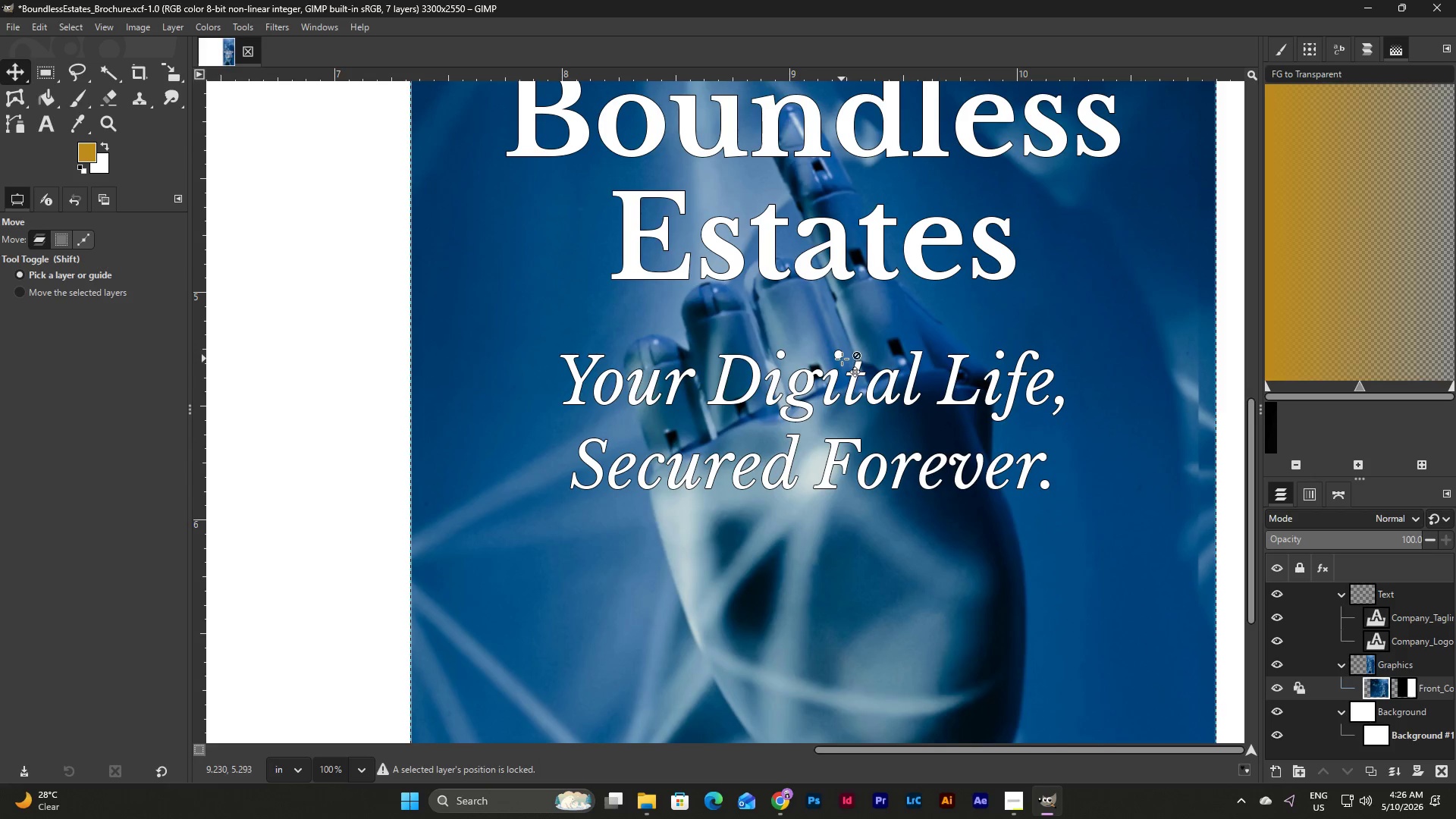 
left_click_drag(start_coordinate=[842, 359], to_coordinate=[805, 397])
 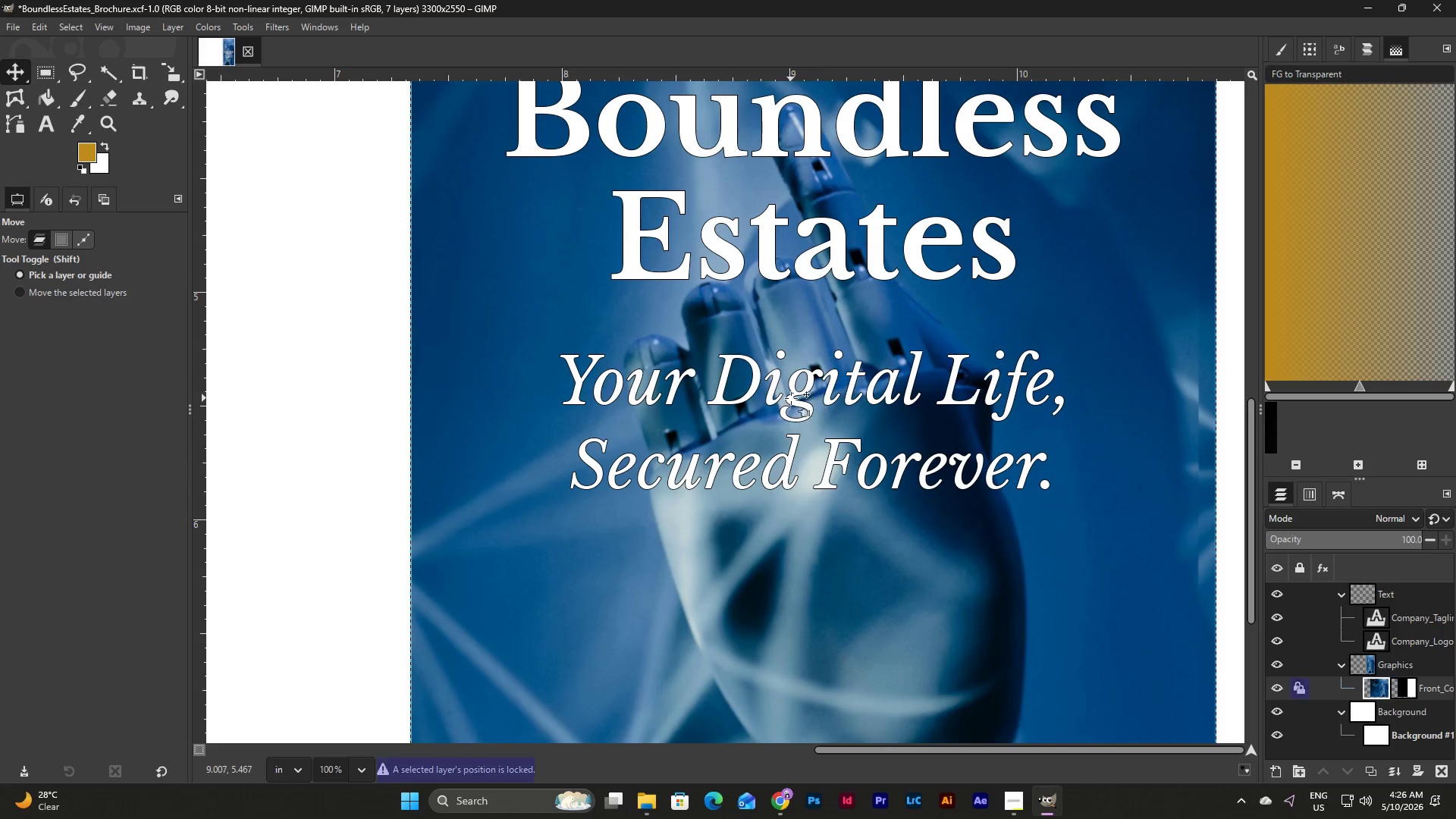 
double_click([791, 398])
 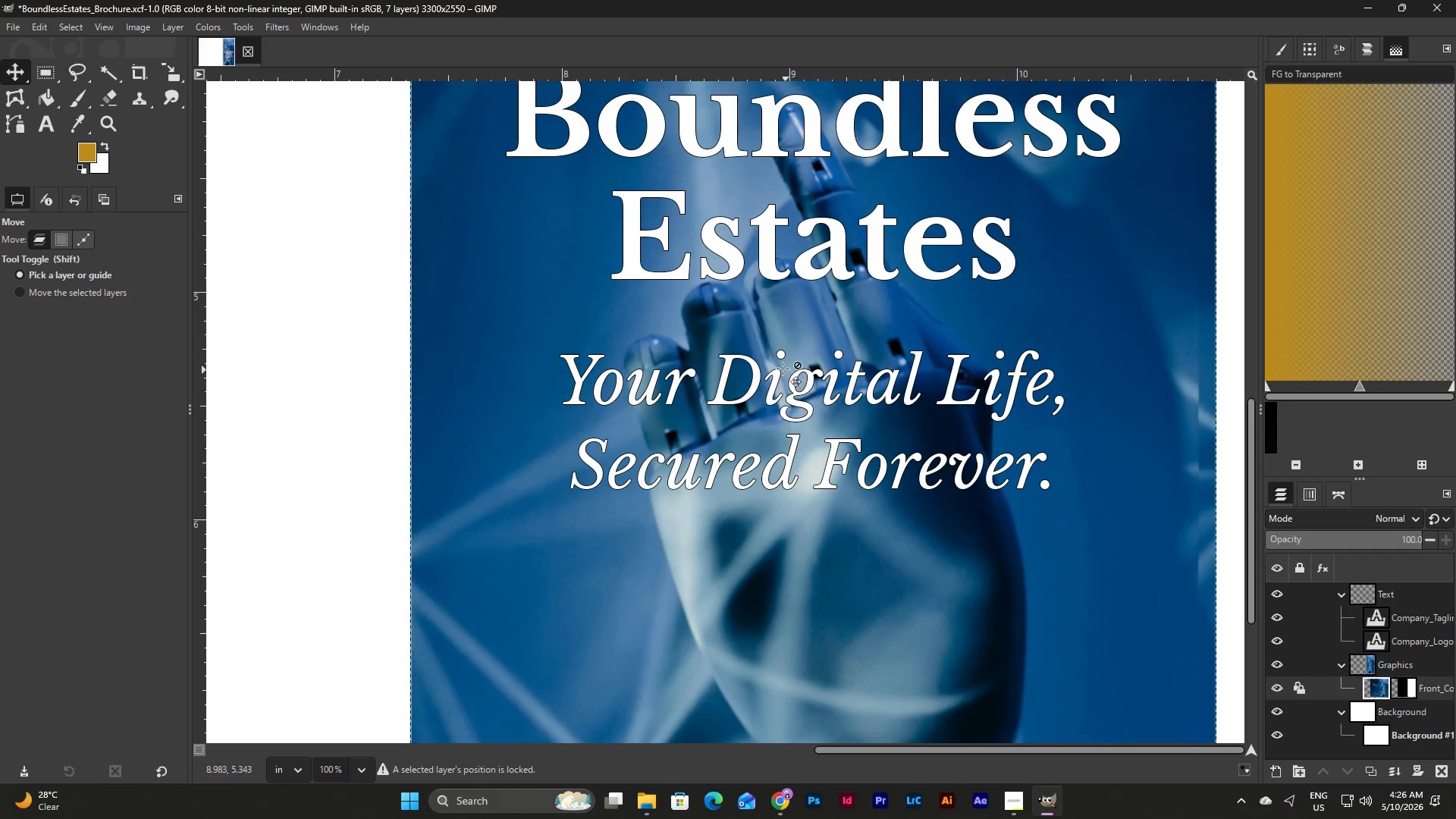 
left_click_drag(start_coordinate=[774, 359], to_coordinate=[767, 375])
 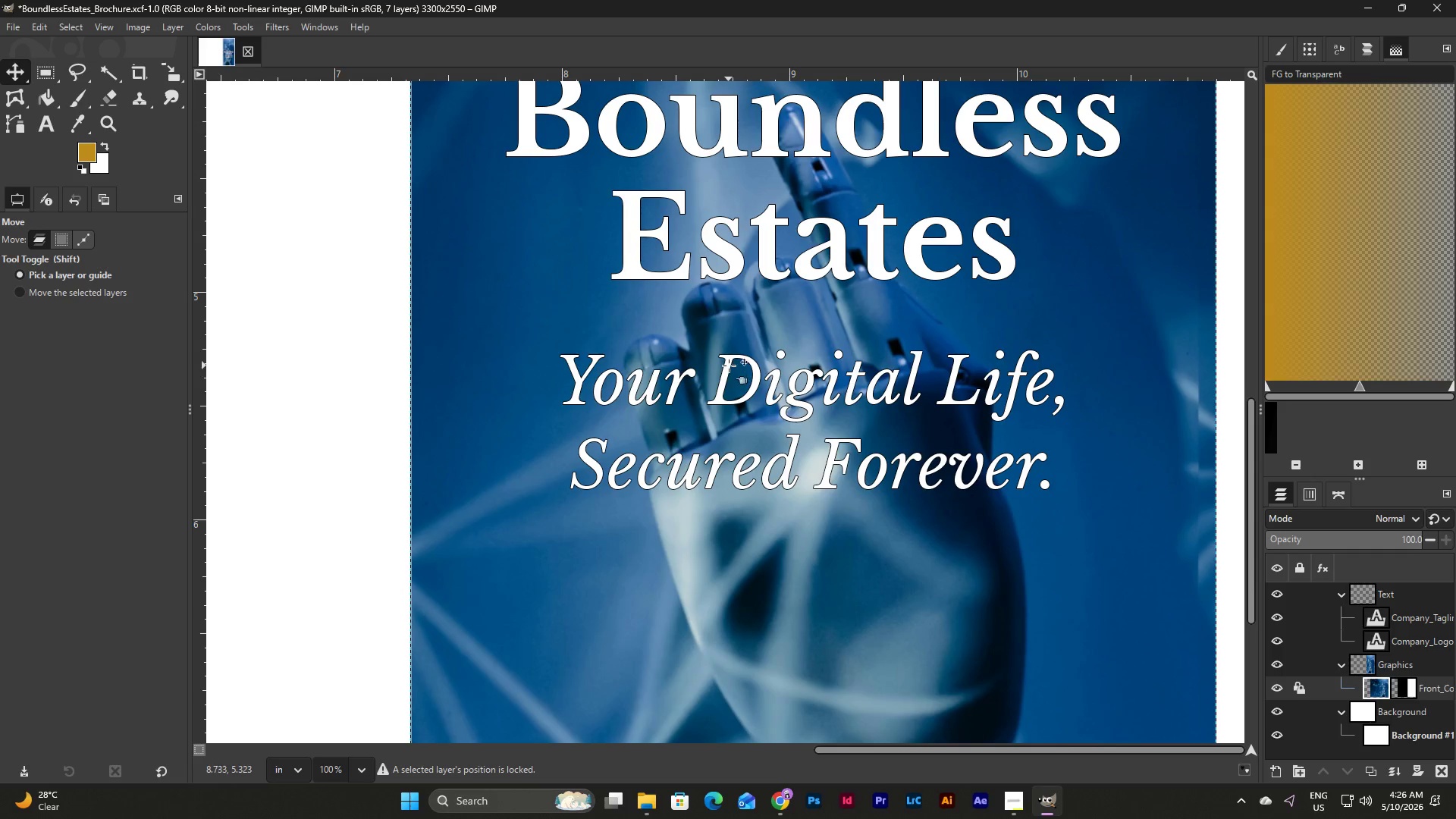 
left_click_drag(start_coordinate=[729, 366], to_coordinate=[731, 393])
 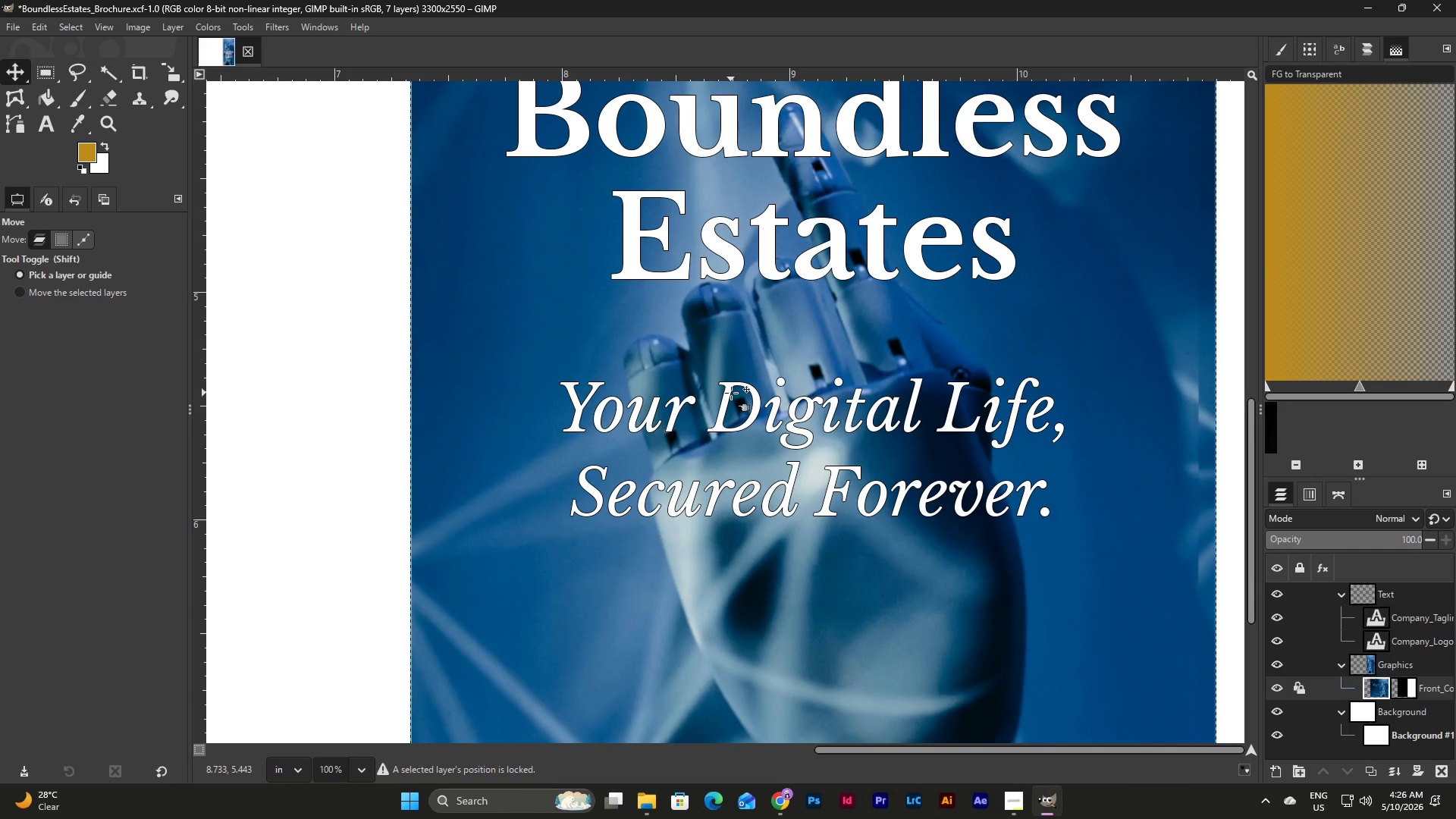 
left_click_drag(start_coordinate=[731, 393], to_coordinate=[732, 414])
 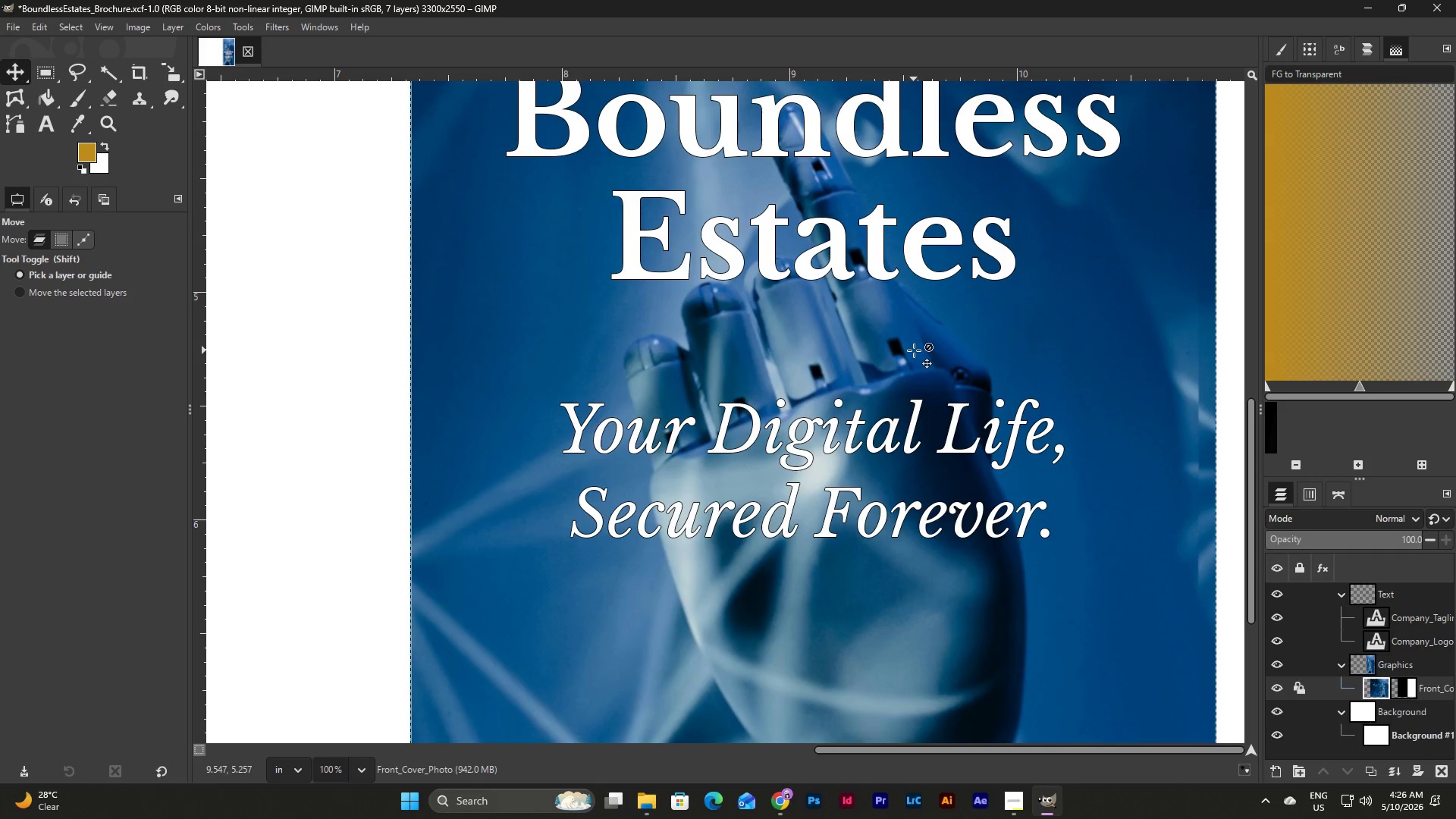 
left_click([75, 95])
 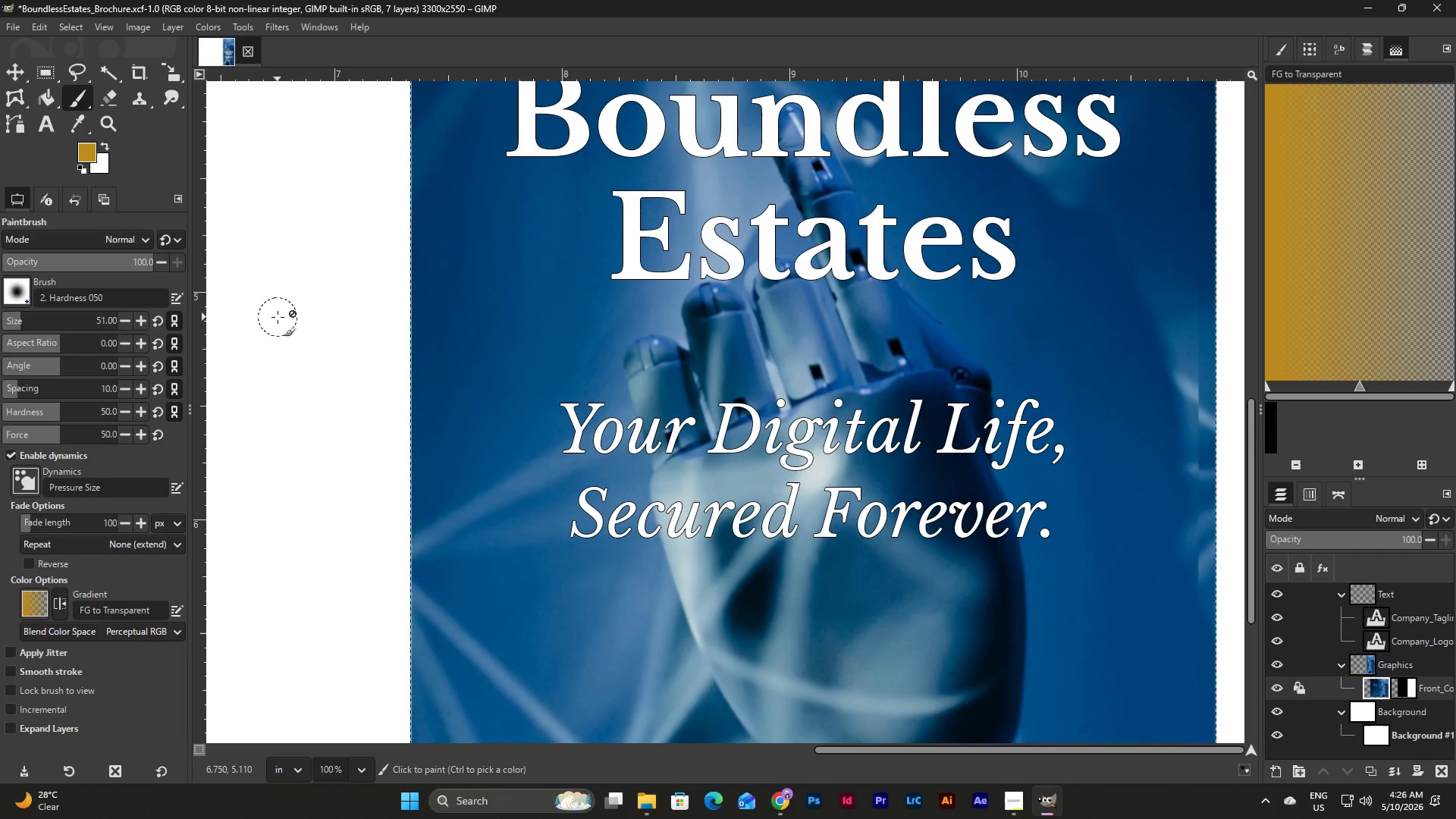 
wait(7.25)
 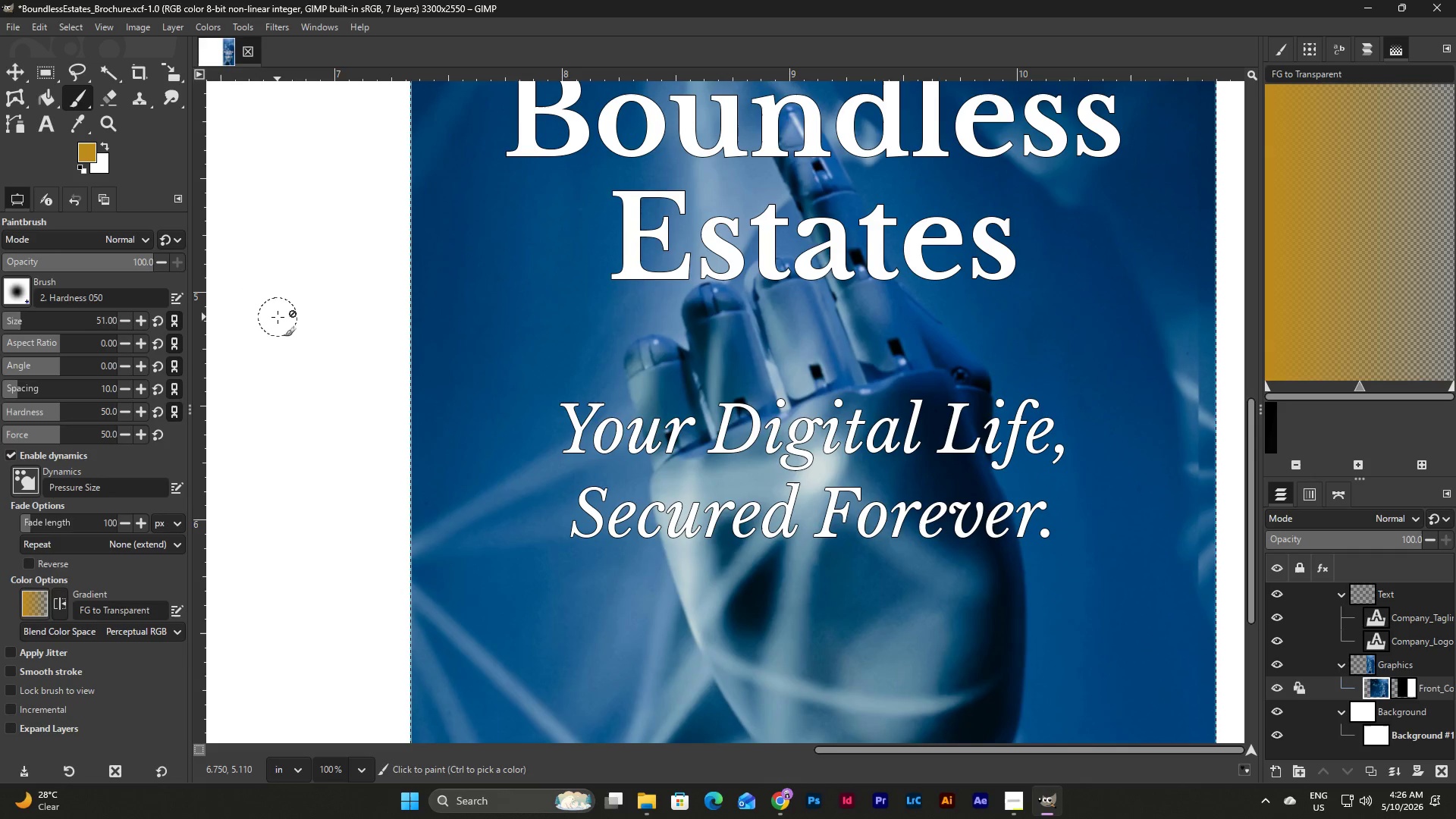 
left_click([239, 23])
 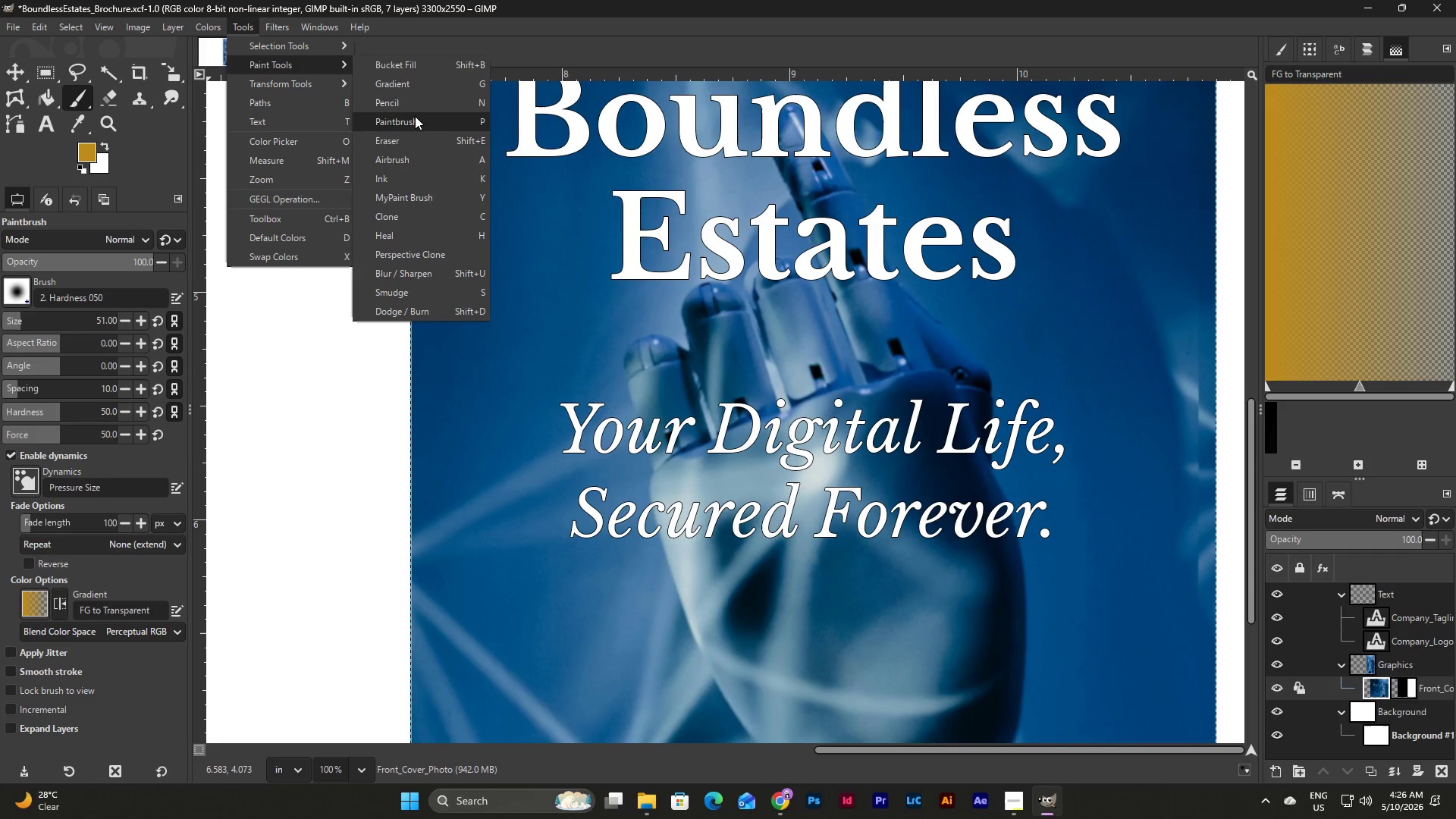 
left_click([418, 105])
 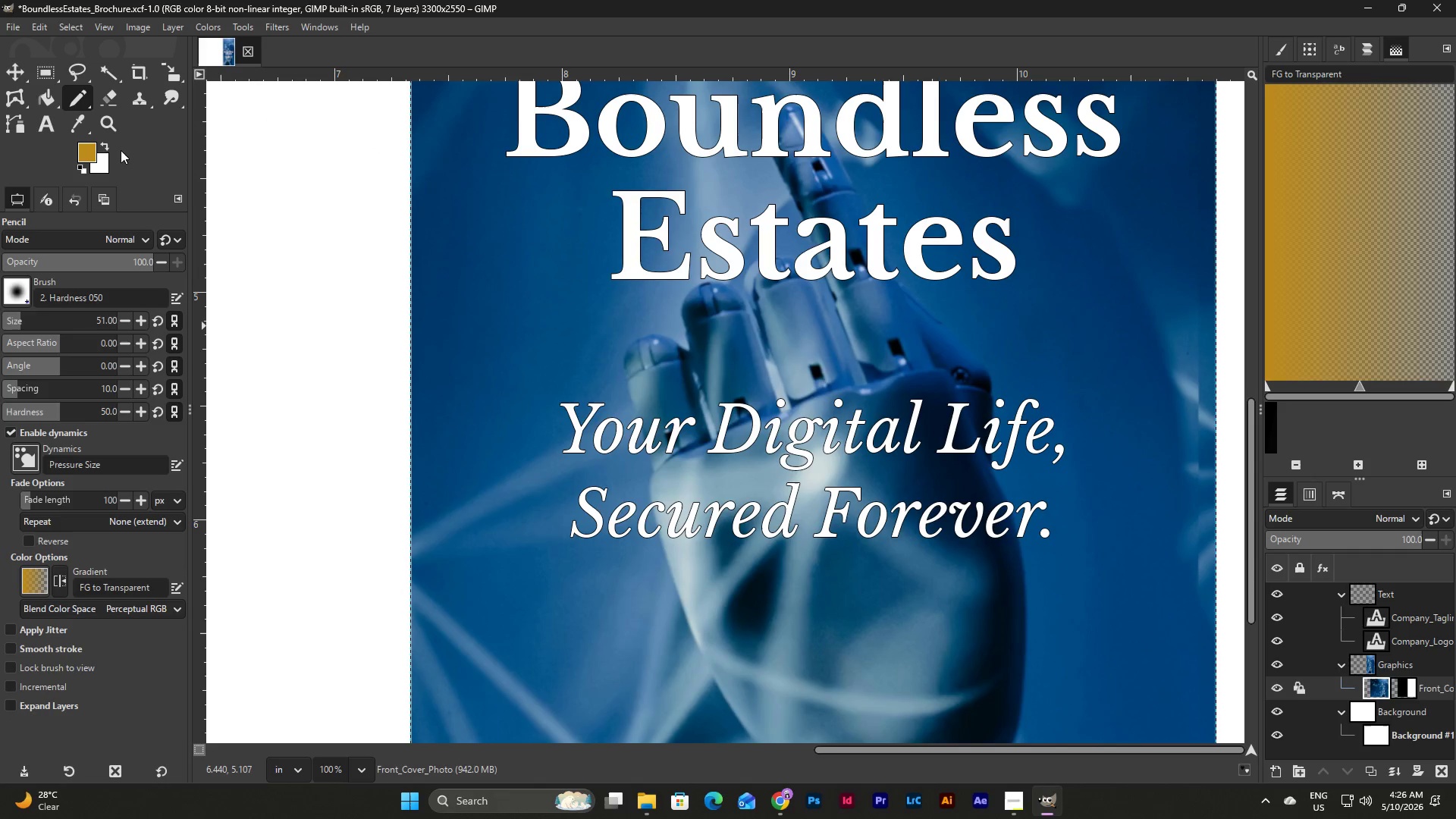 
left_click_drag(start_coordinate=[565, 341], to_coordinate=[1050, 344])
 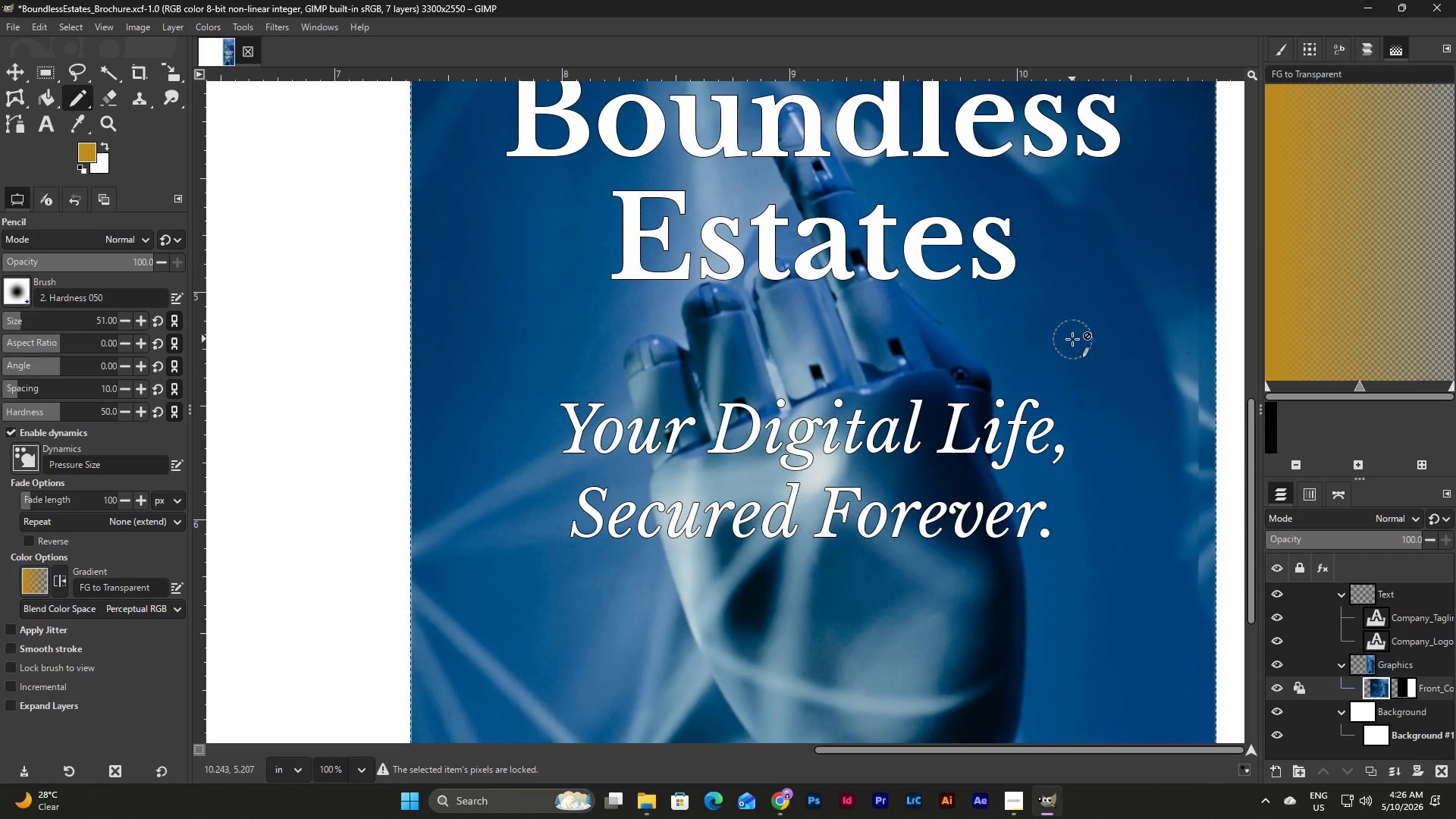 
left_click([1072, 339])
 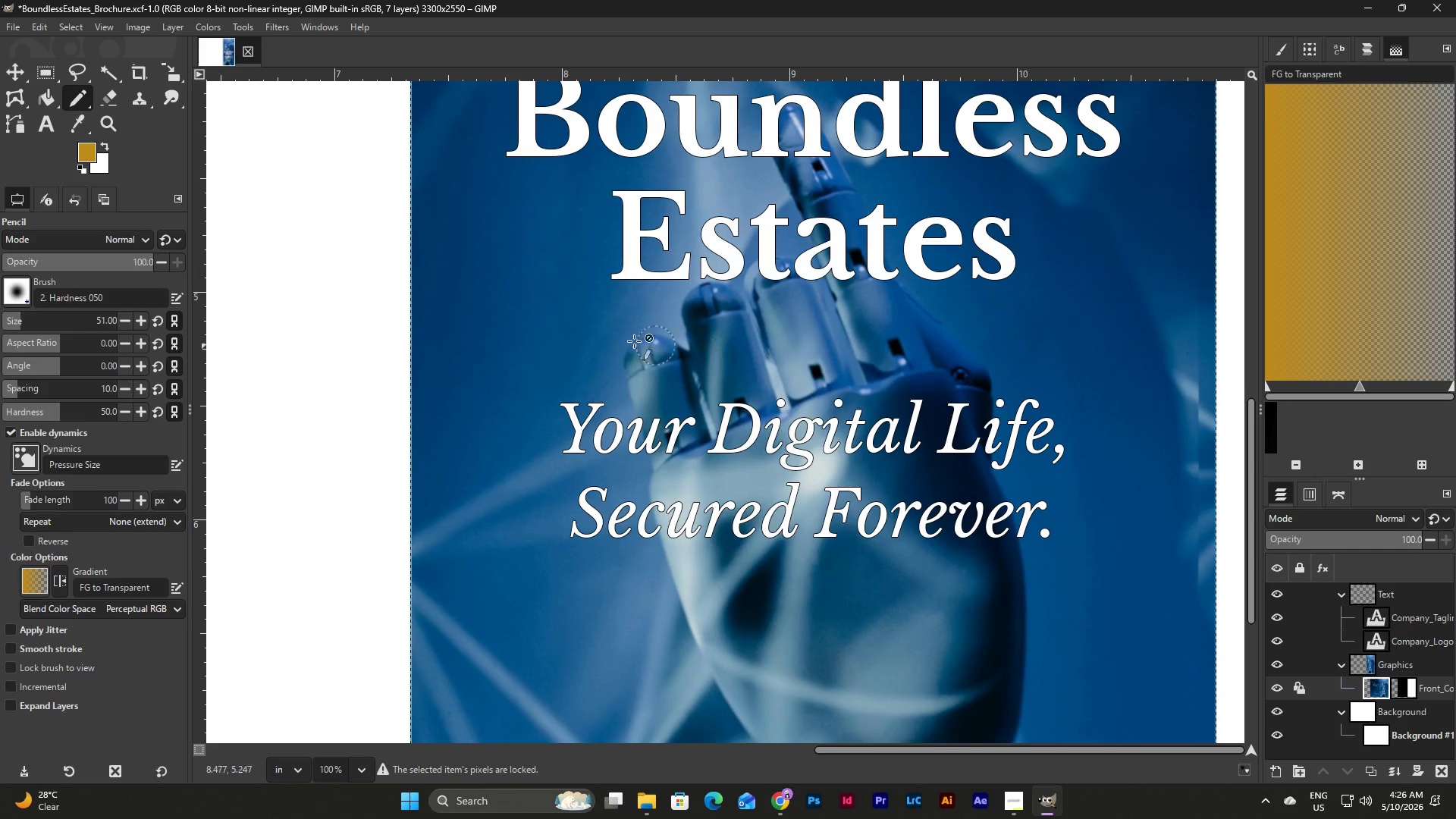 
left_click_drag(start_coordinate=[561, 331], to_coordinate=[1061, 343])
 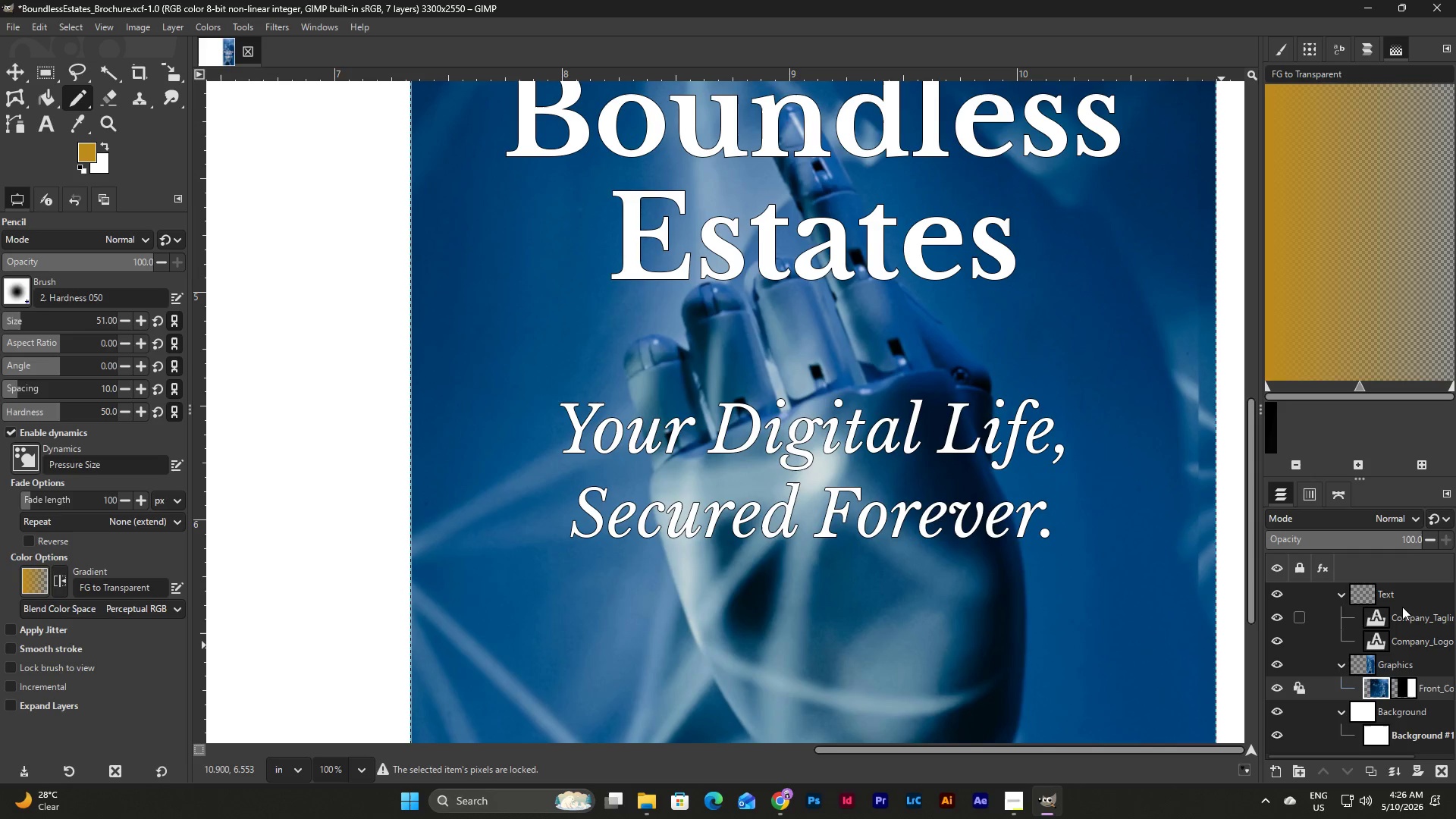 
wait(6.14)
 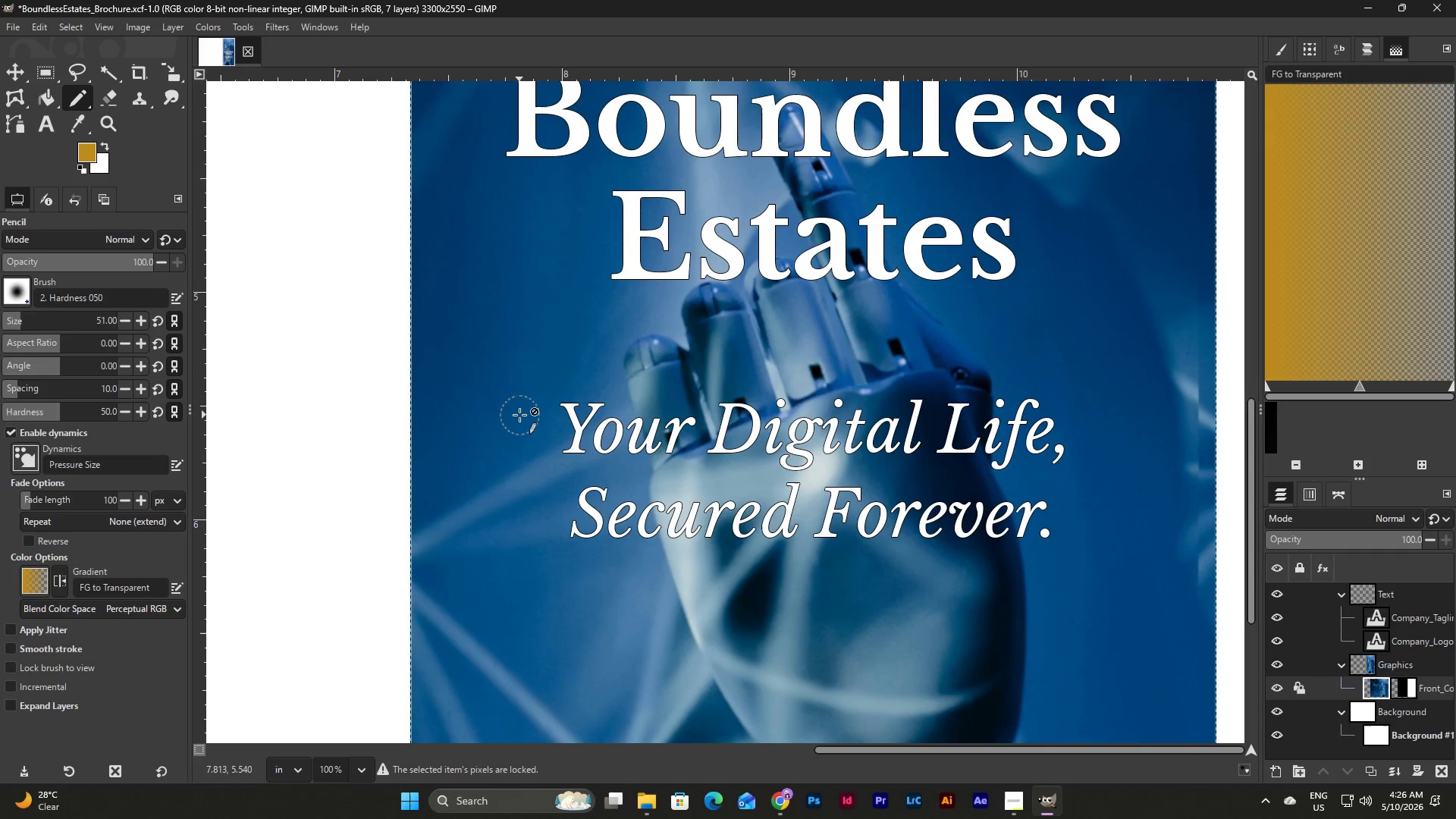 
left_click([1398, 661])
 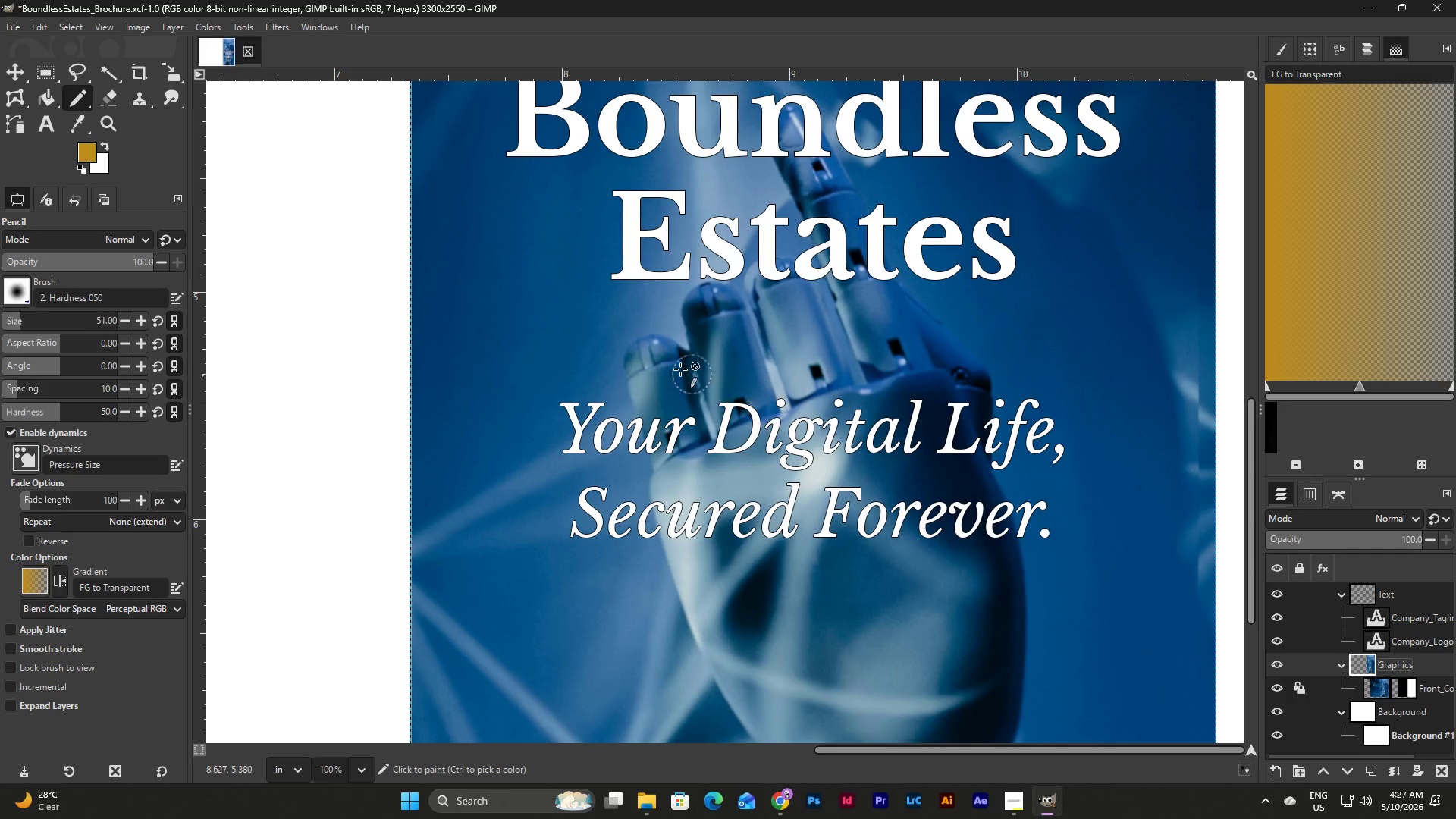 
left_click_drag(start_coordinate=[563, 338], to_coordinate=[1033, 344])
 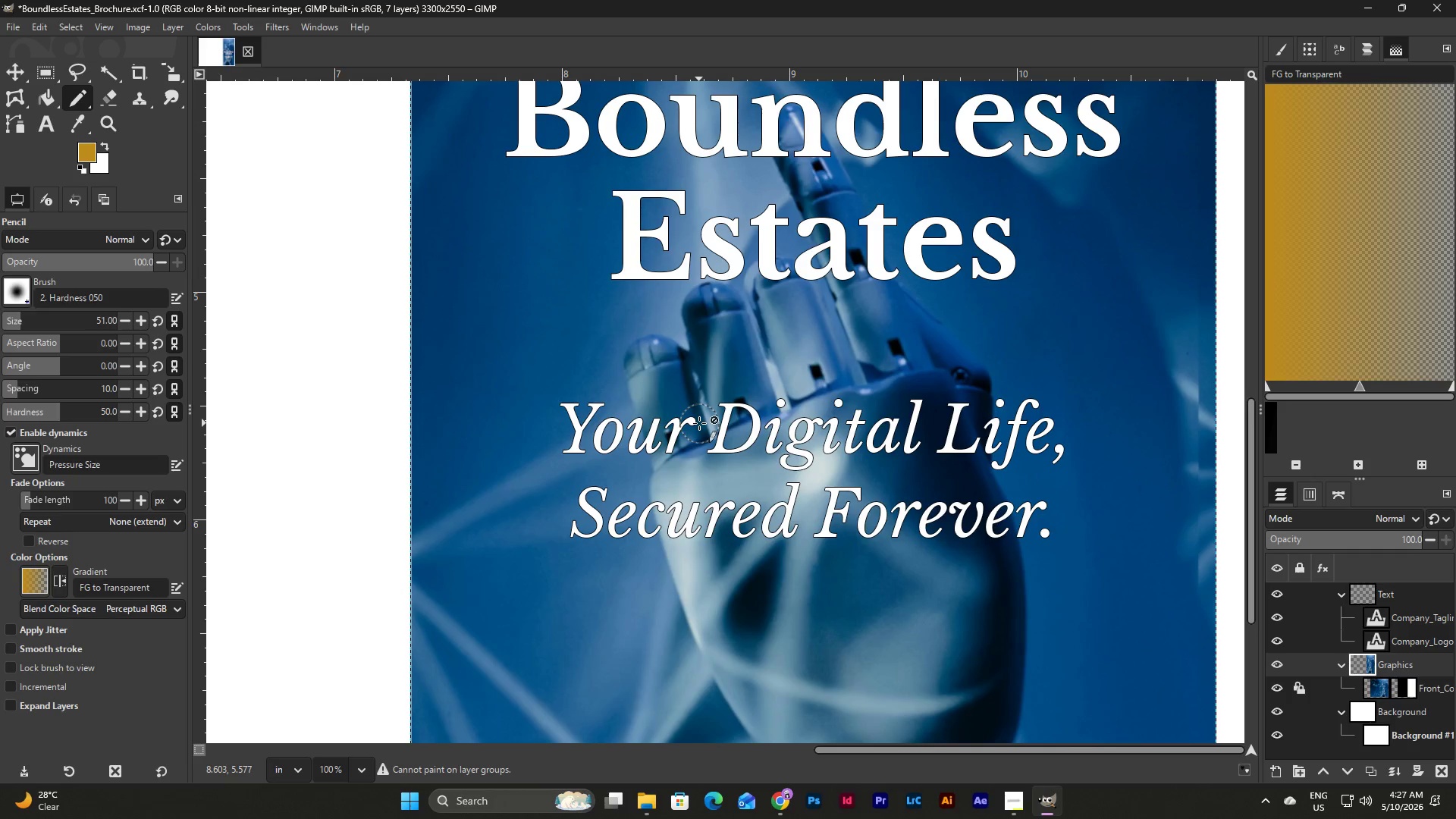 
wait(9.42)
 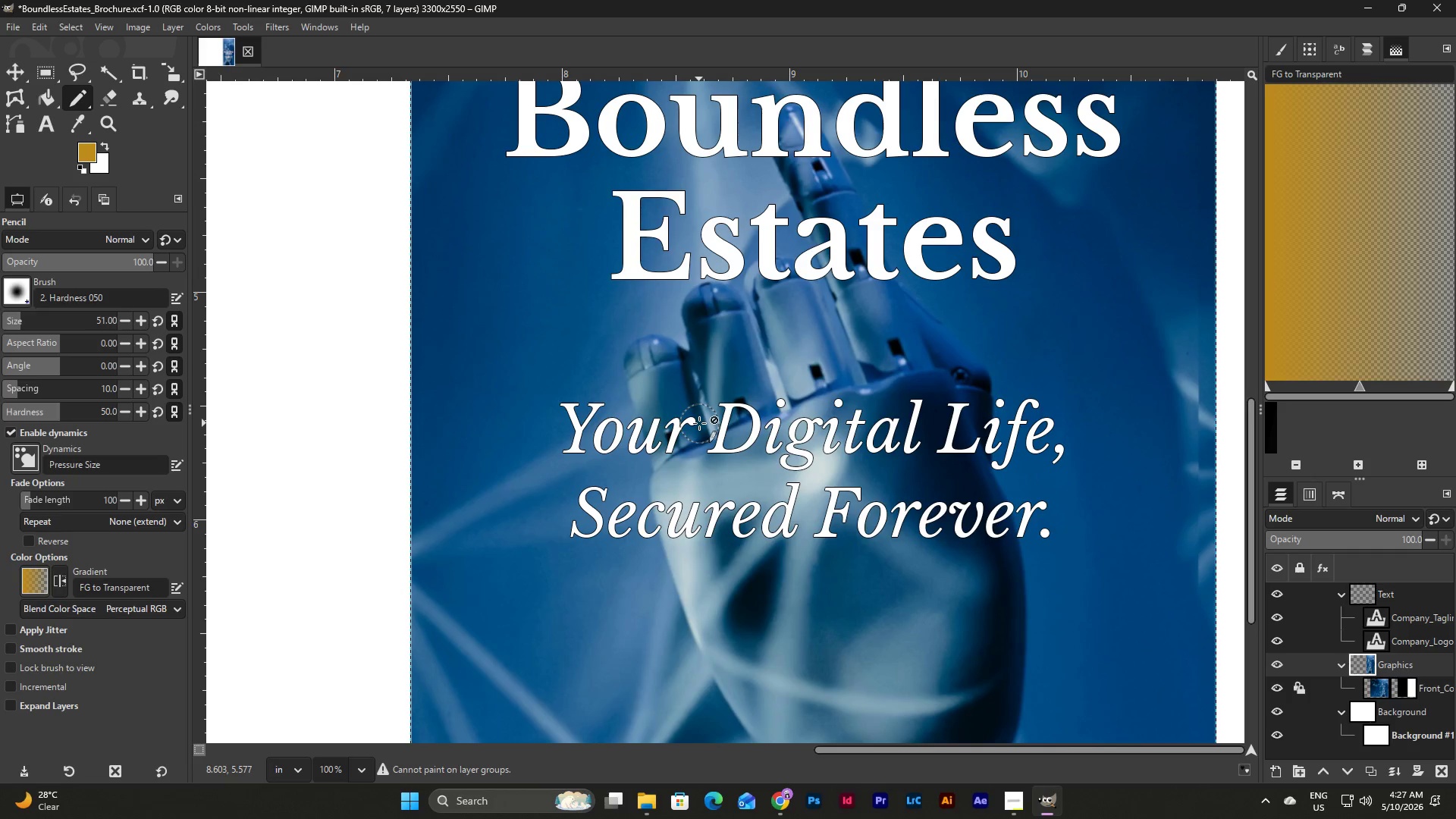 
scroll: coordinate [829, 466], scroll_direction: down, amount: 5.0
 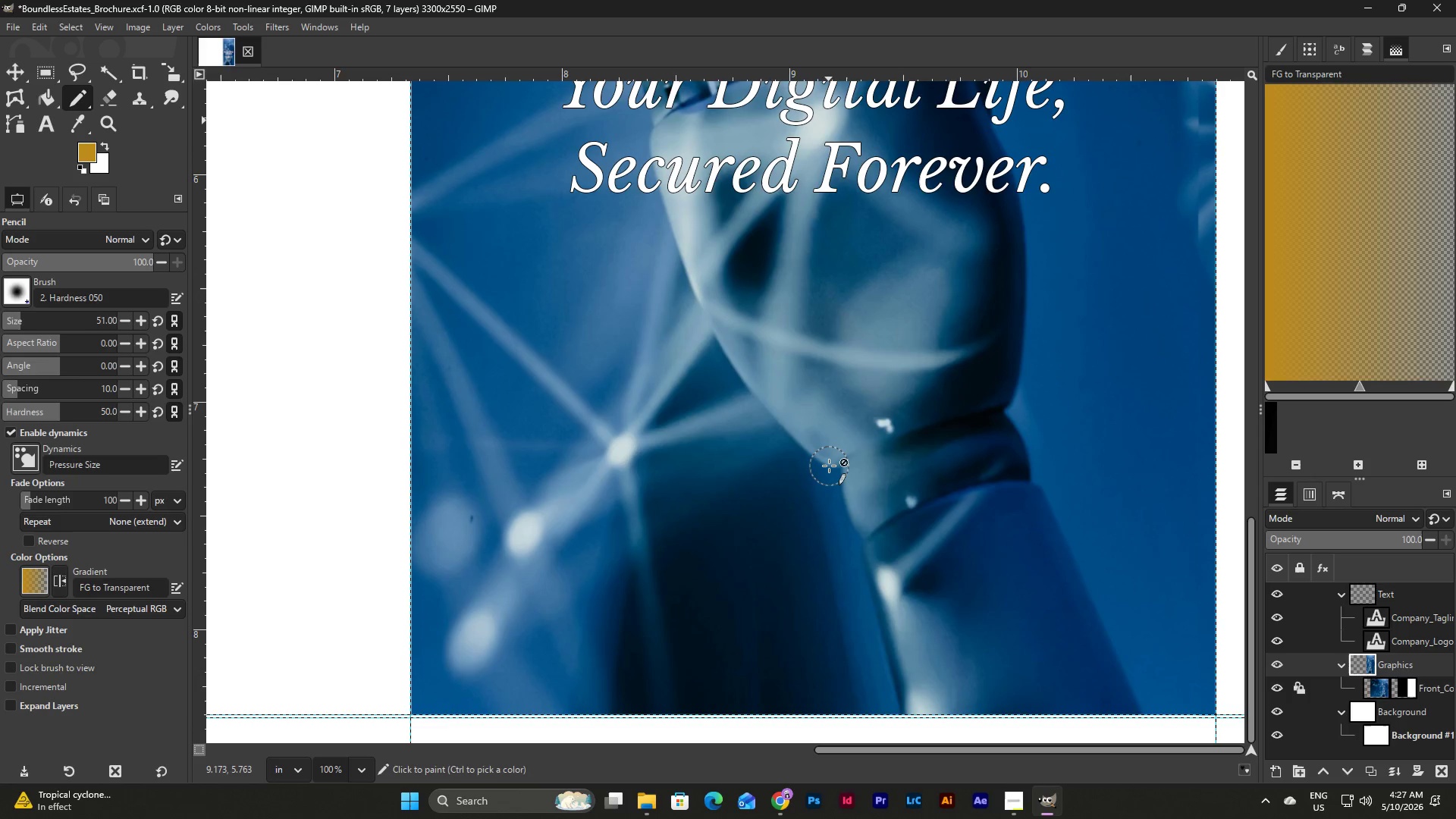 
left_click([1297, 687])
 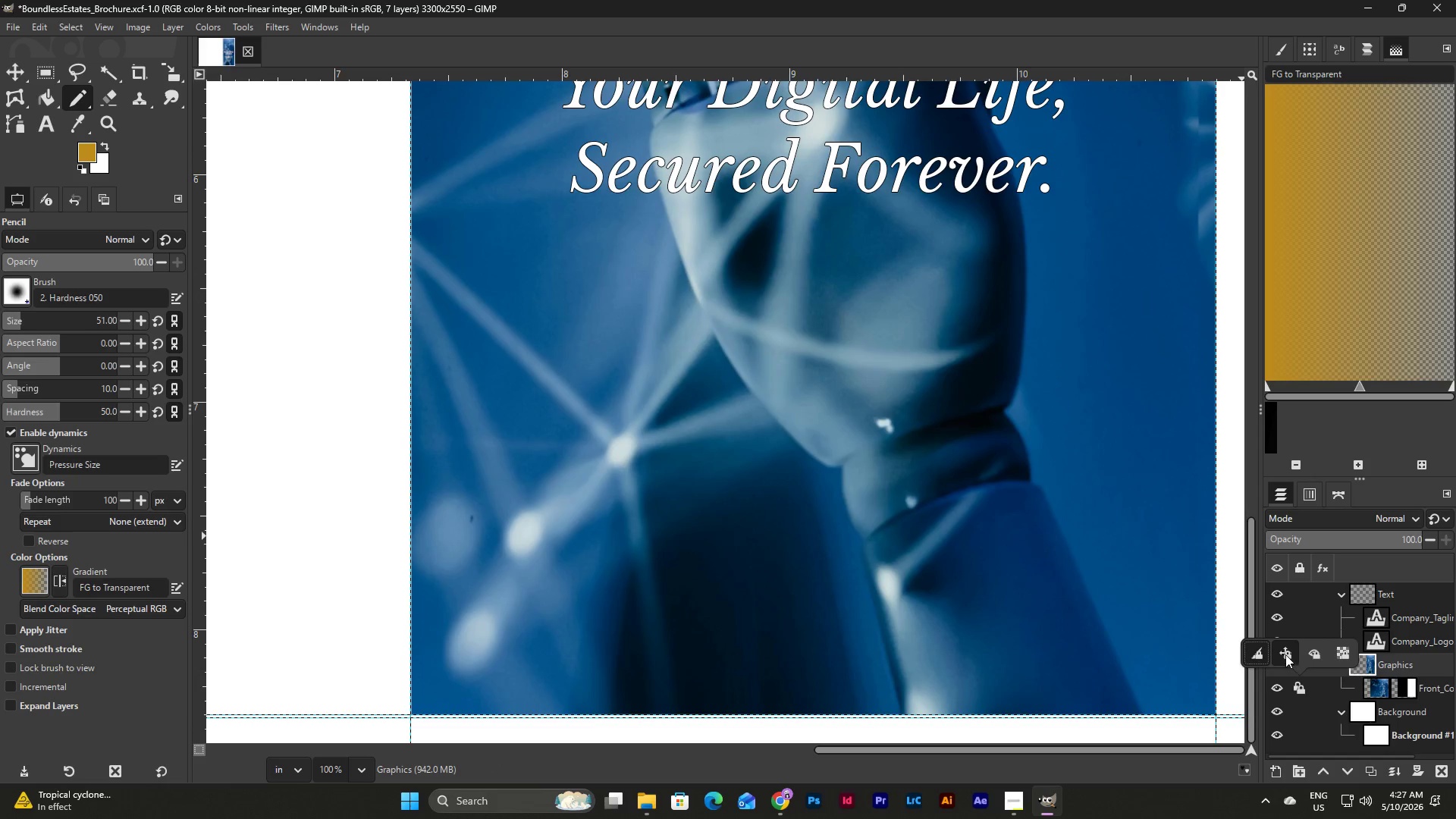 
left_click([1285, 654])
 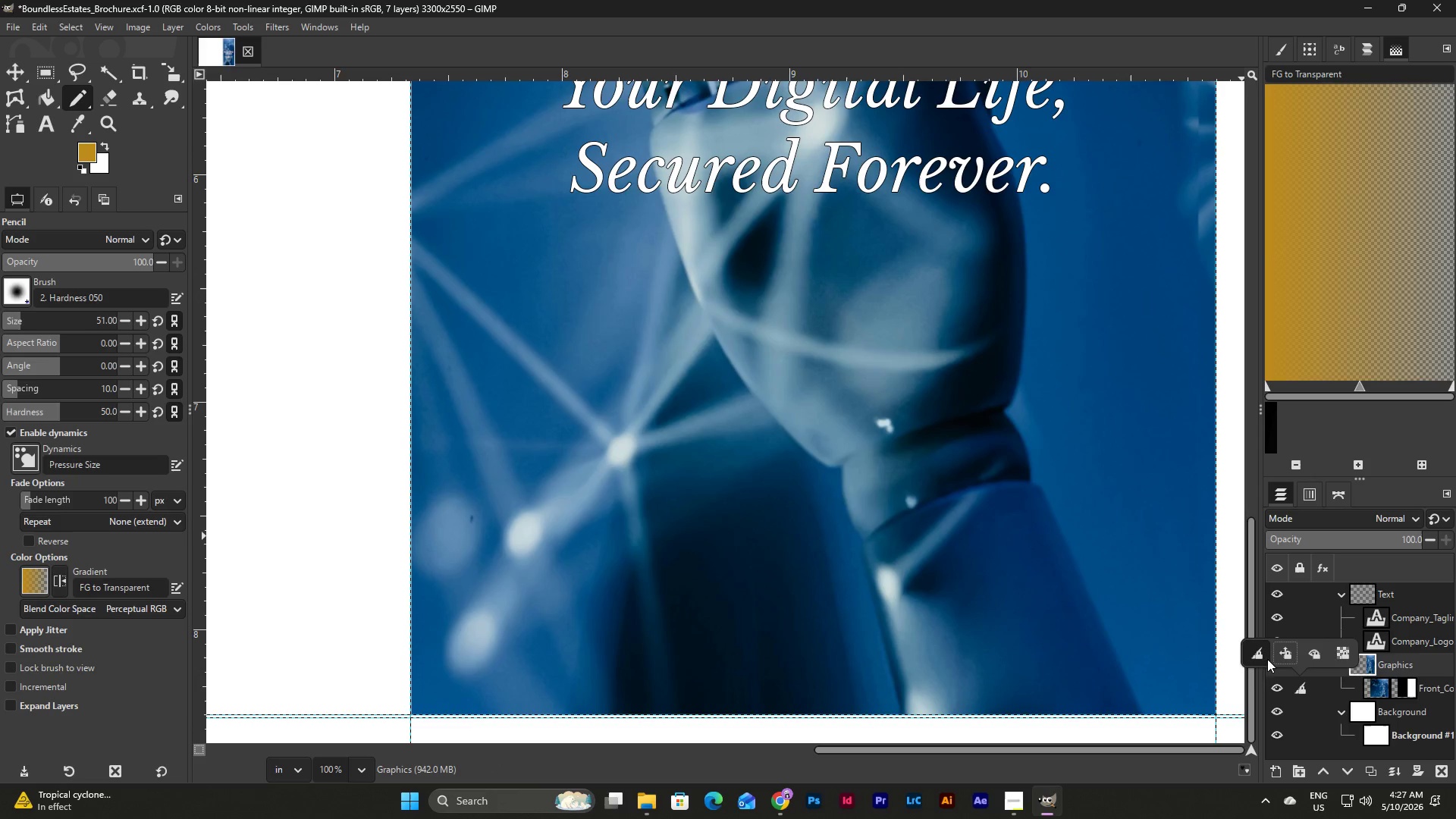 
left_click([1260, 656])
 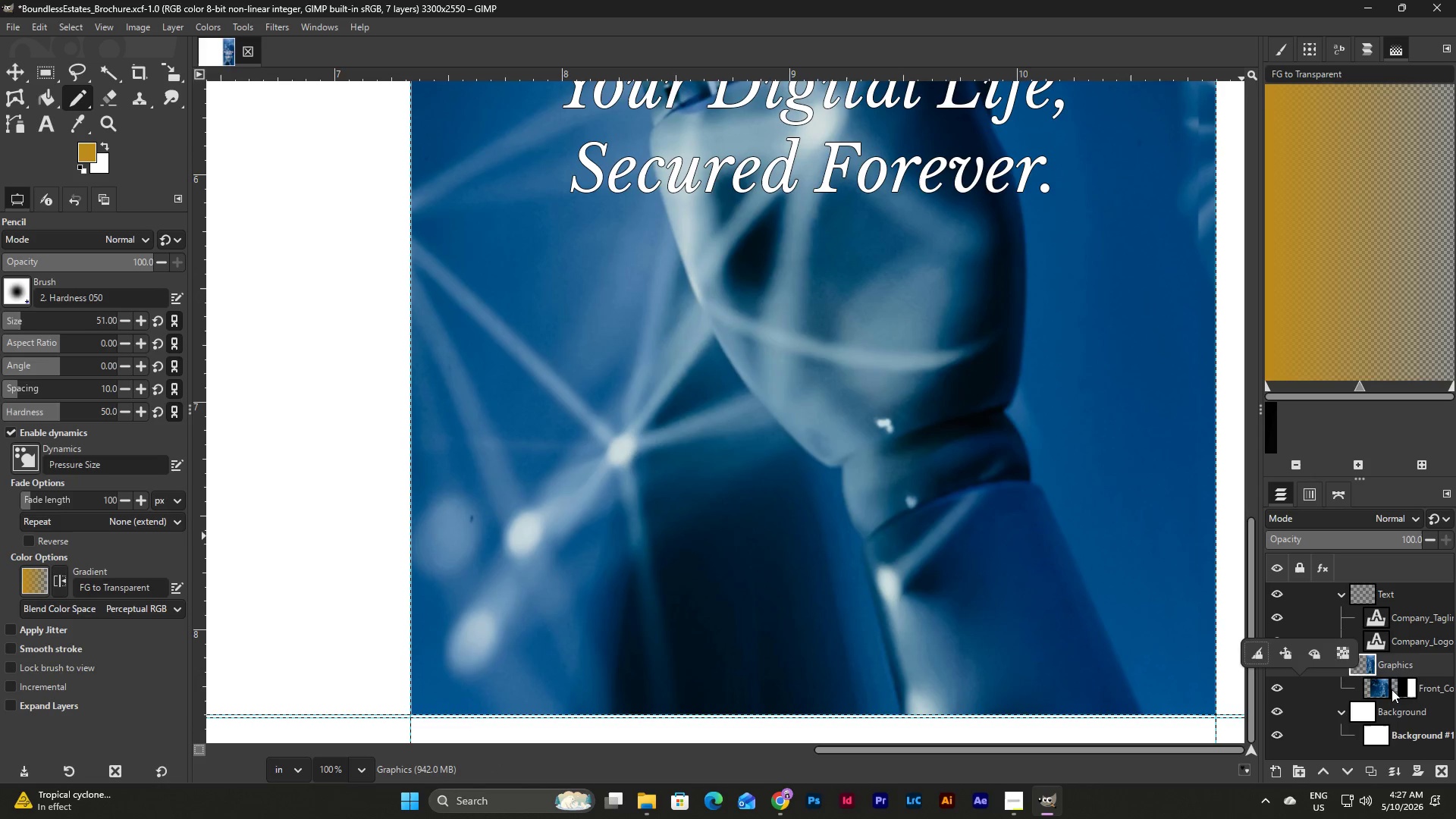 
scroll: coordinate [1219, 632], scroll_direction: up, amount: 11.0
 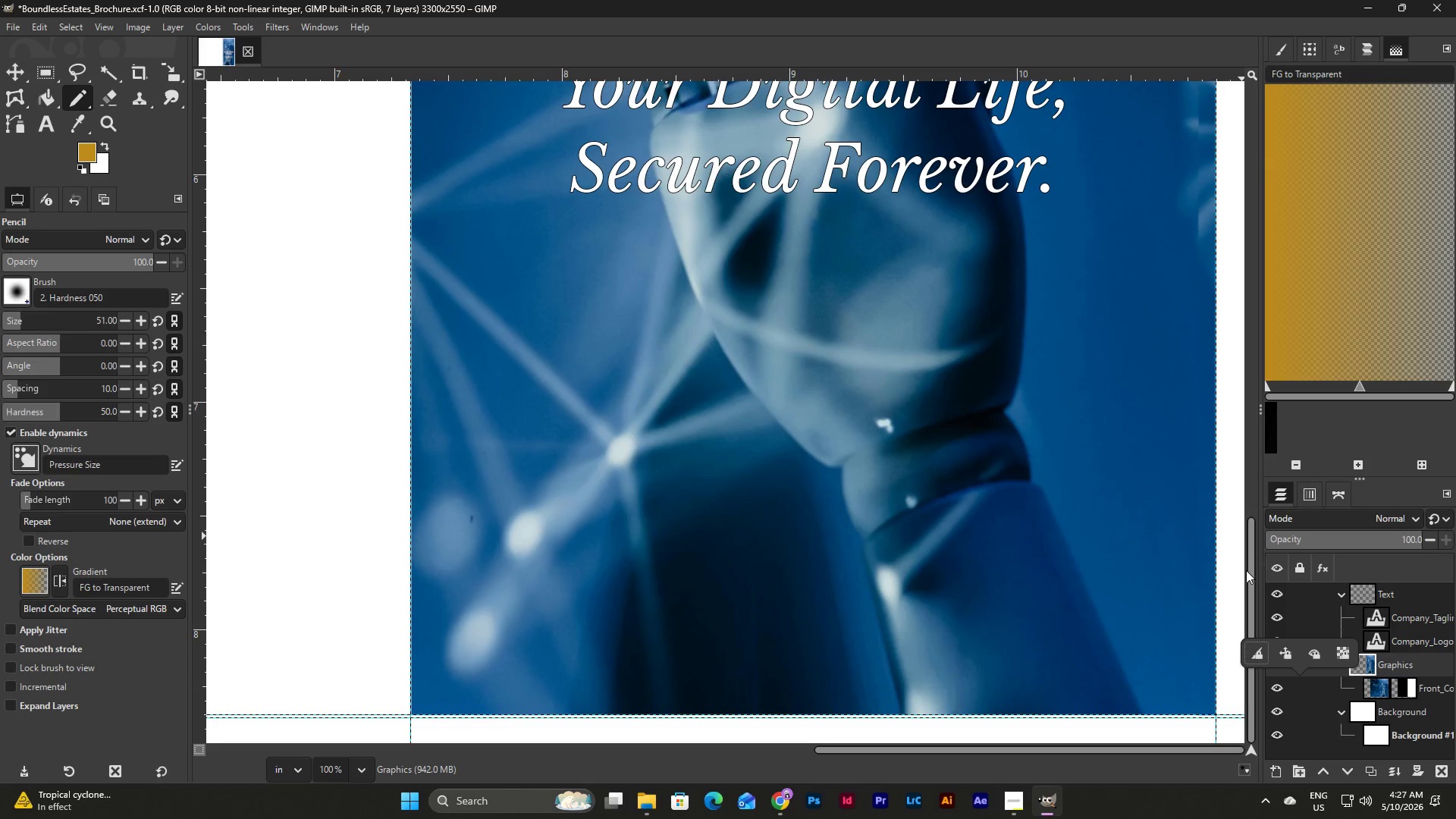 
left_click_drag(start_coordinate=[1246, 572], to_coordinate=[1250, 522])
 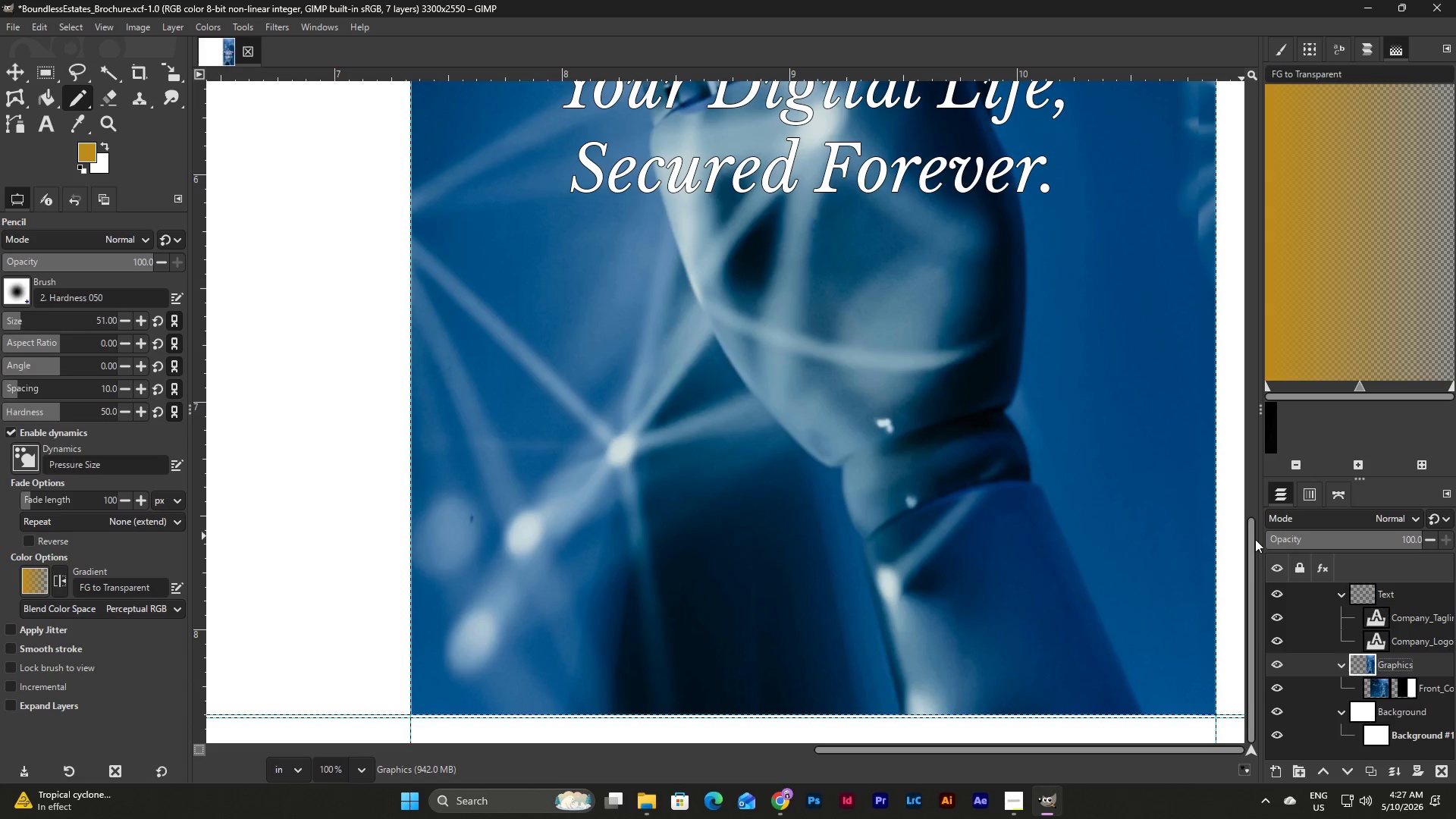 
left_click_drag(start_coordinate=[1255, 539], to_coordinate=[1254, 397])
 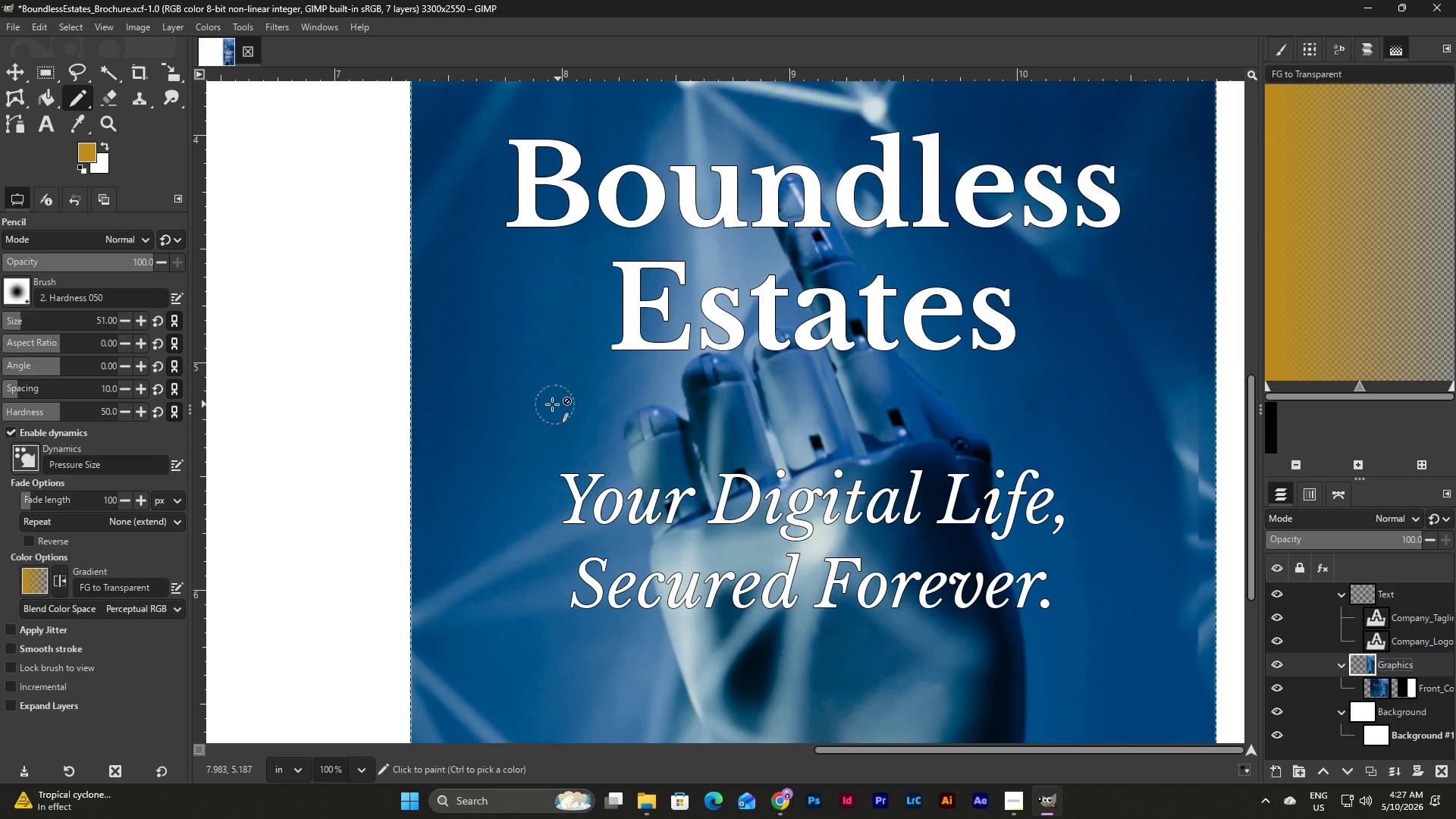 
left_click_drag(start_coordinate=[552, 404], to_coordinate=[1073, 414])
 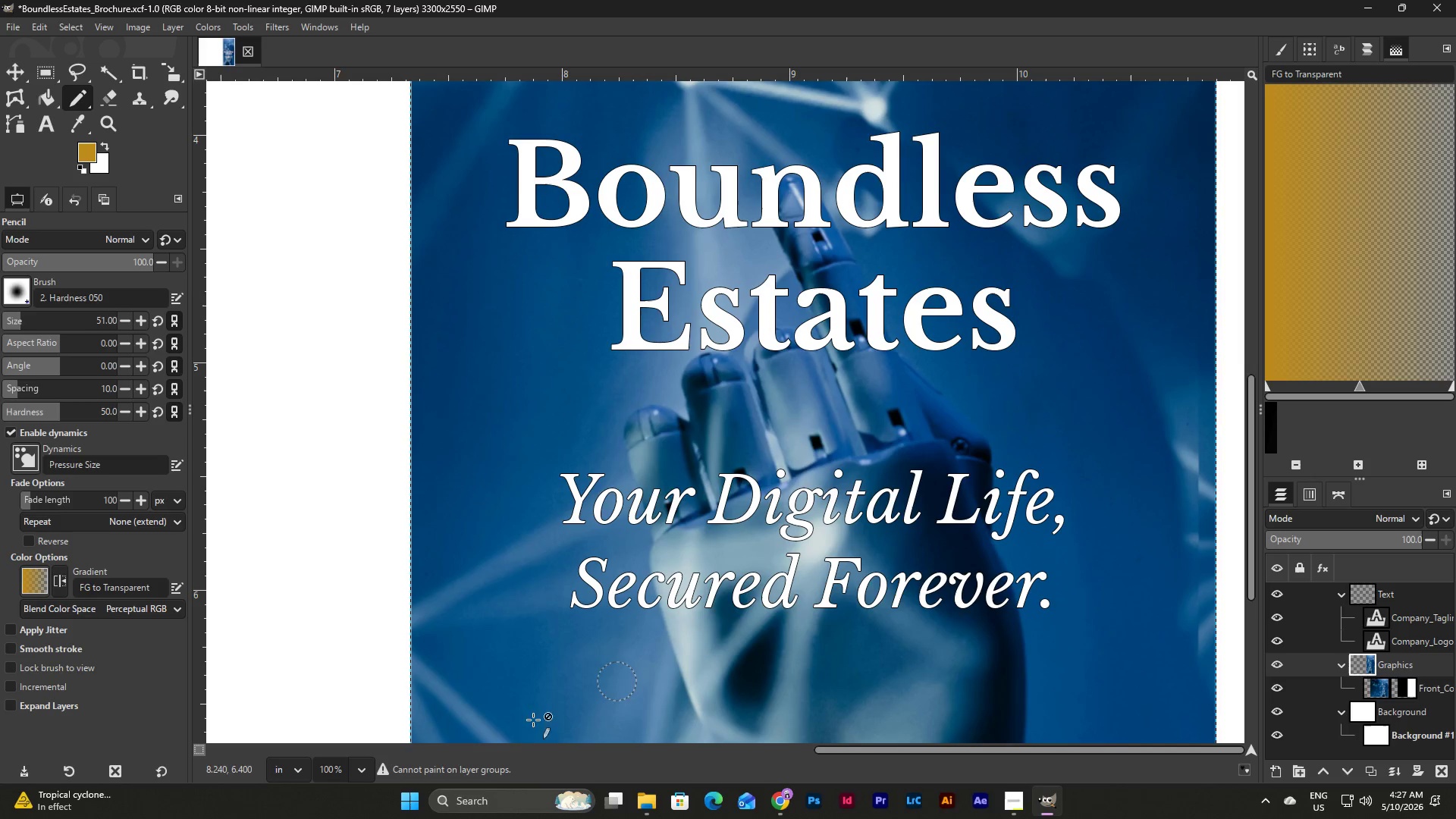 
left_click([386, 770])
 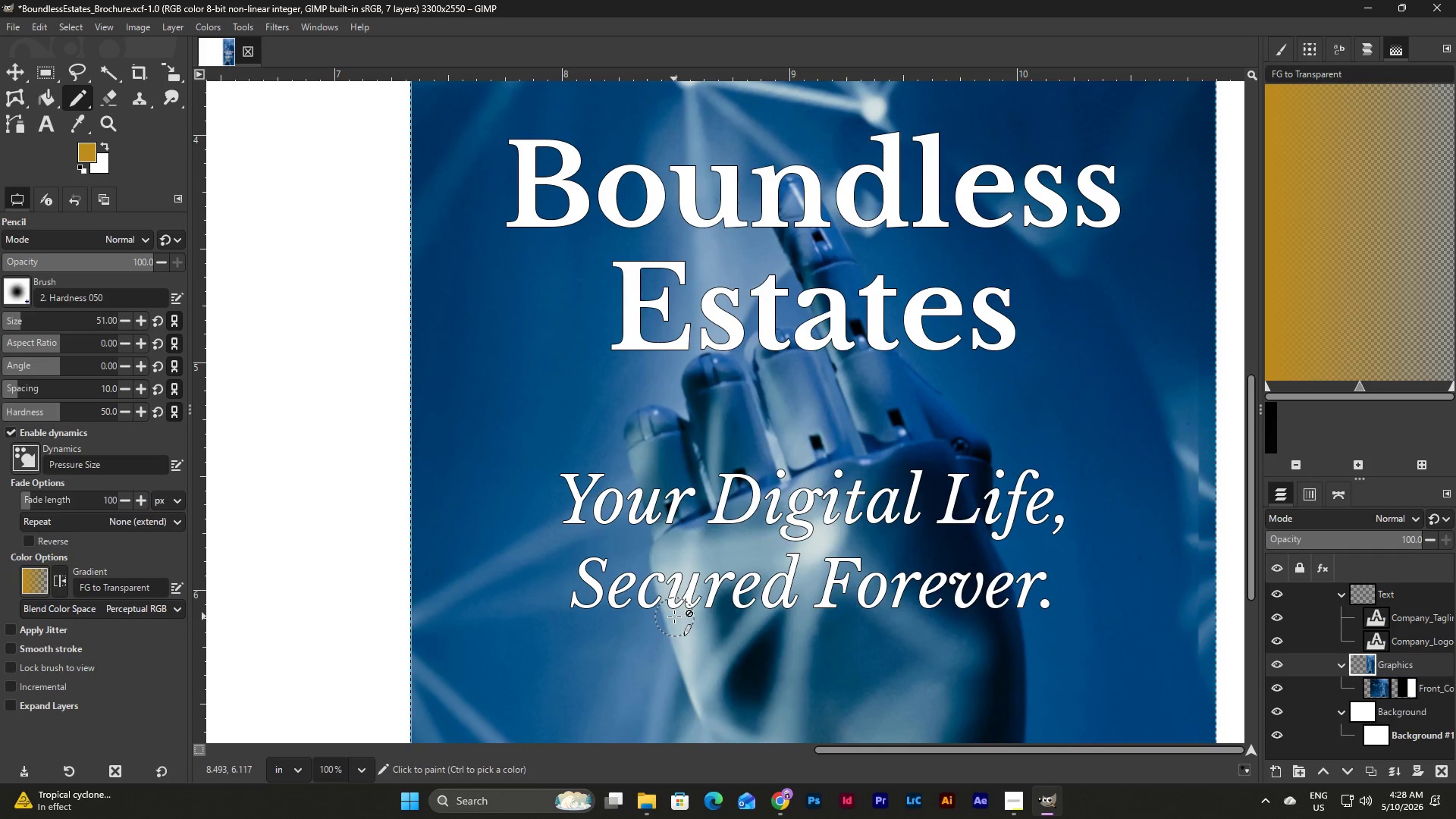 
wait(40.36)
 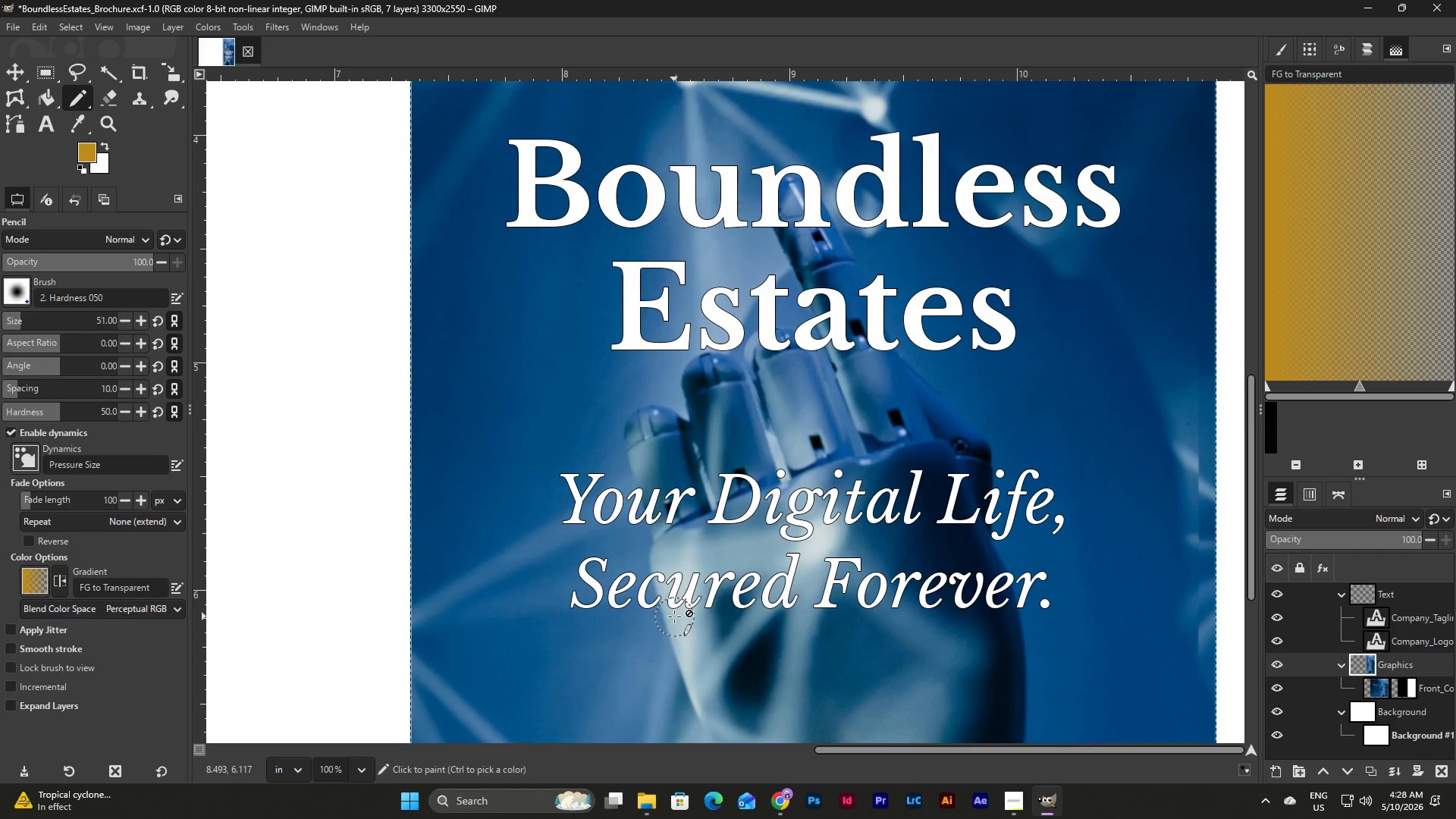 
left_click_drag(start_coordinate=[1330, 756], to_coordinate=[1391, 744])
 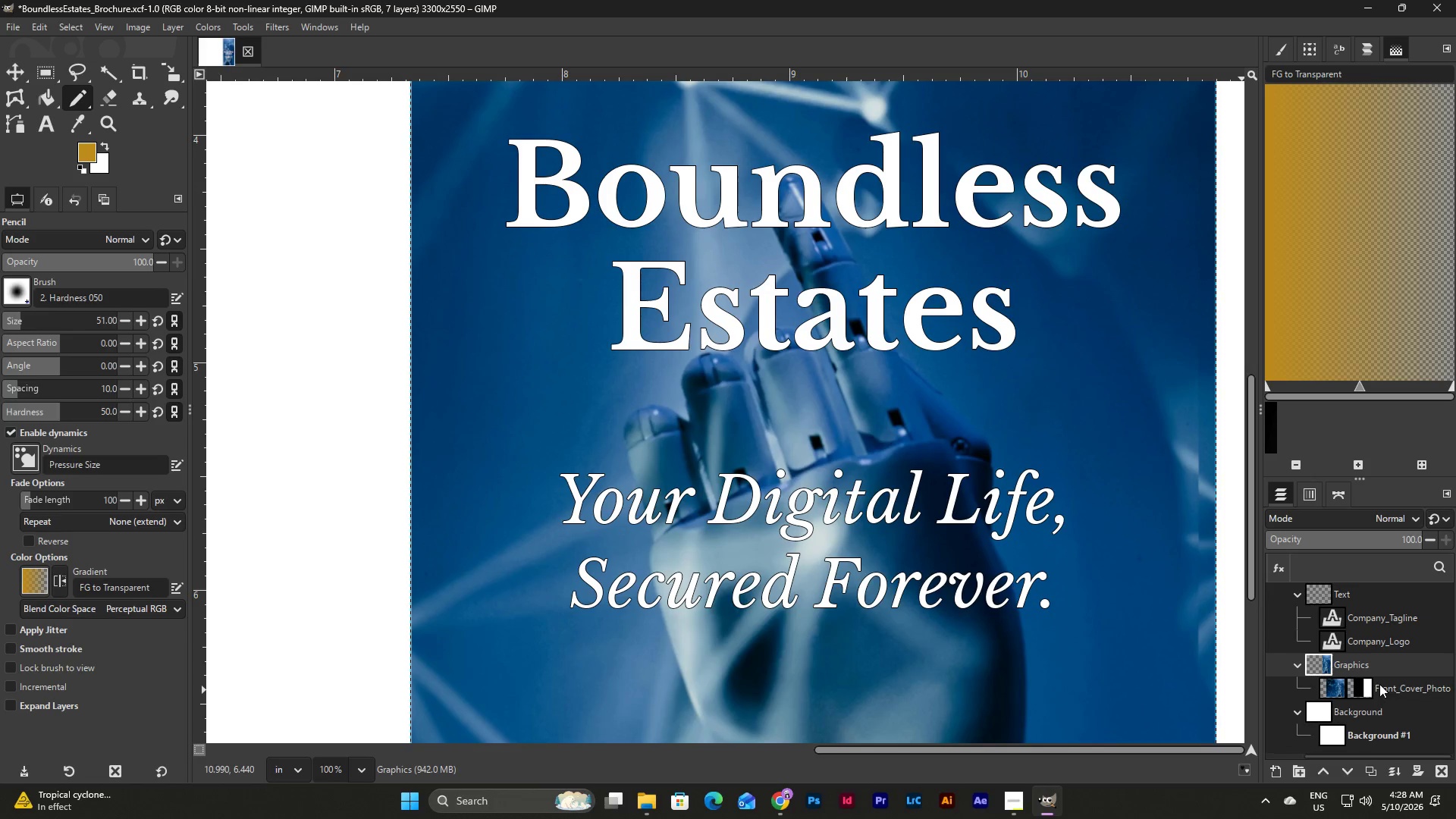 
left_click([1379, 684])
 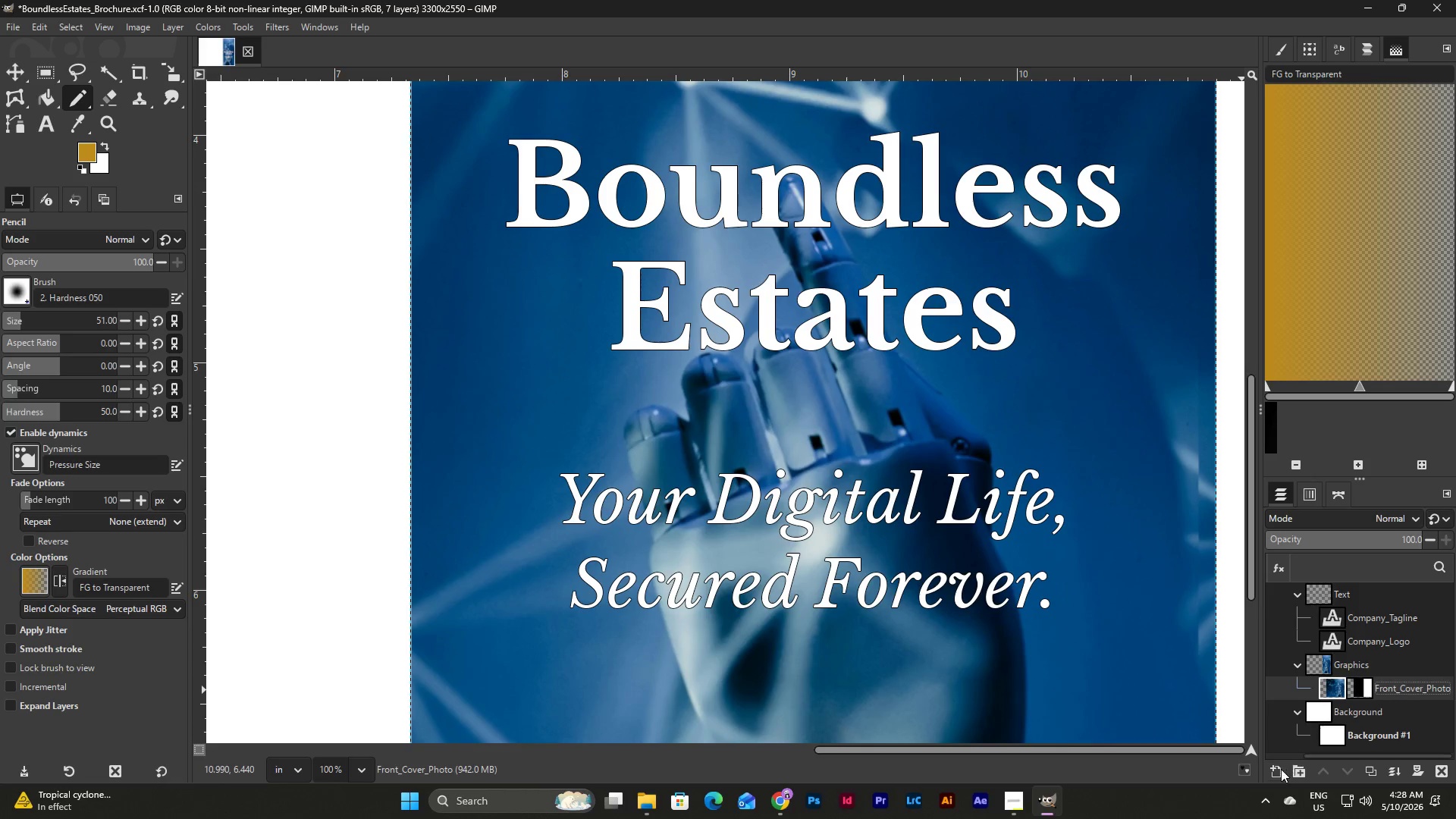 
left_click([1301, 766])
 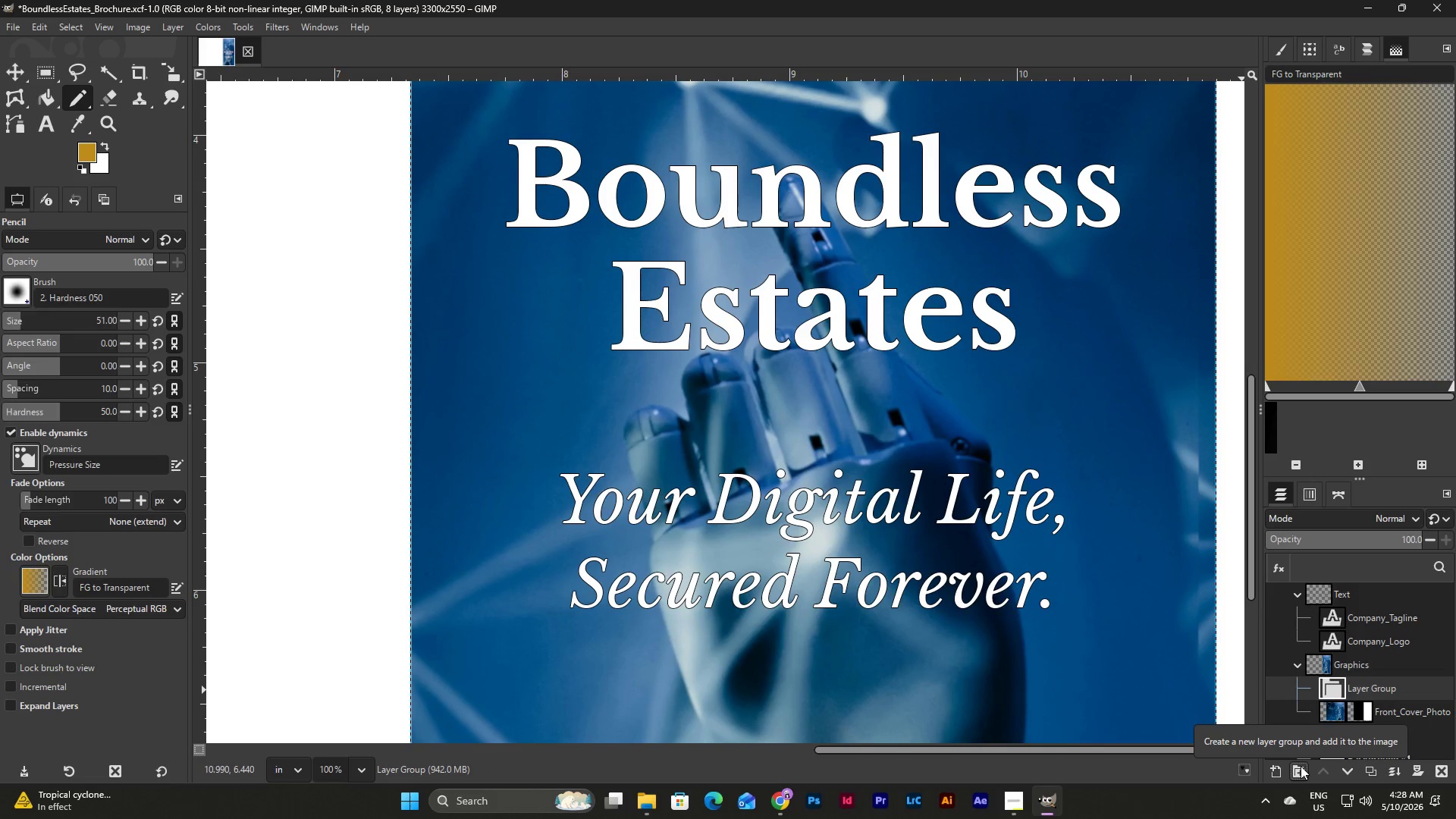 
key(Control+Z)
 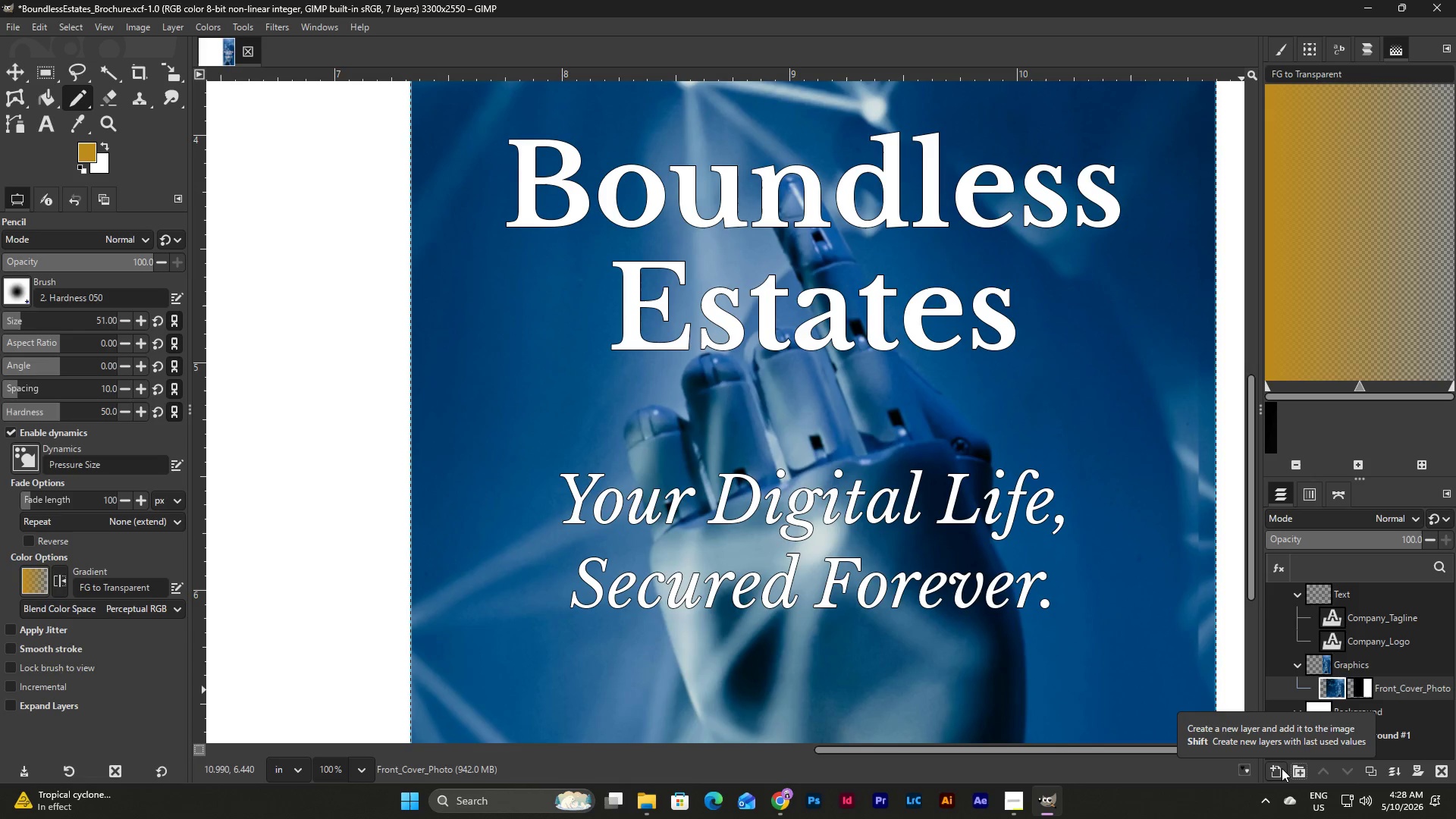 
left_click([1277, 770])
 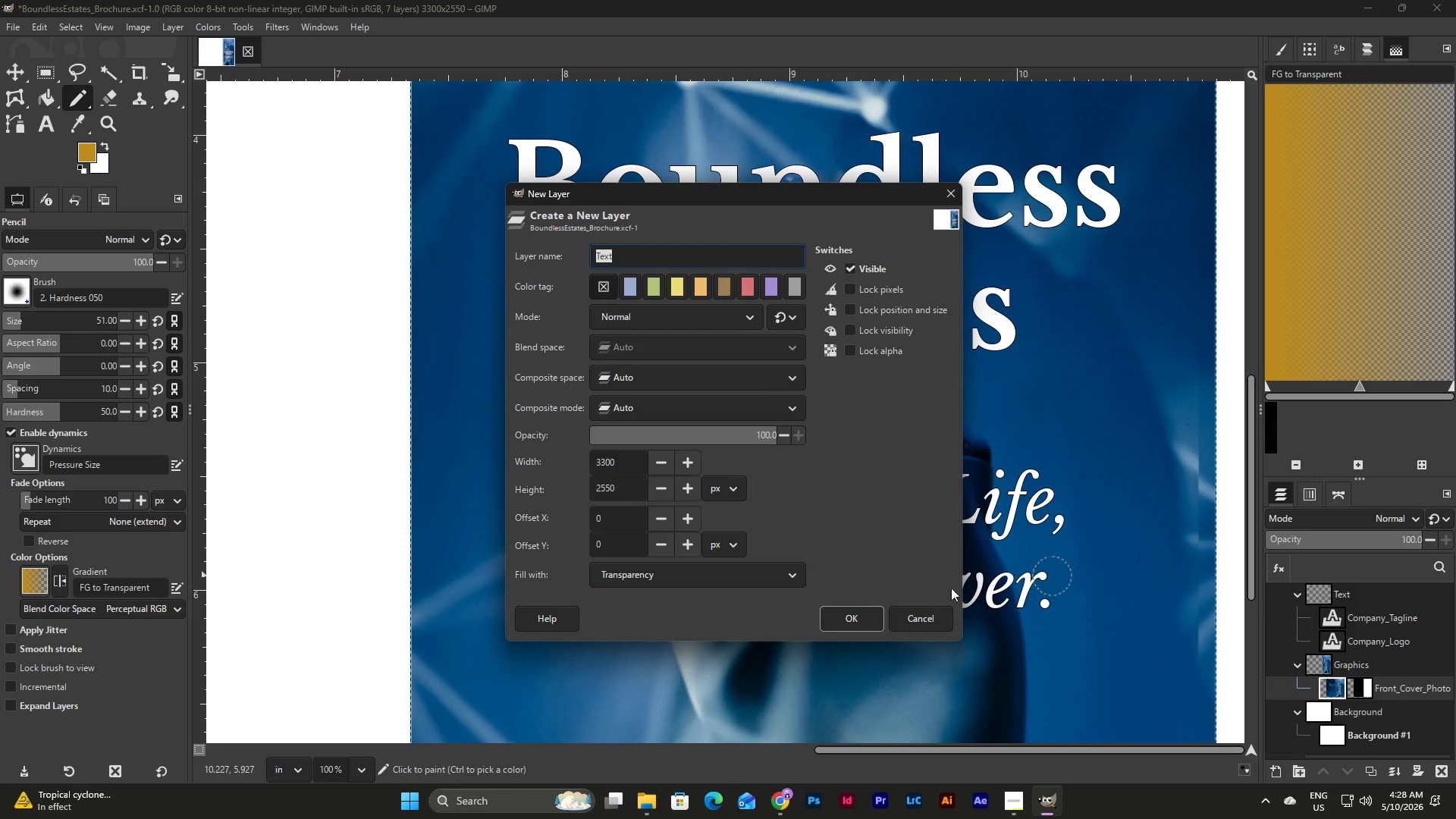 
left_click([861, 614])
 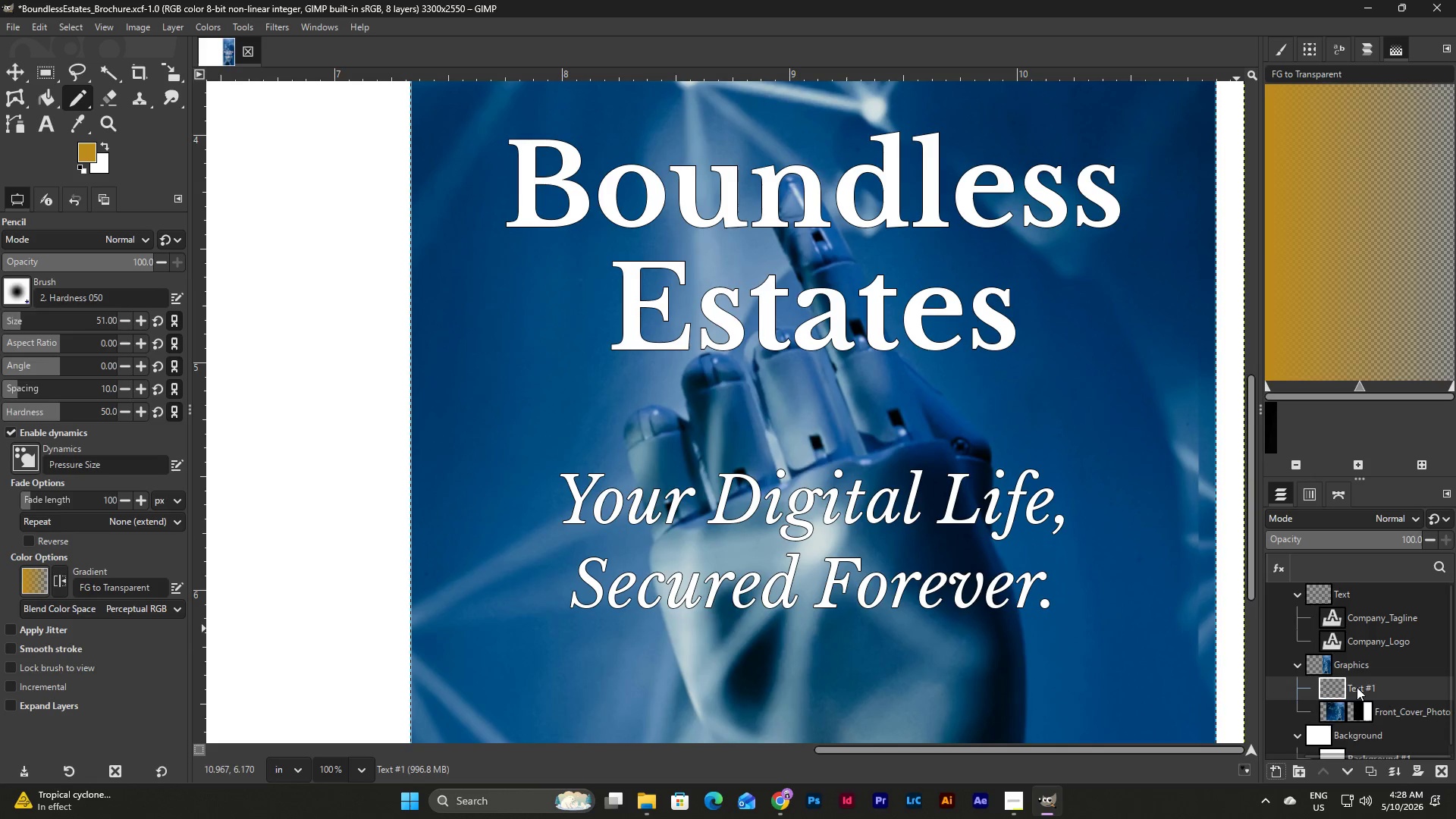 
double_click([1365, 685])
 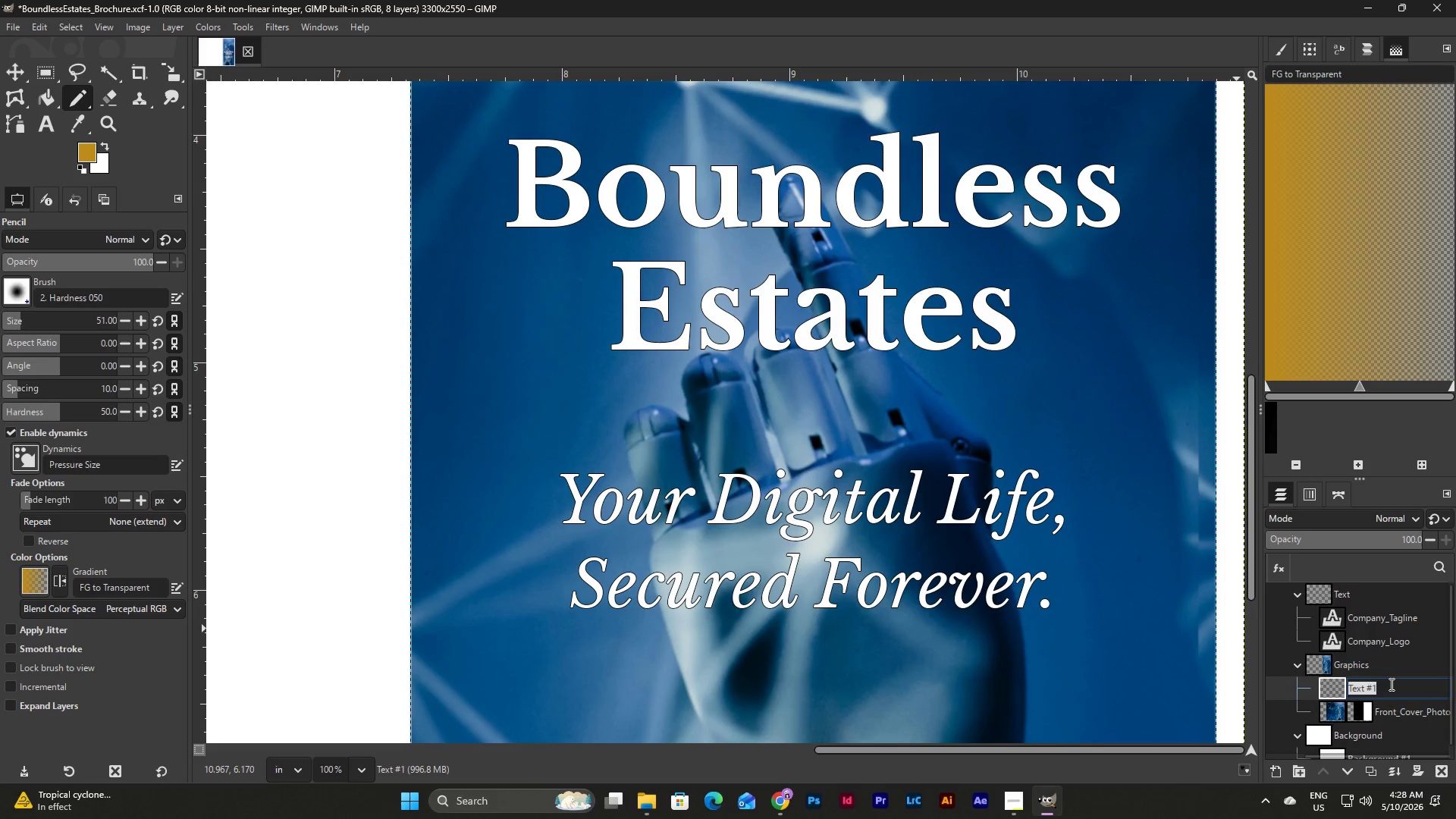 
left_click([1390, 684])
 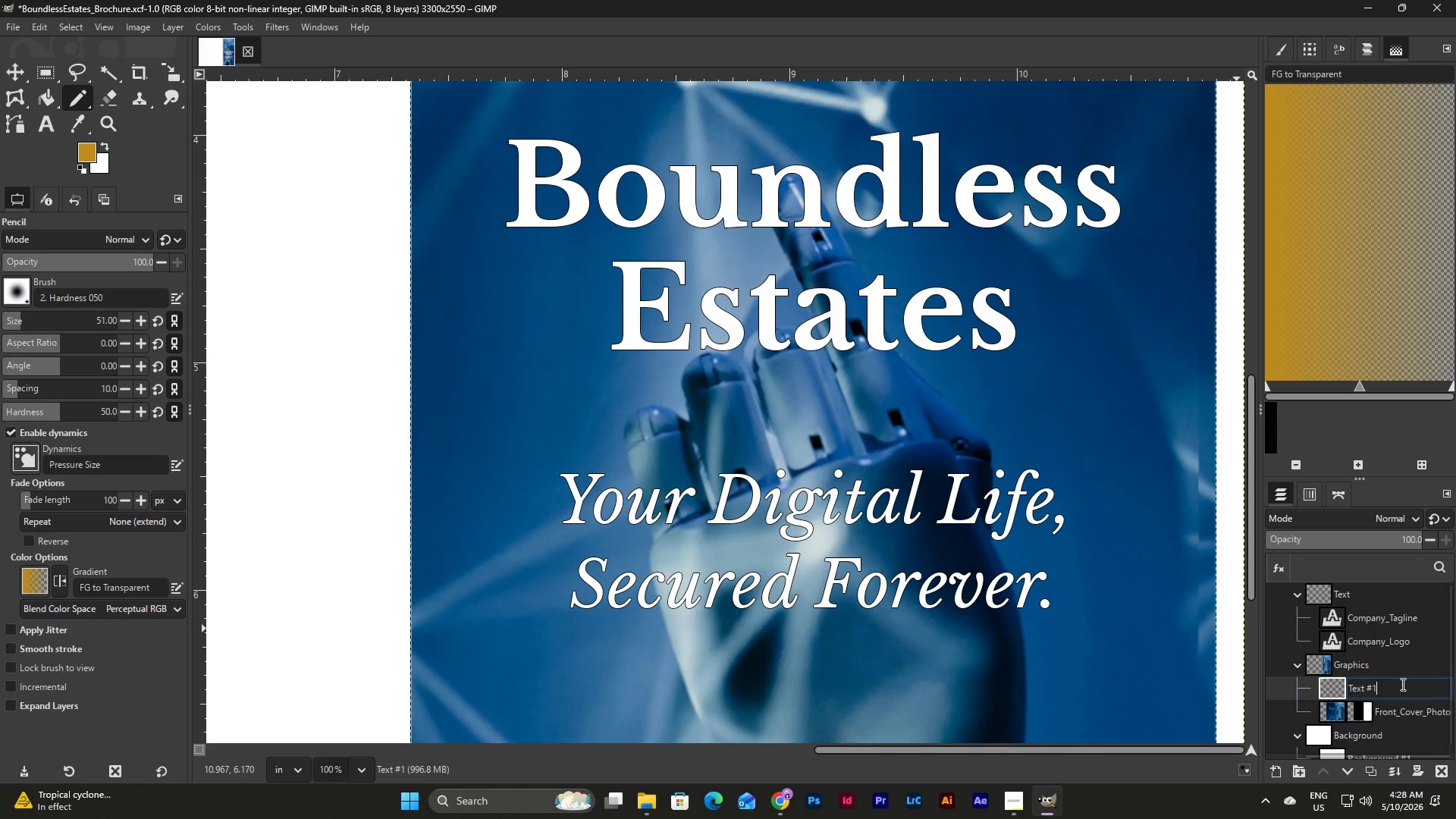 
left_click_drag(start_coordinate=[1401, 684], to_coordinate=[1326, 686])
 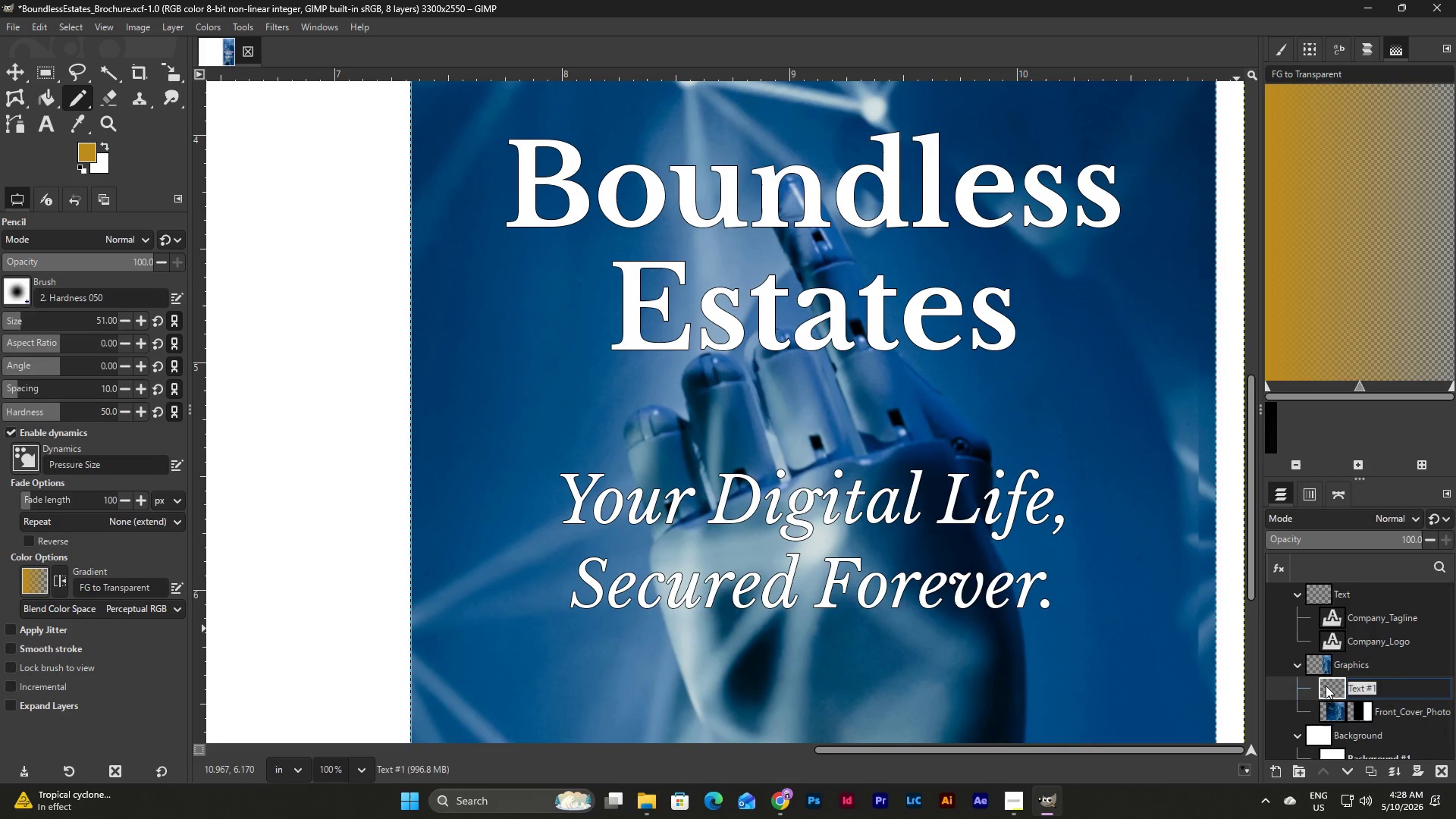 
type(G)
key(Backspace)
type(Line_a)
key(Backspace)
key(Backspace)
type(_Accent)
 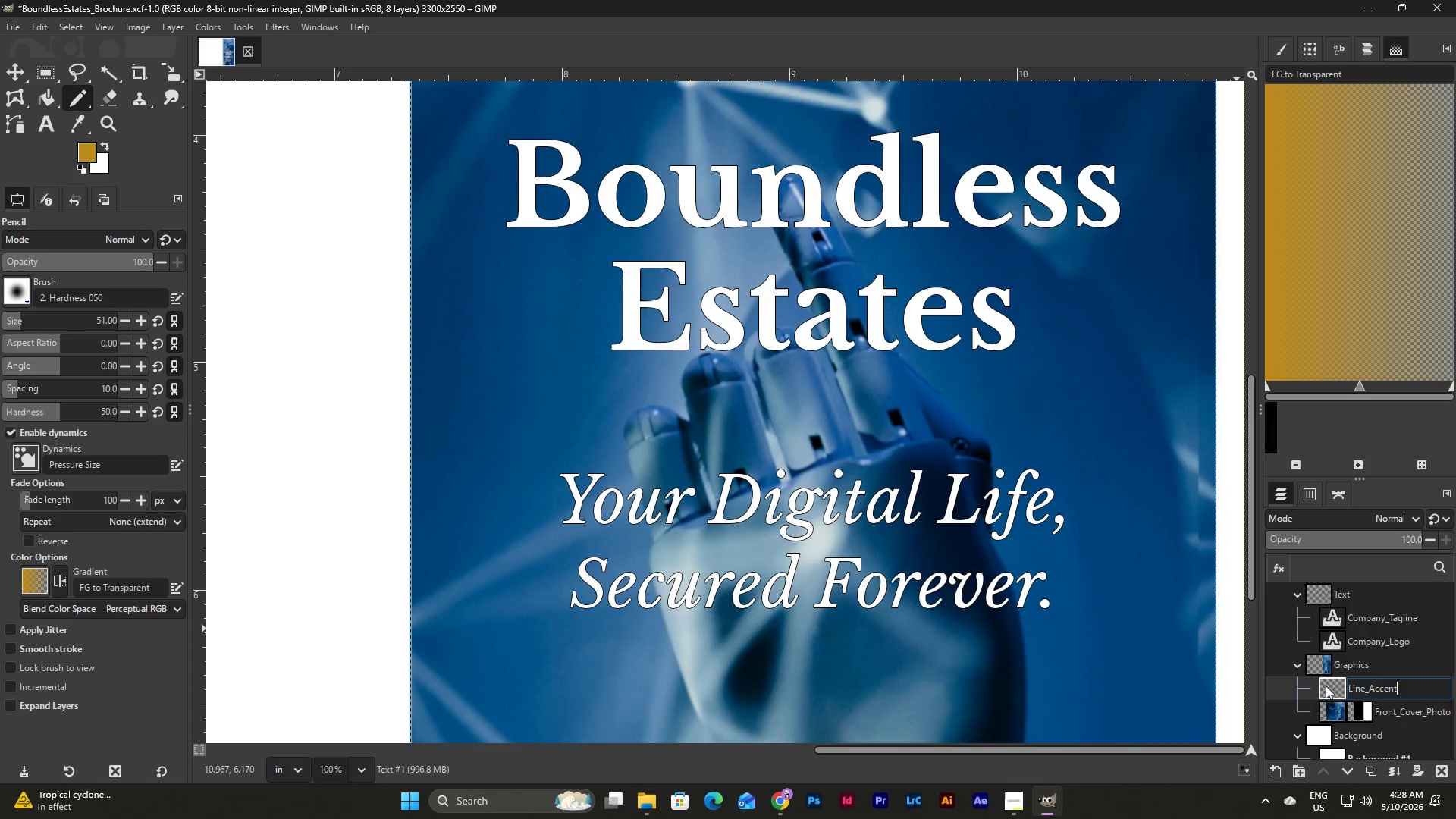 
key(NumpadEnter)
 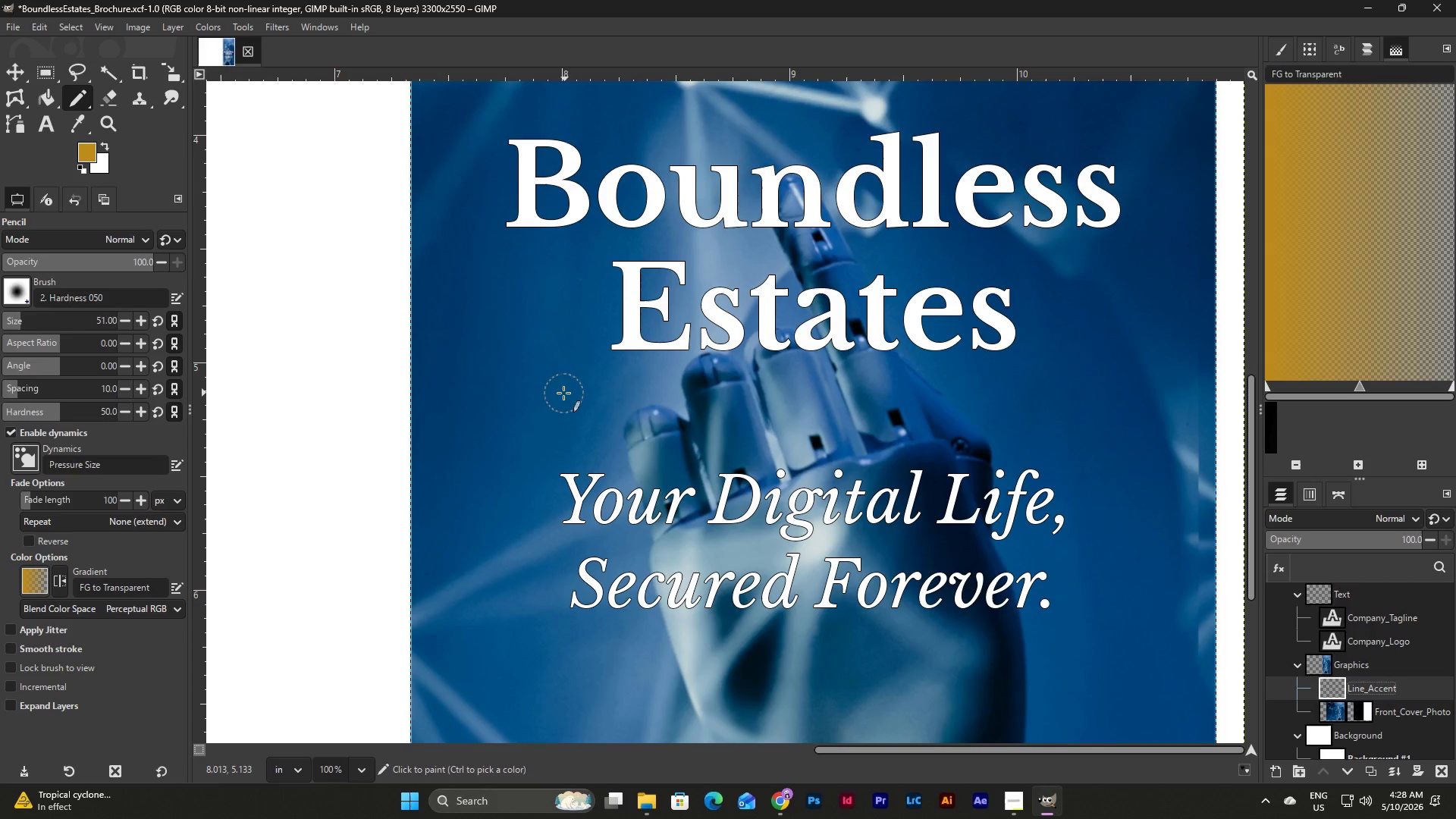 
left_click_drag(start_coordinate=[555, 402], to_coordinate=[1071, 403])
 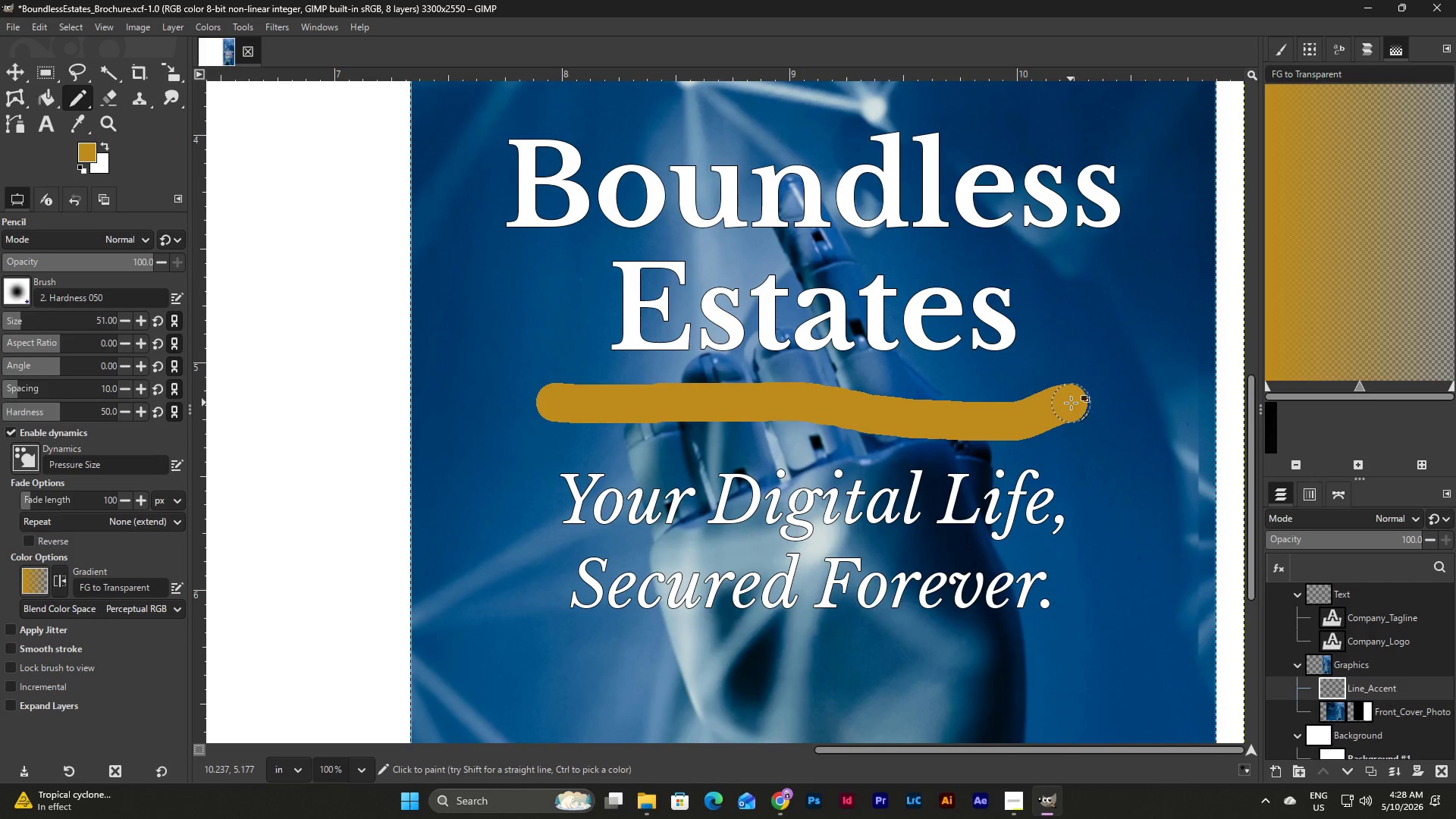 
key(Control+Z)
 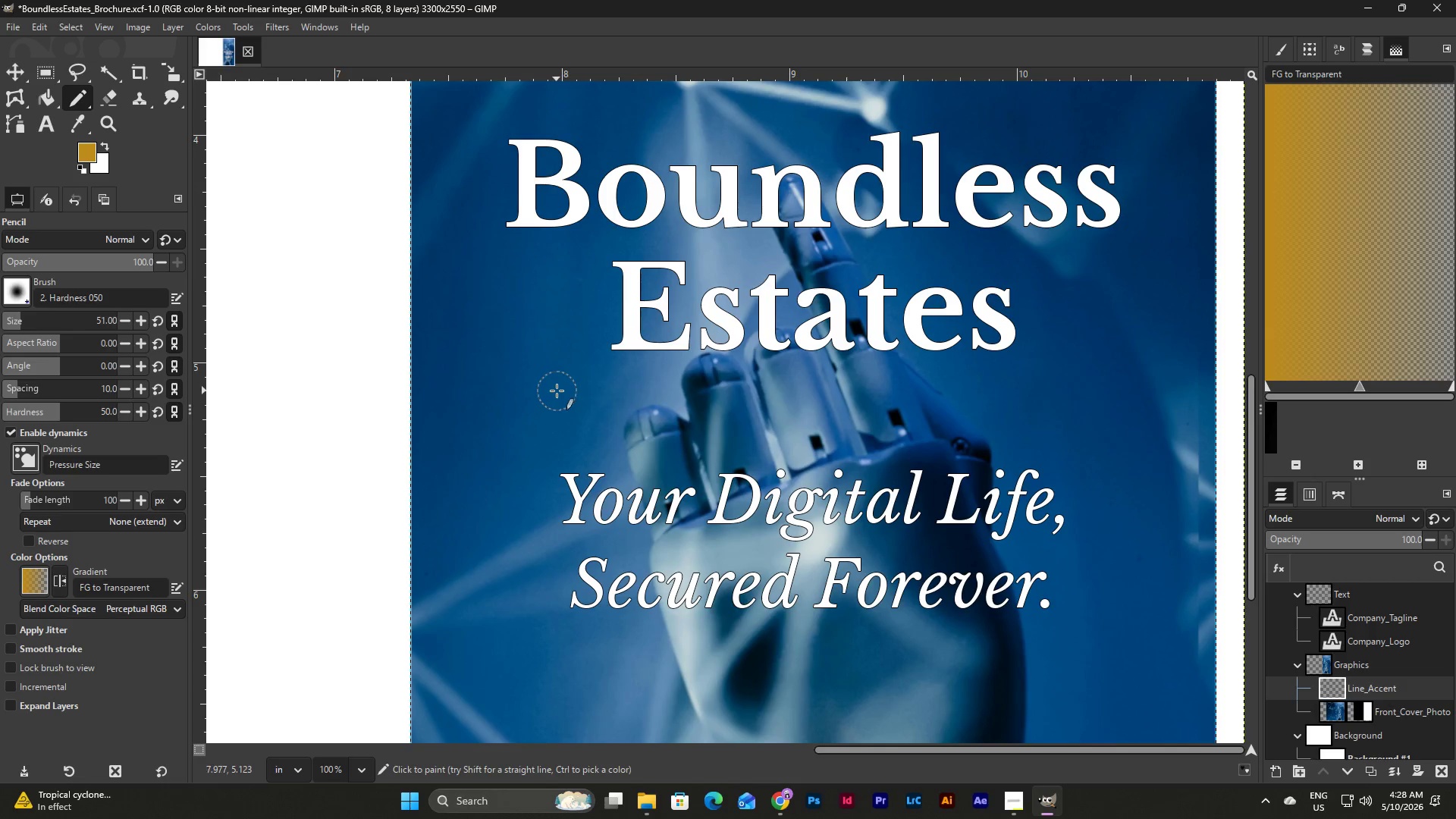 
left_click([554, 407])
 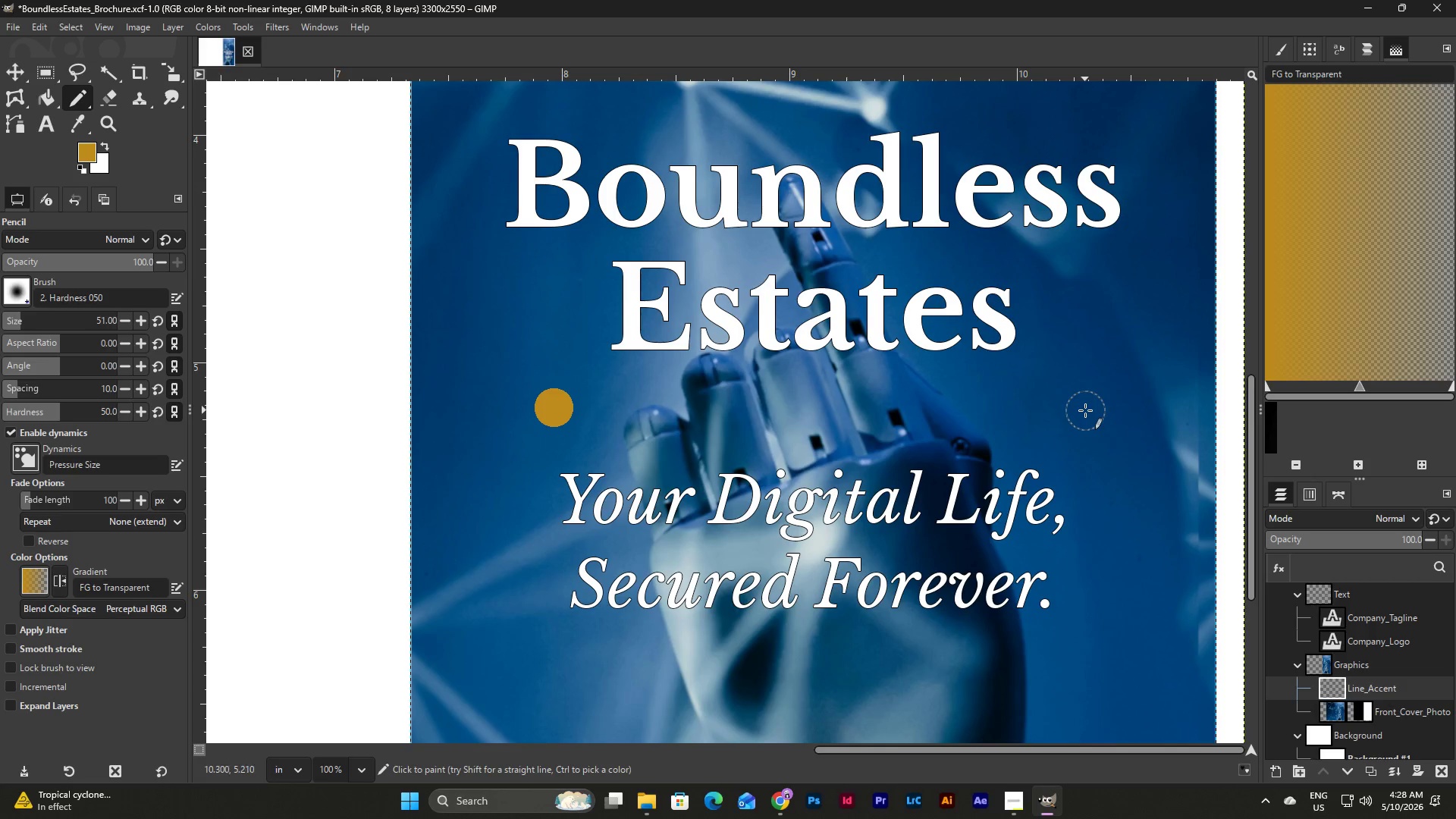 
left_click([1085, 412])
 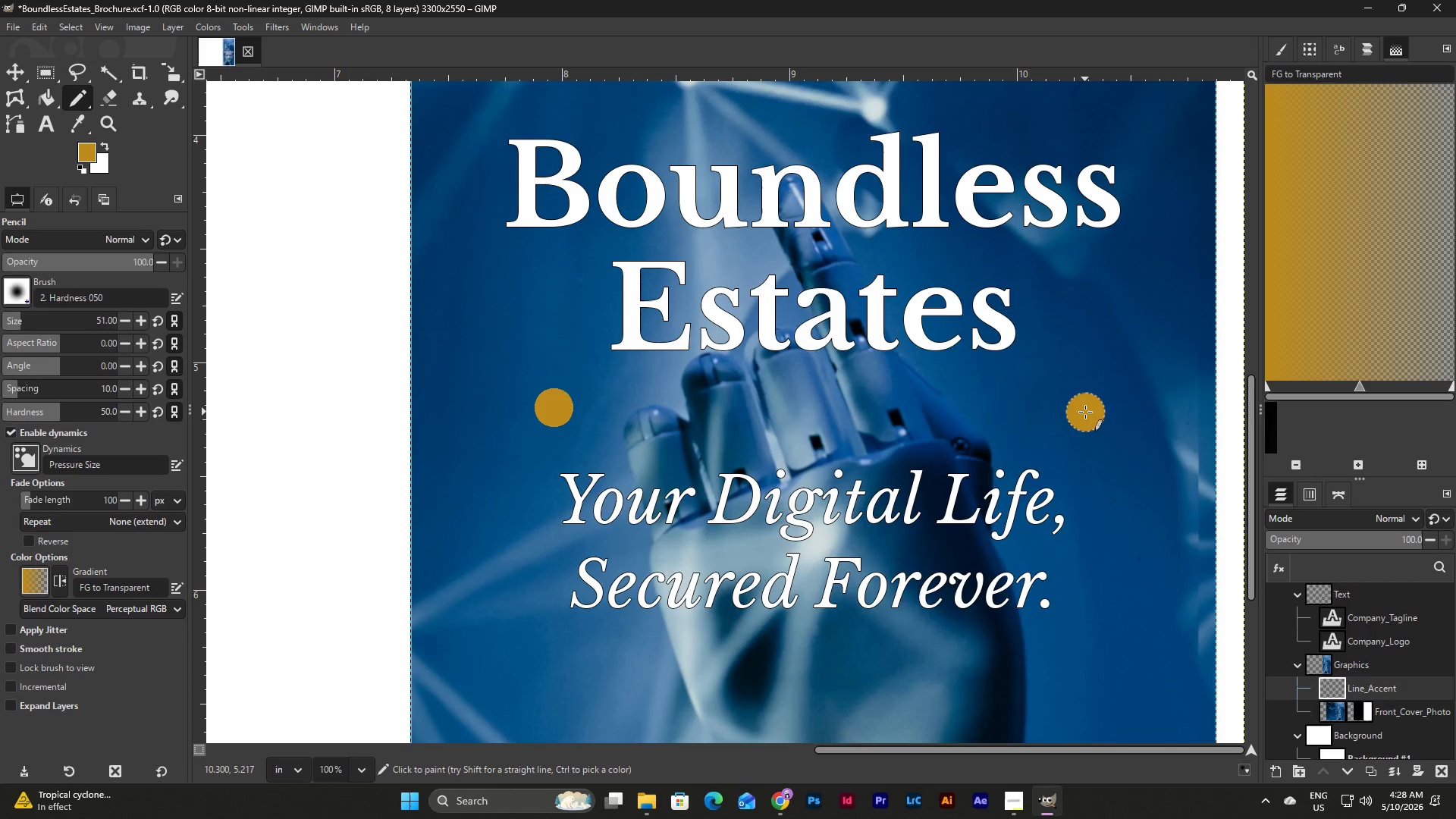 
key(Control+Z)
 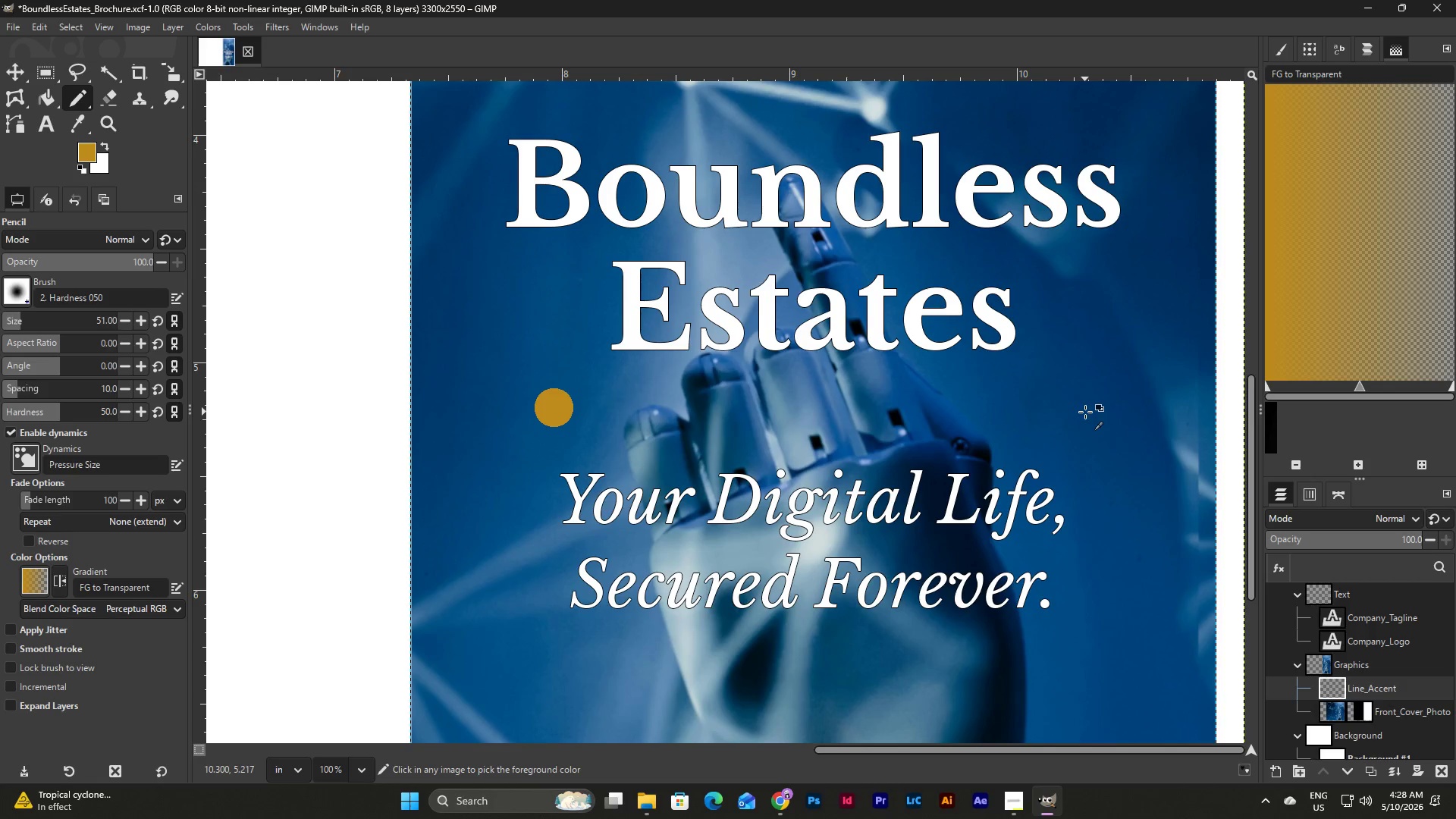 
key(Control+Z)
 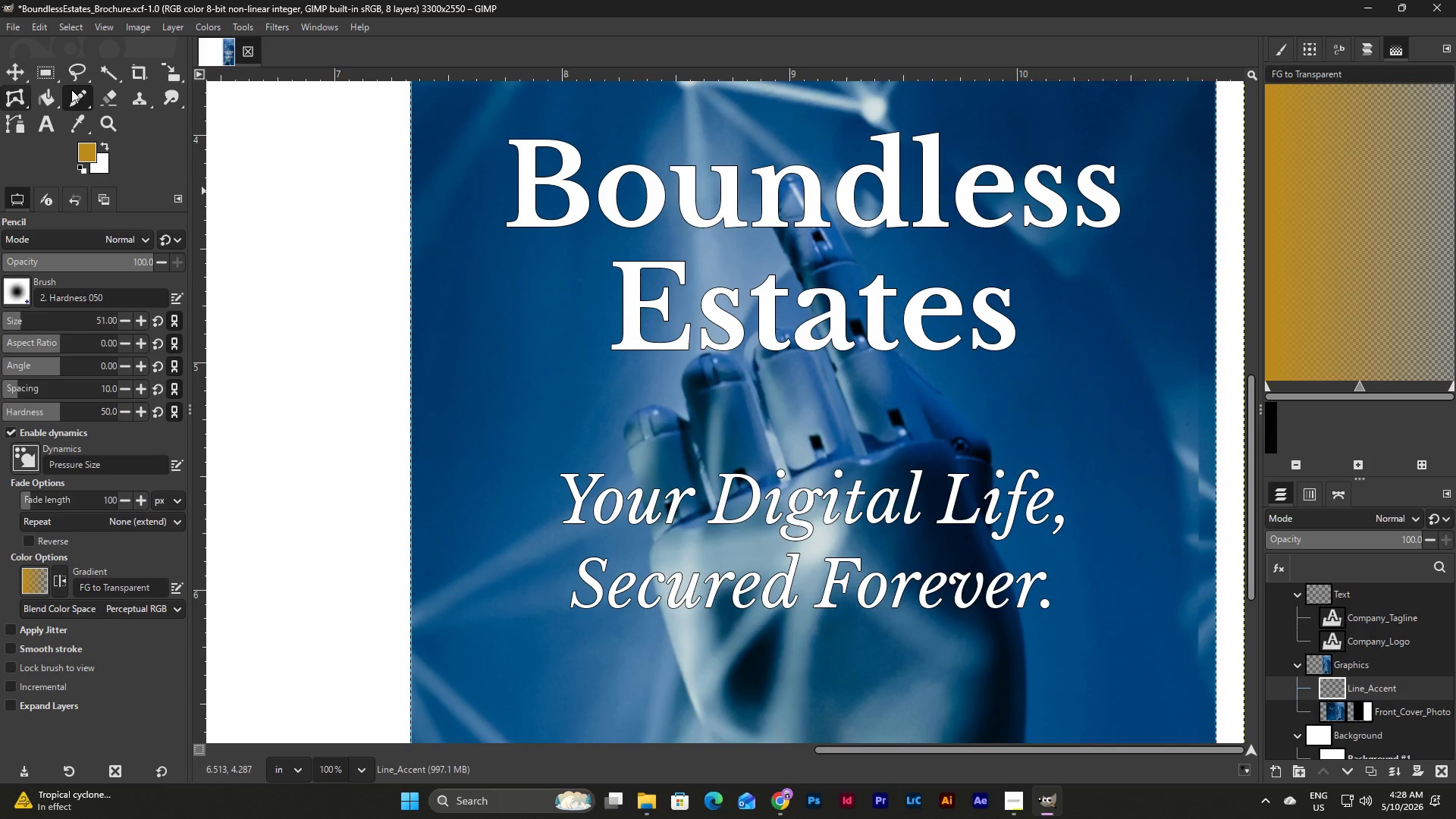 
left_click([77, 96])
 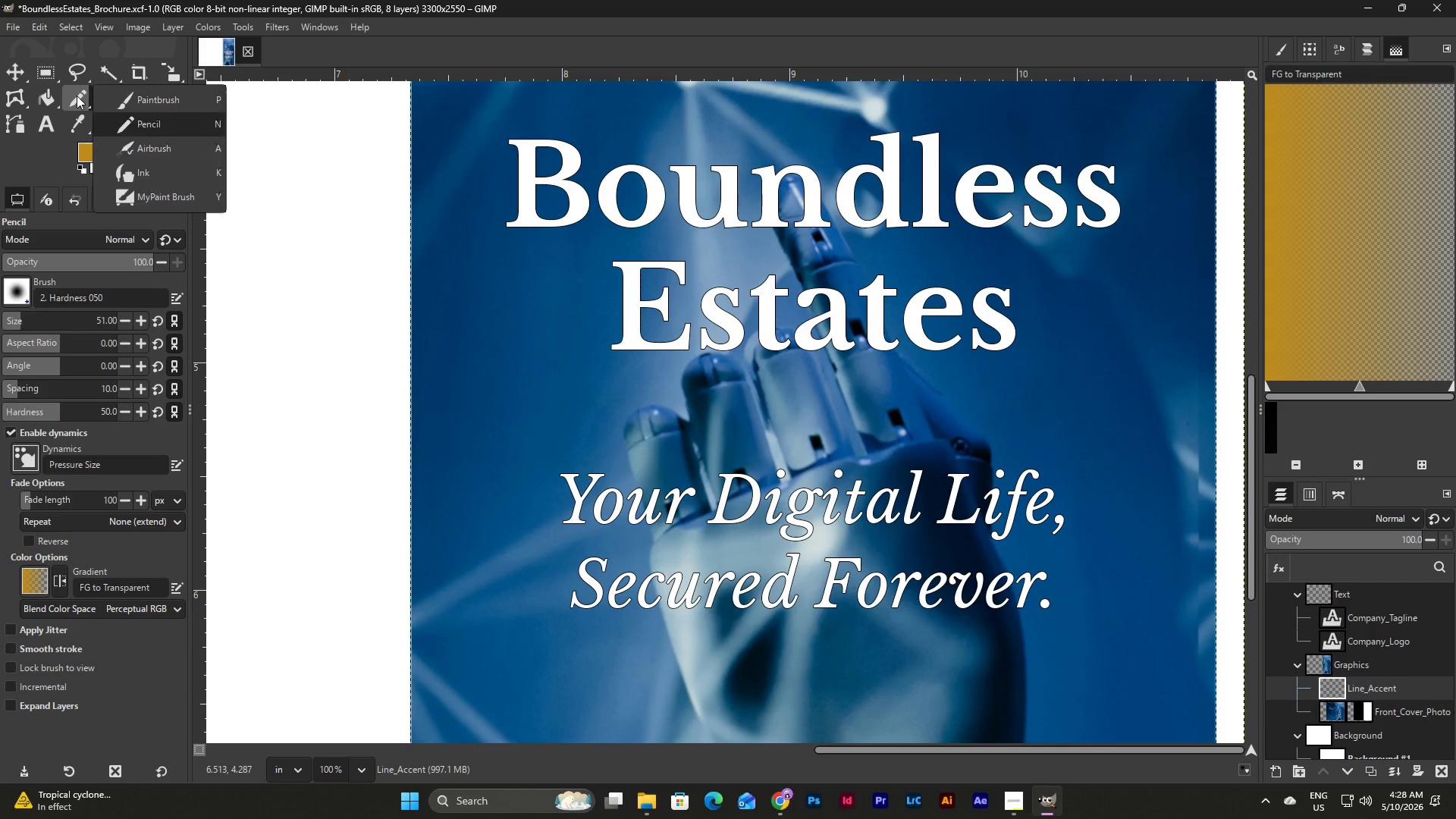 
double_click([77, 96])
 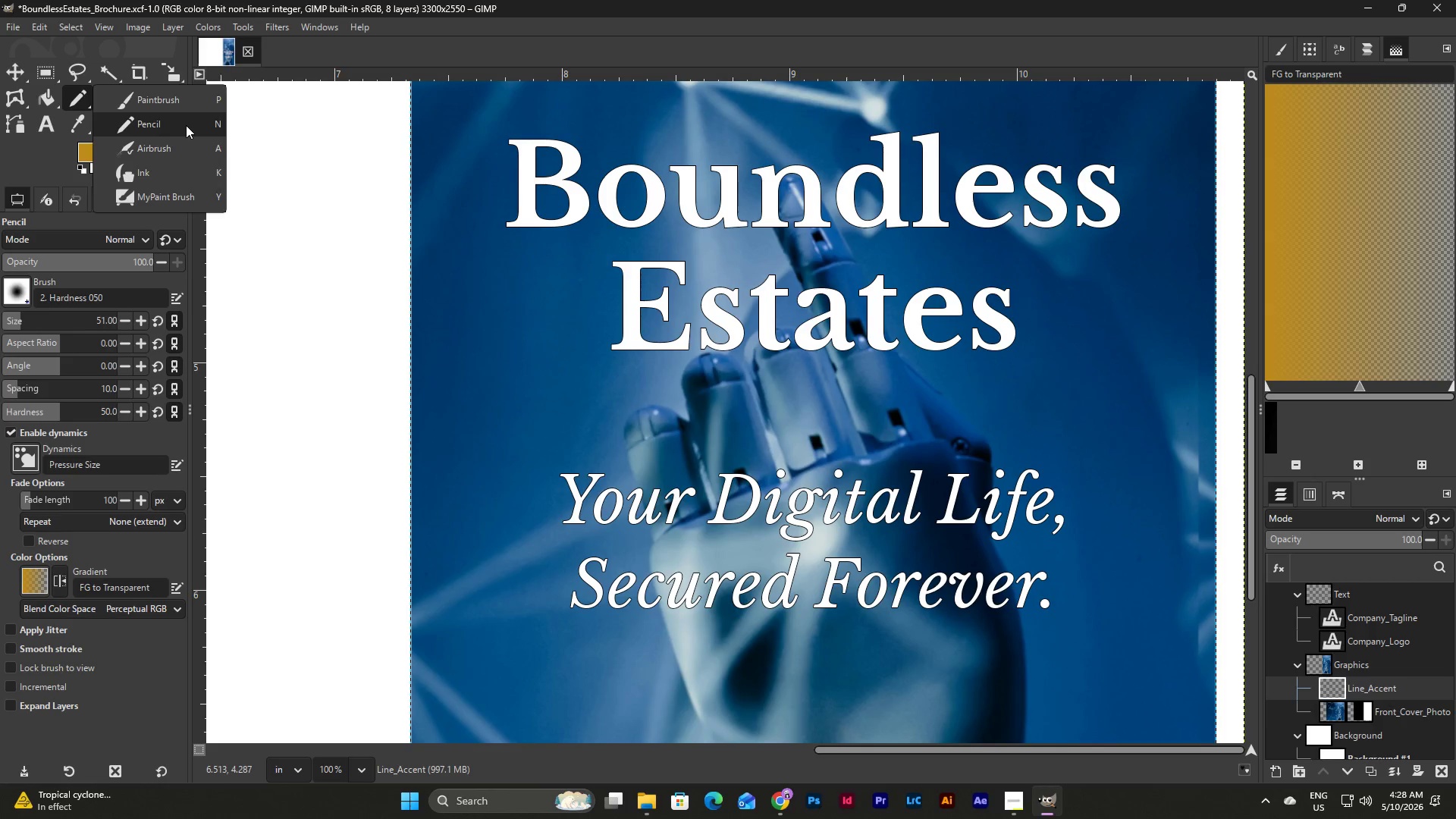 
left_click([186, 125])
 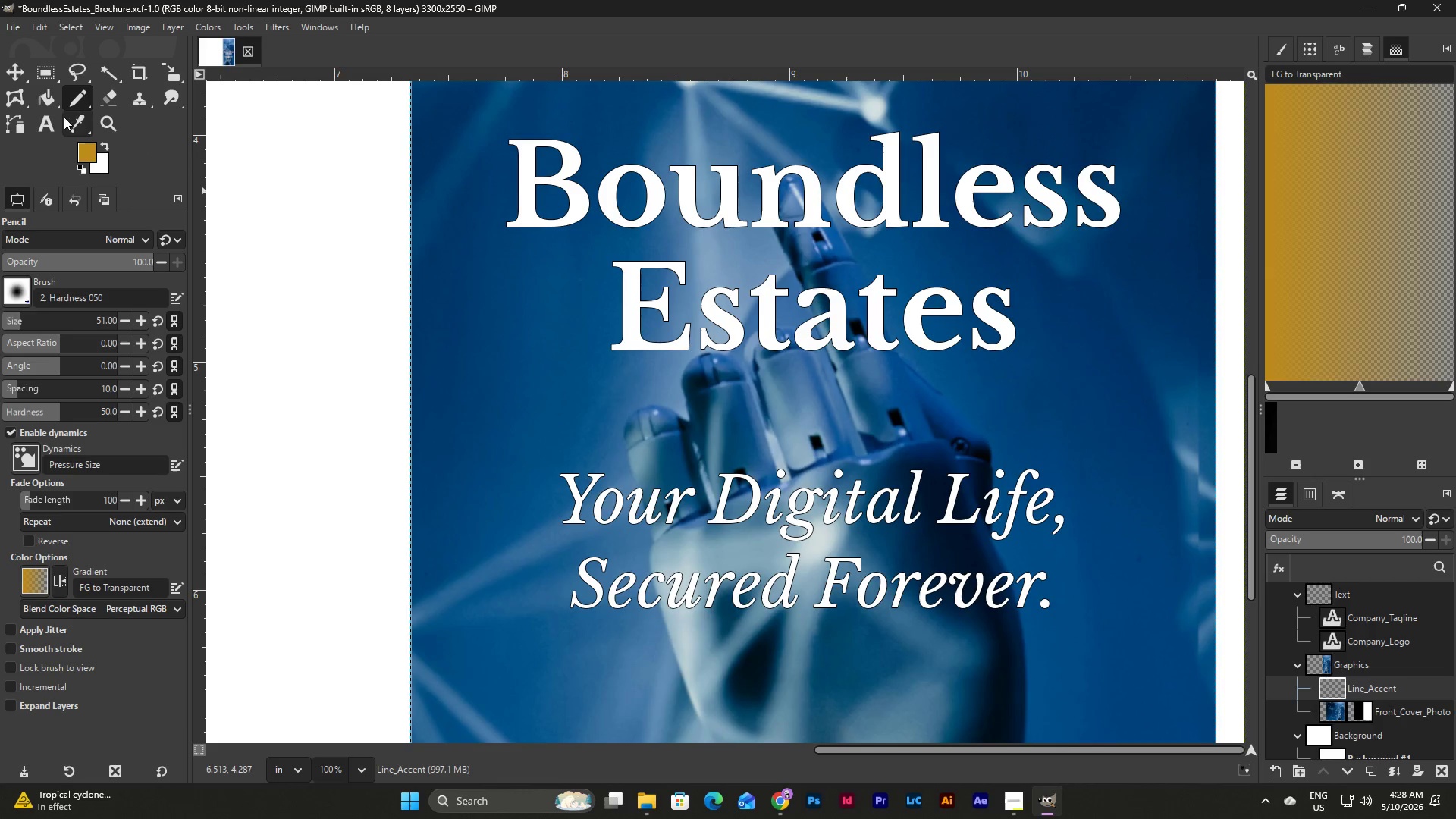 
left_click([74, 107])
 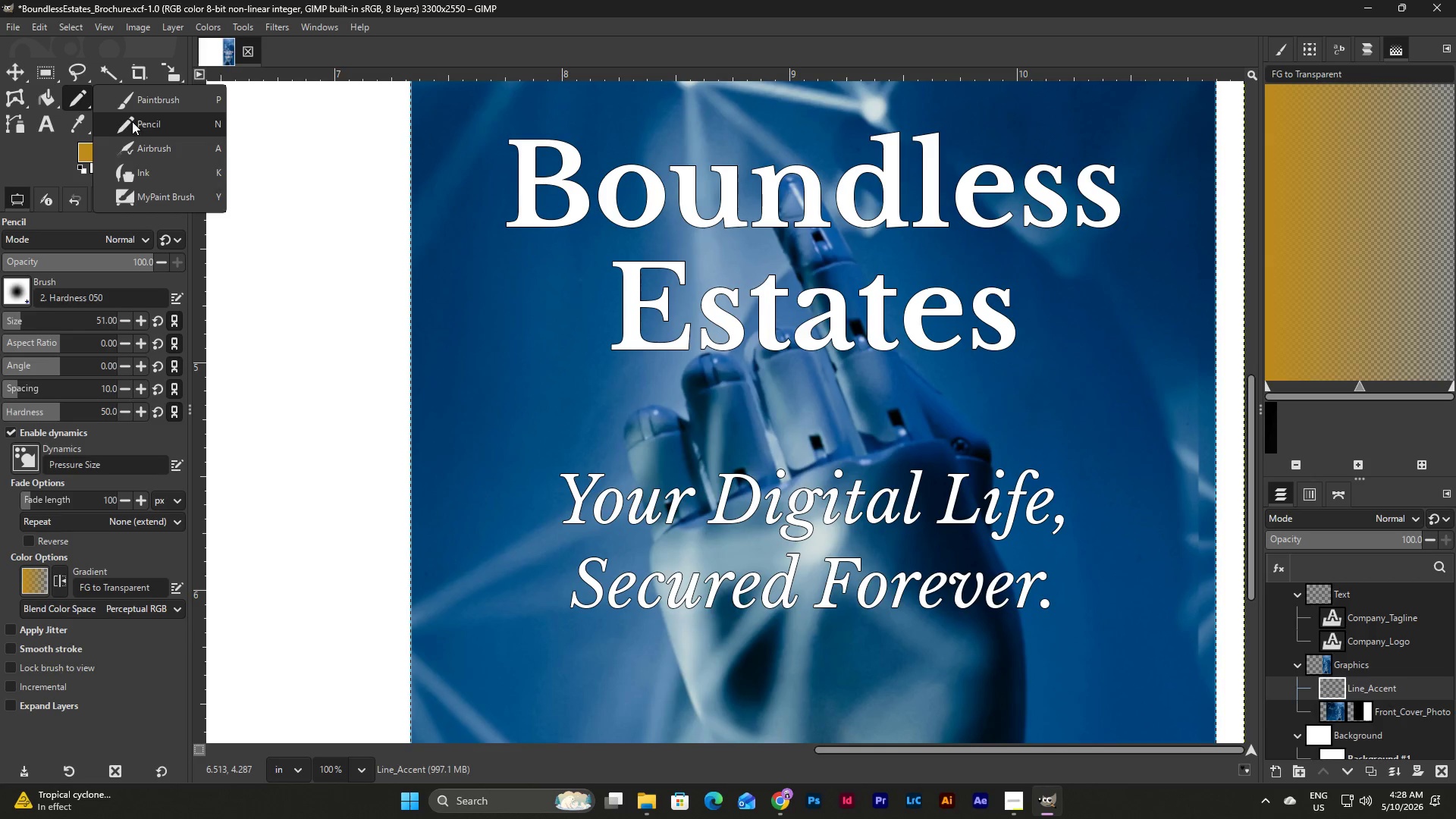 
left_click([154, 102])
 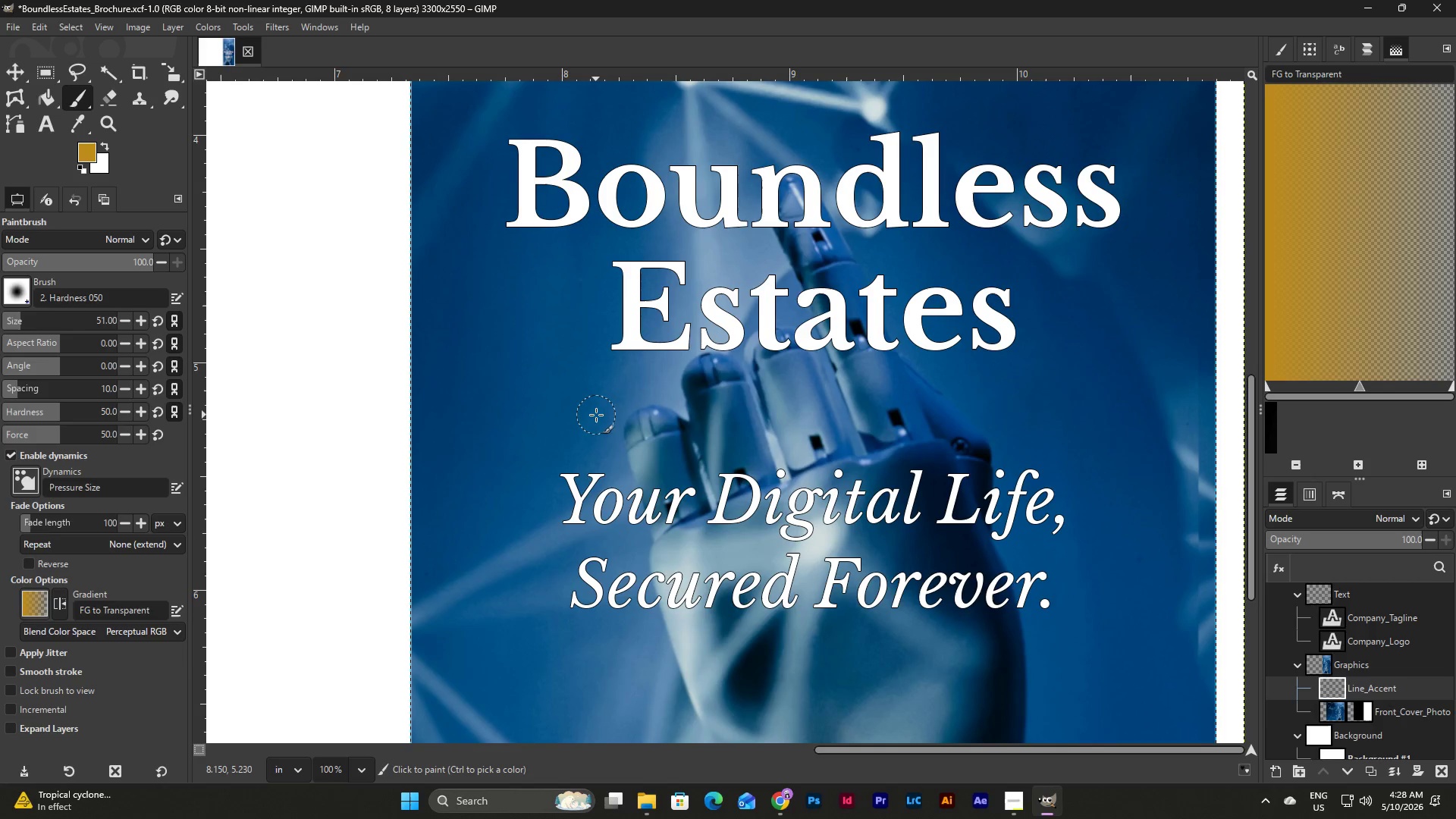 
key(Shift+ShiftLeft)
 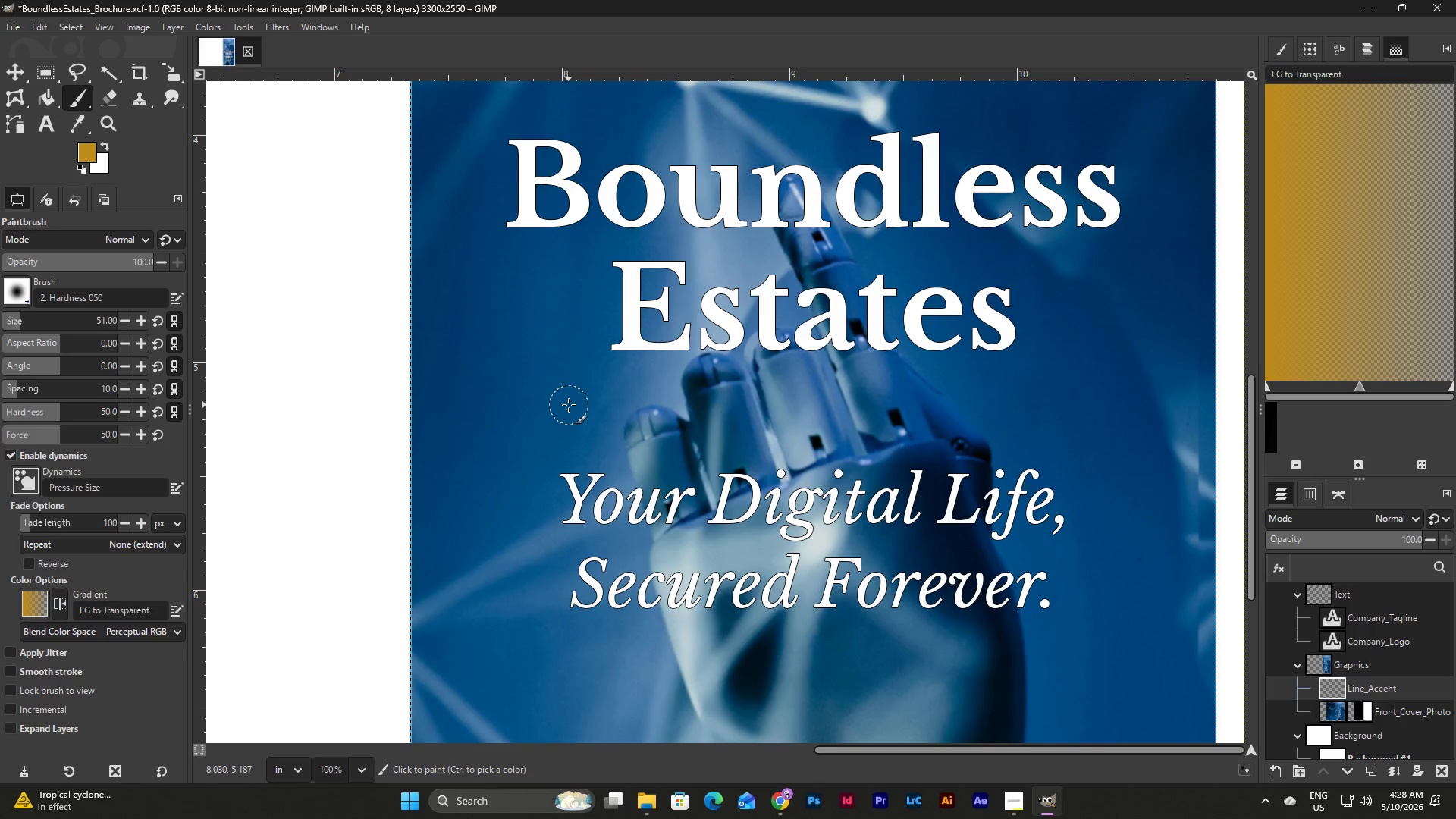 
left_click_drag(start_coordinate=[569, 405], to_coordinate=[1090, 408])
 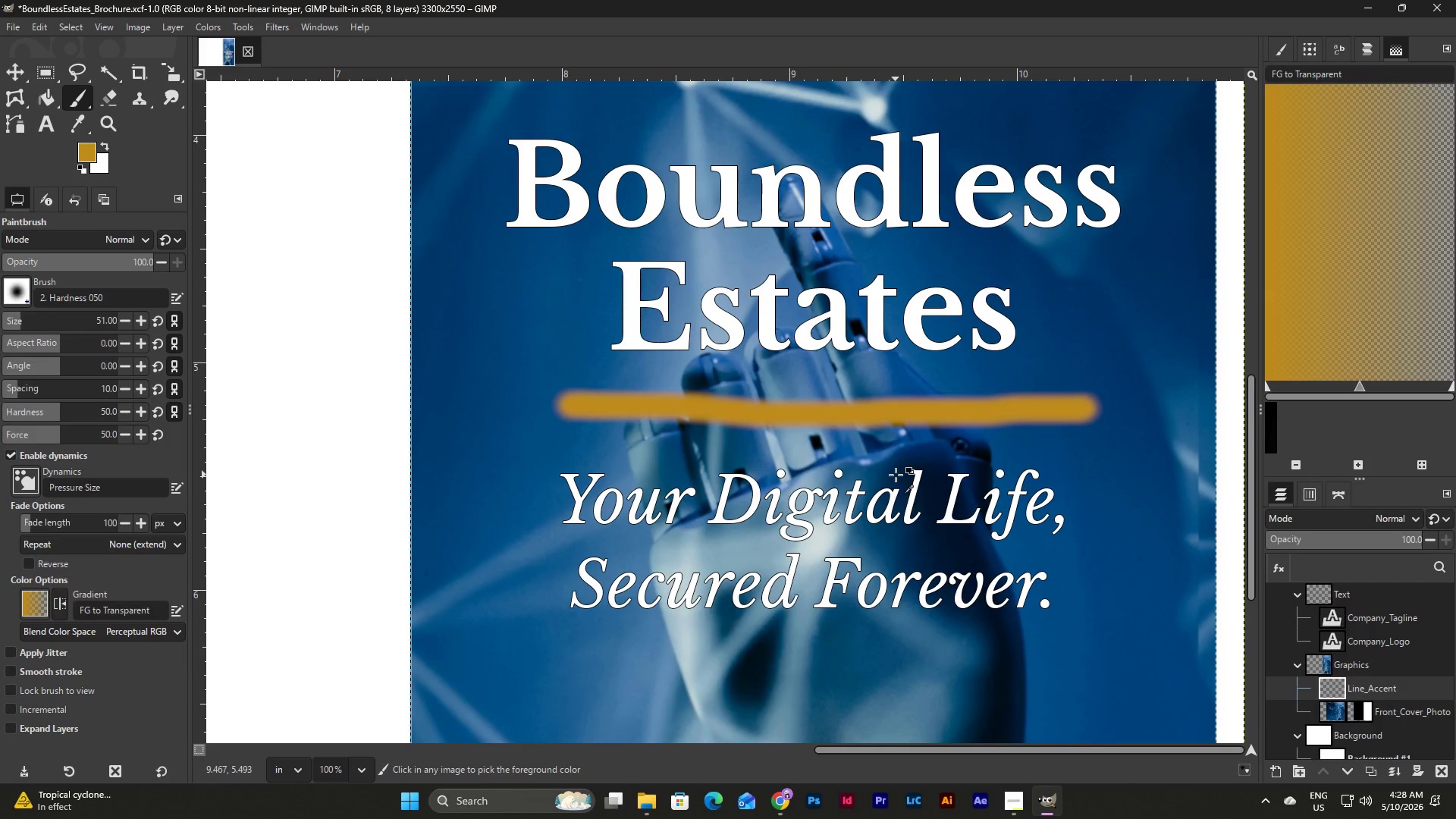 
hold_key(key=ShiftLeft, duration=1.64)
 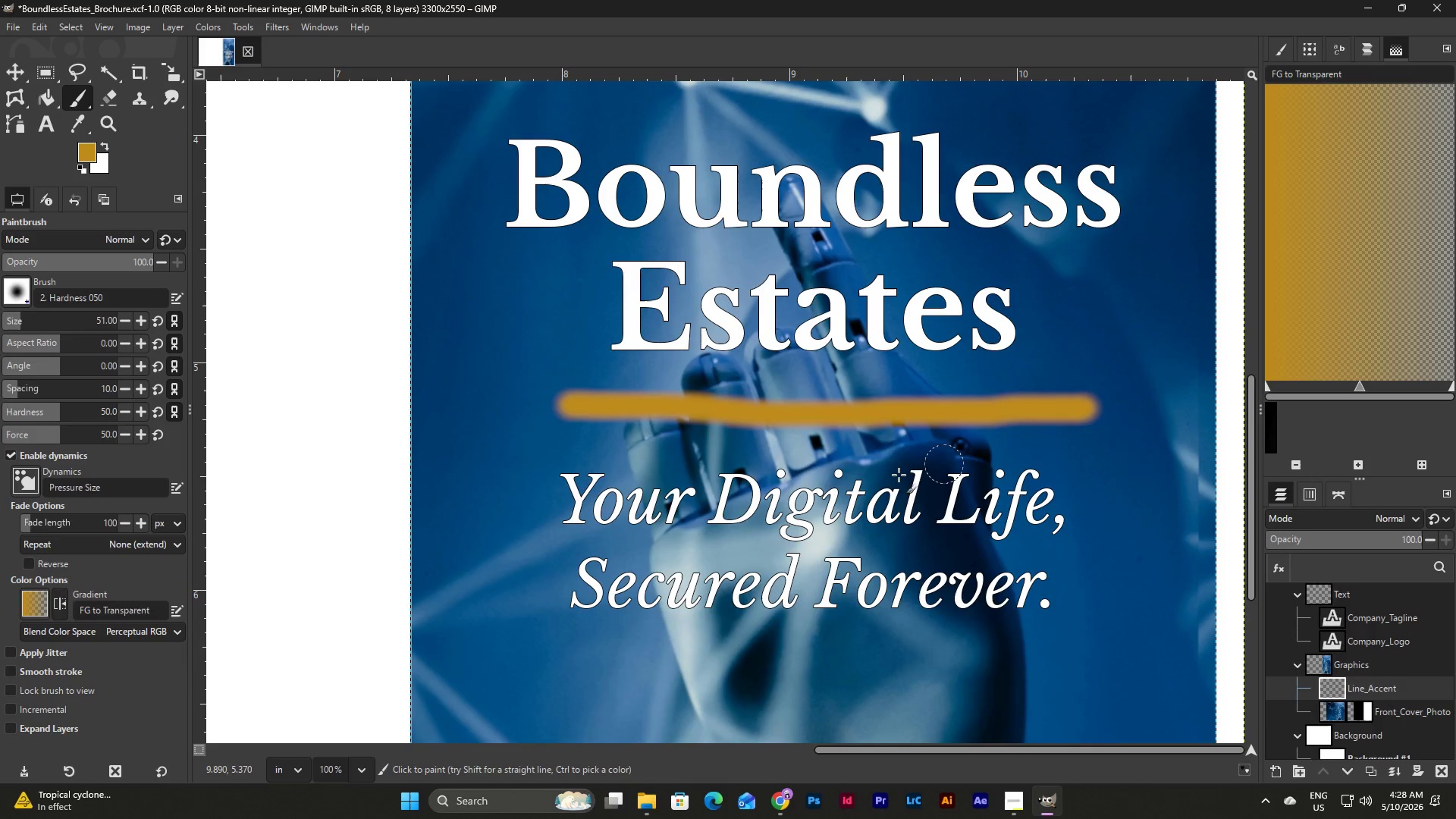 
key(Control+Z)
 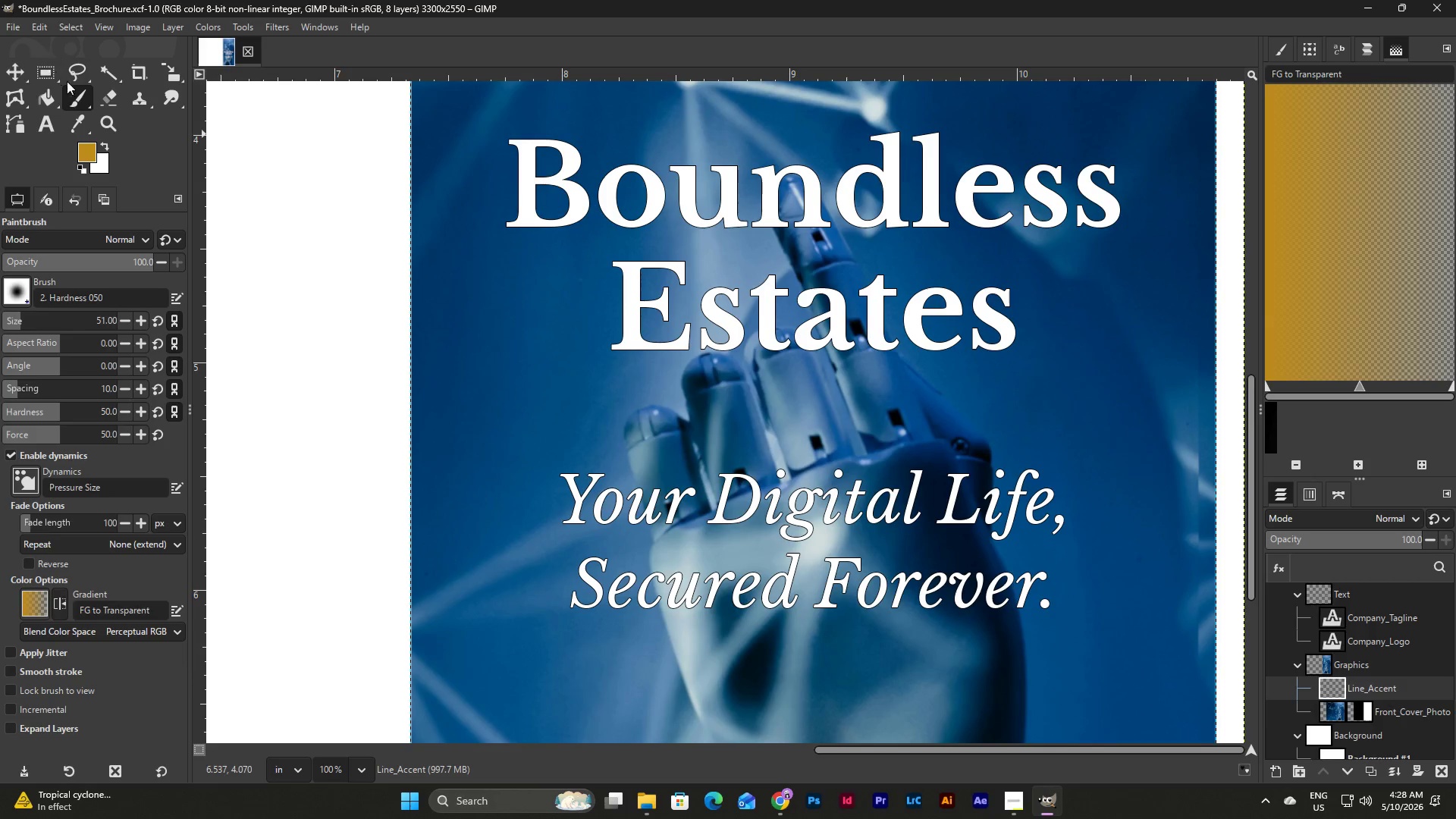 
left_click([77, 102])
 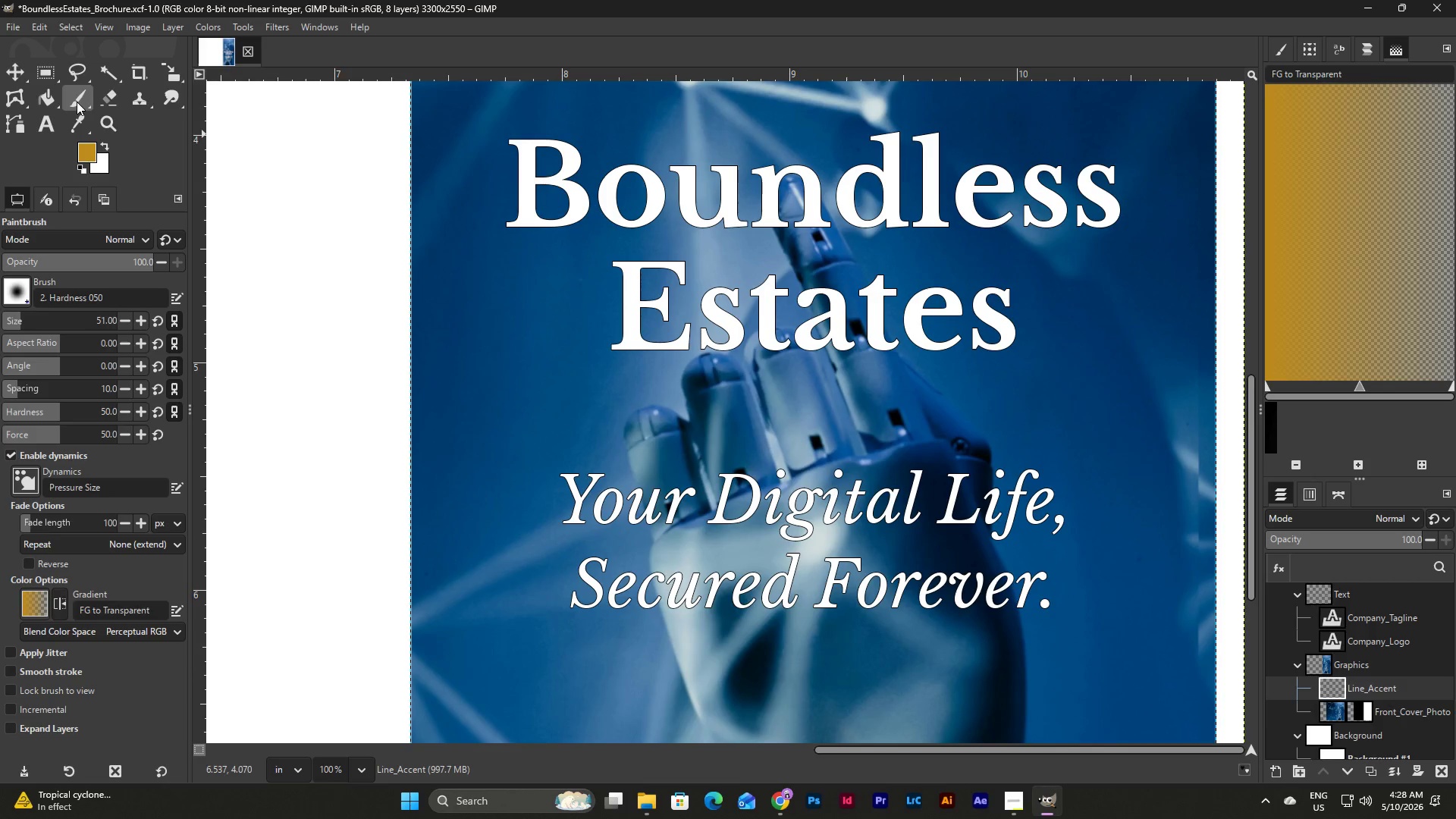 
left_click([77, 102])
 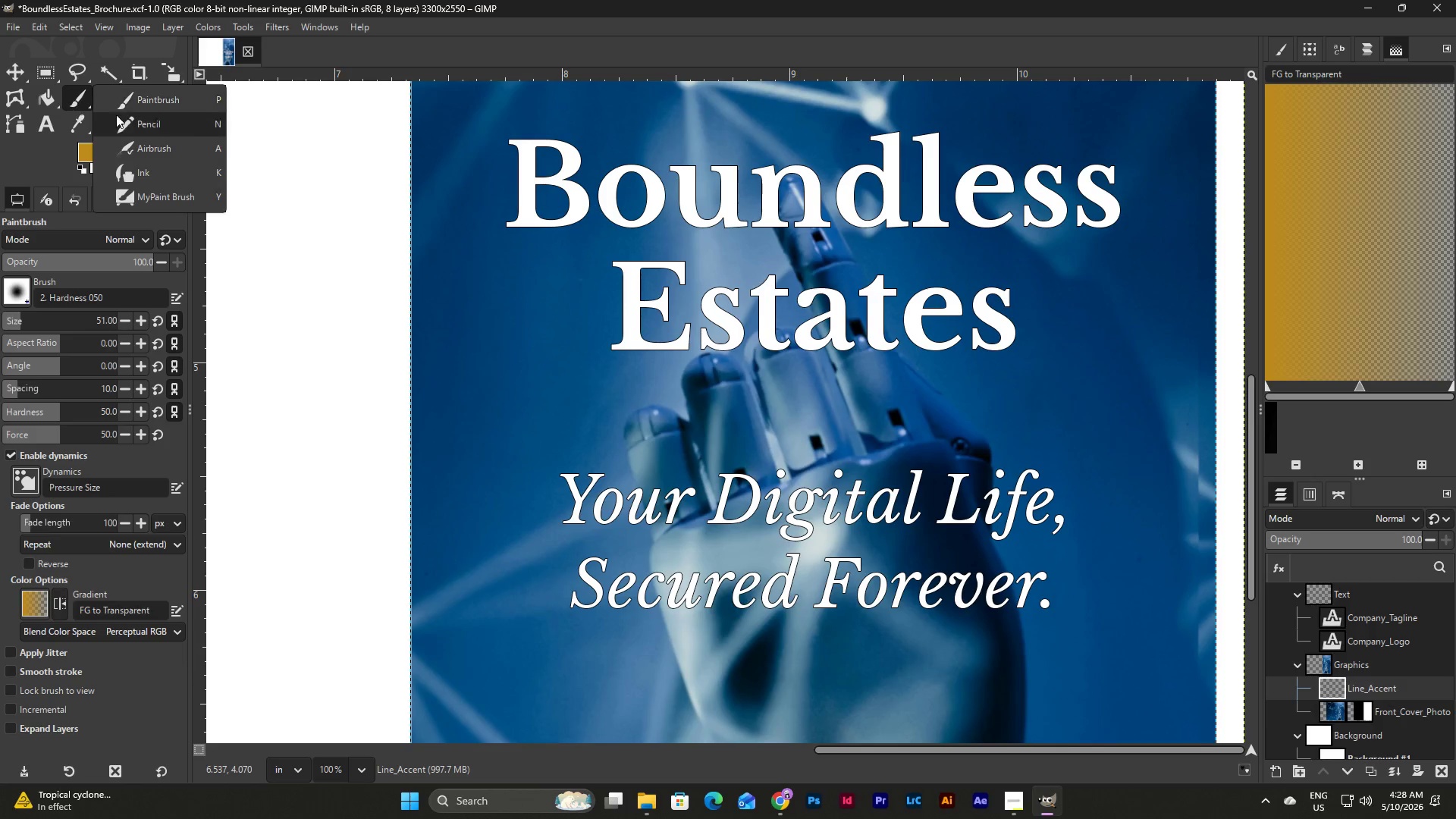 
mouse_move([164, 137])
 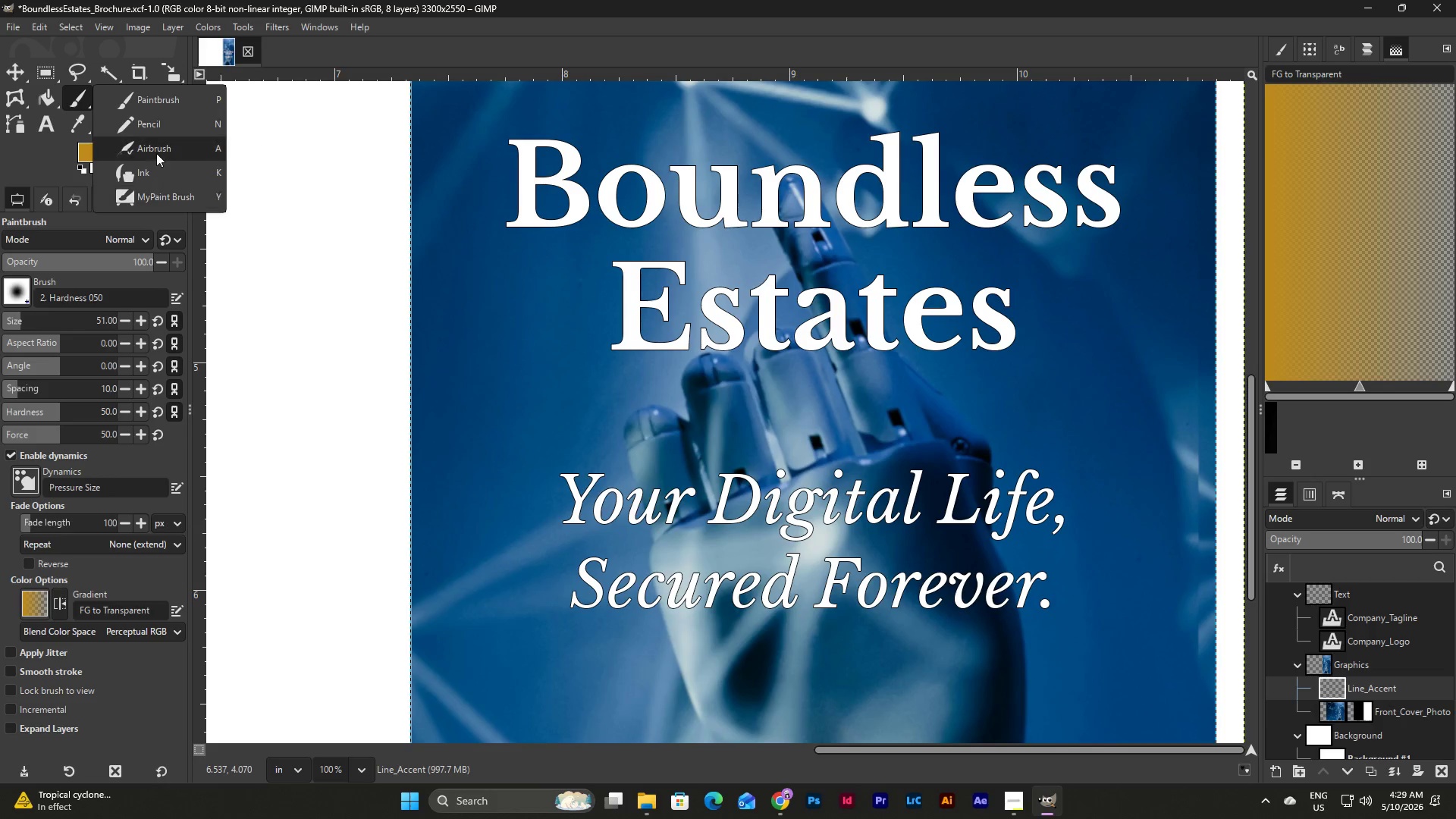 
left_click([157, 152])
 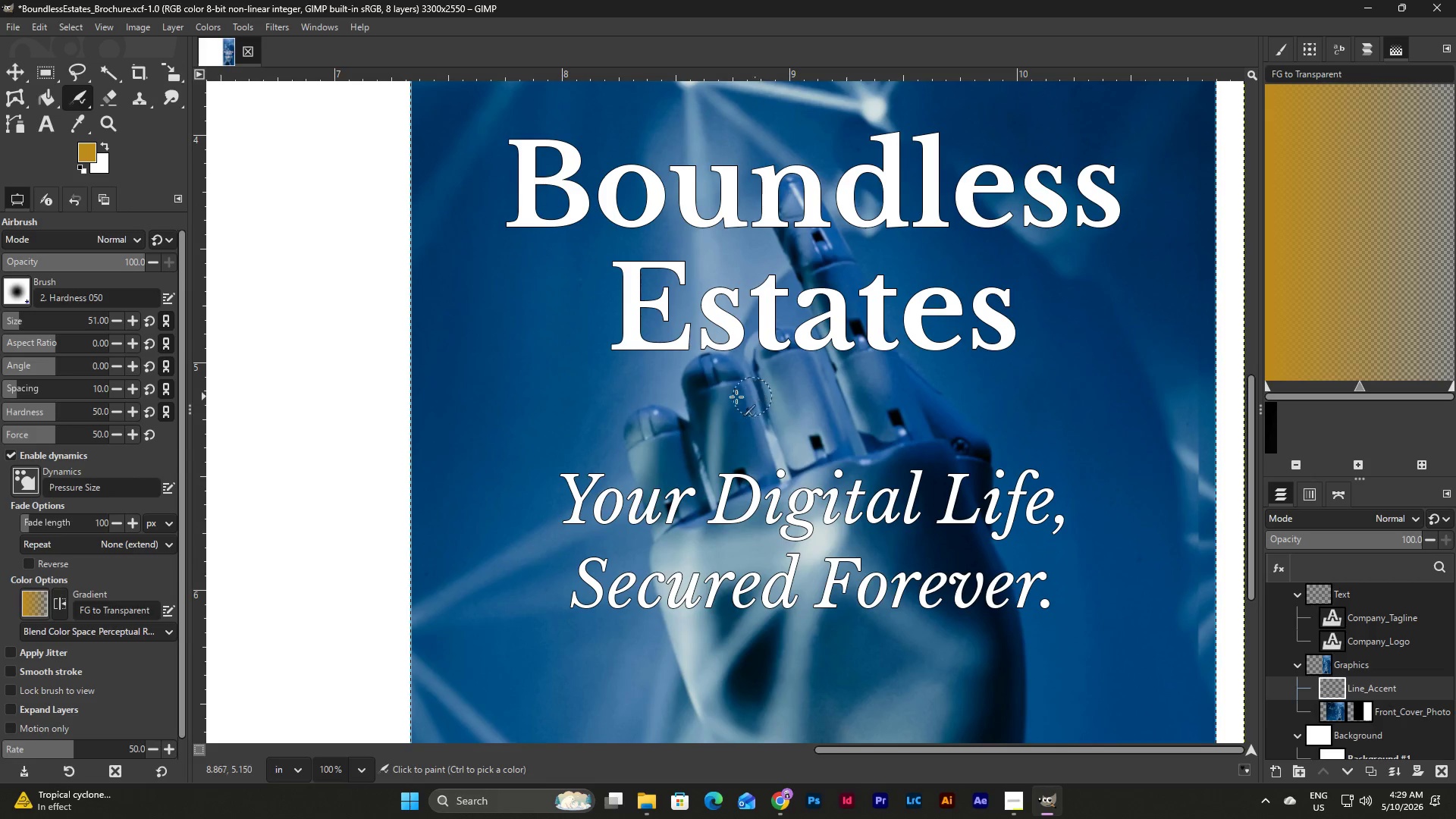 
hold_key(key=ShiftLeft, duration=3.55)
left_click_drag(start_coordinate=[563, 401], to_coordinate=[554, 393])
 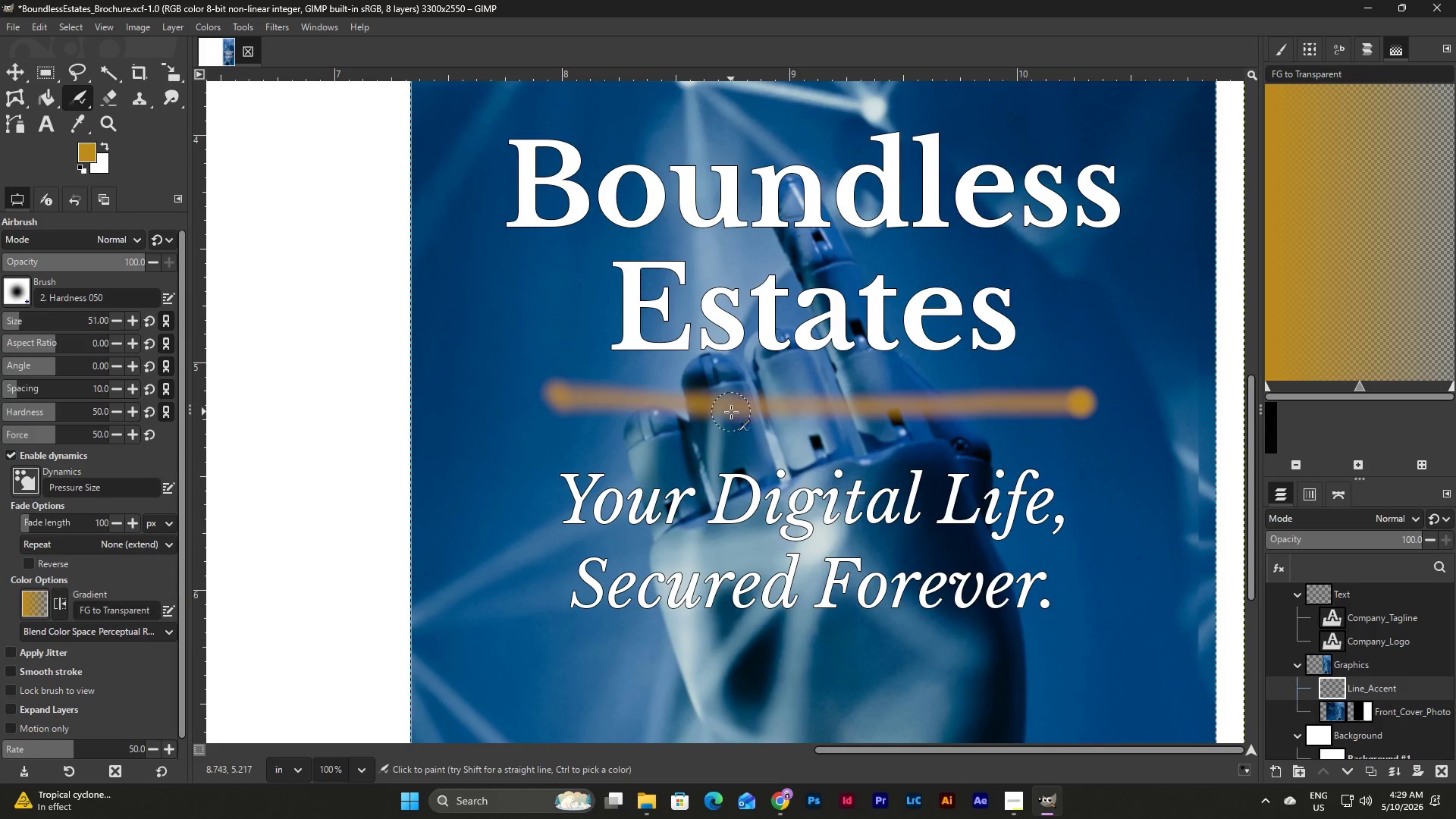 
key(Control+Z)
 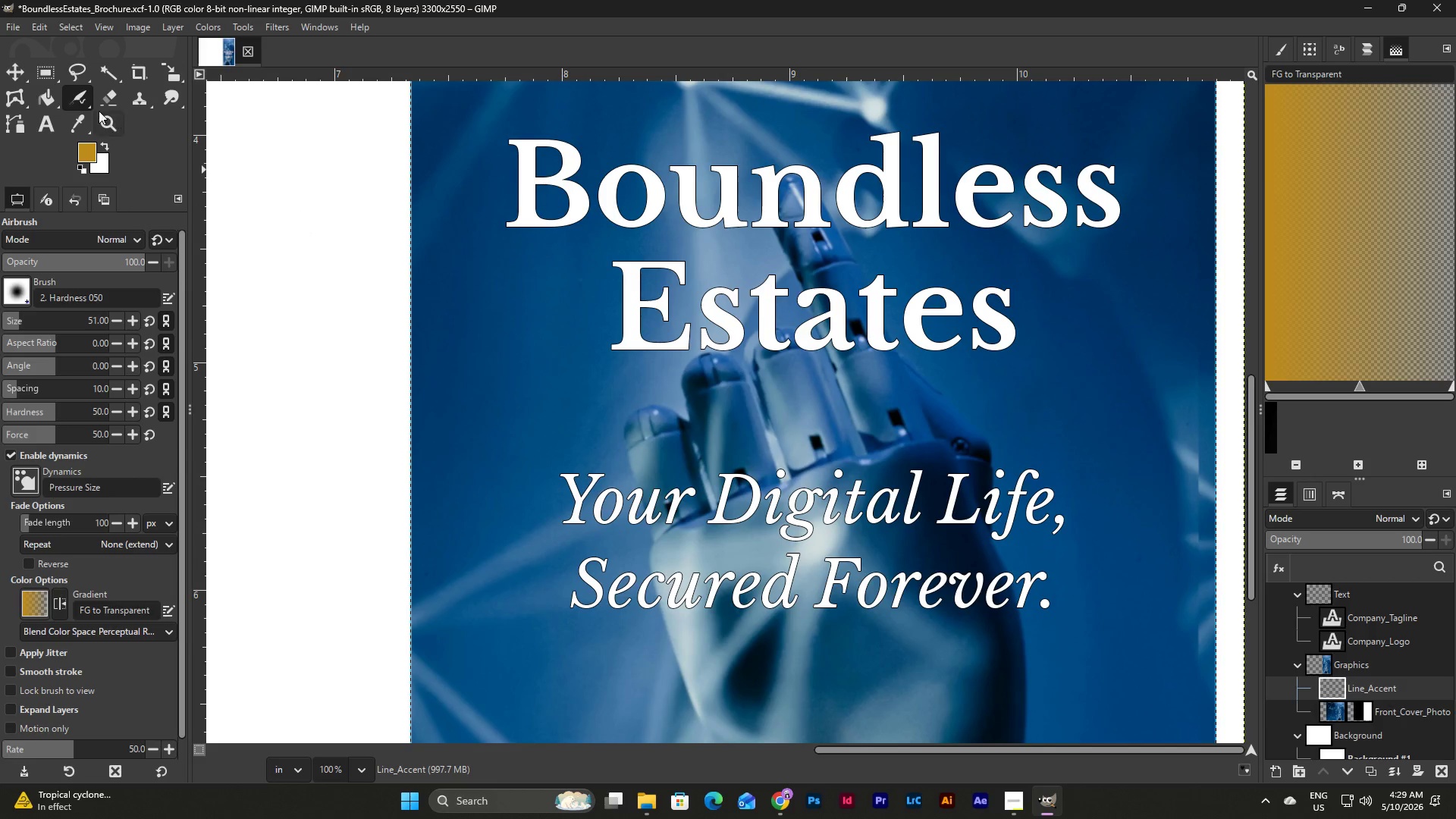 
left_click([79, 93])
 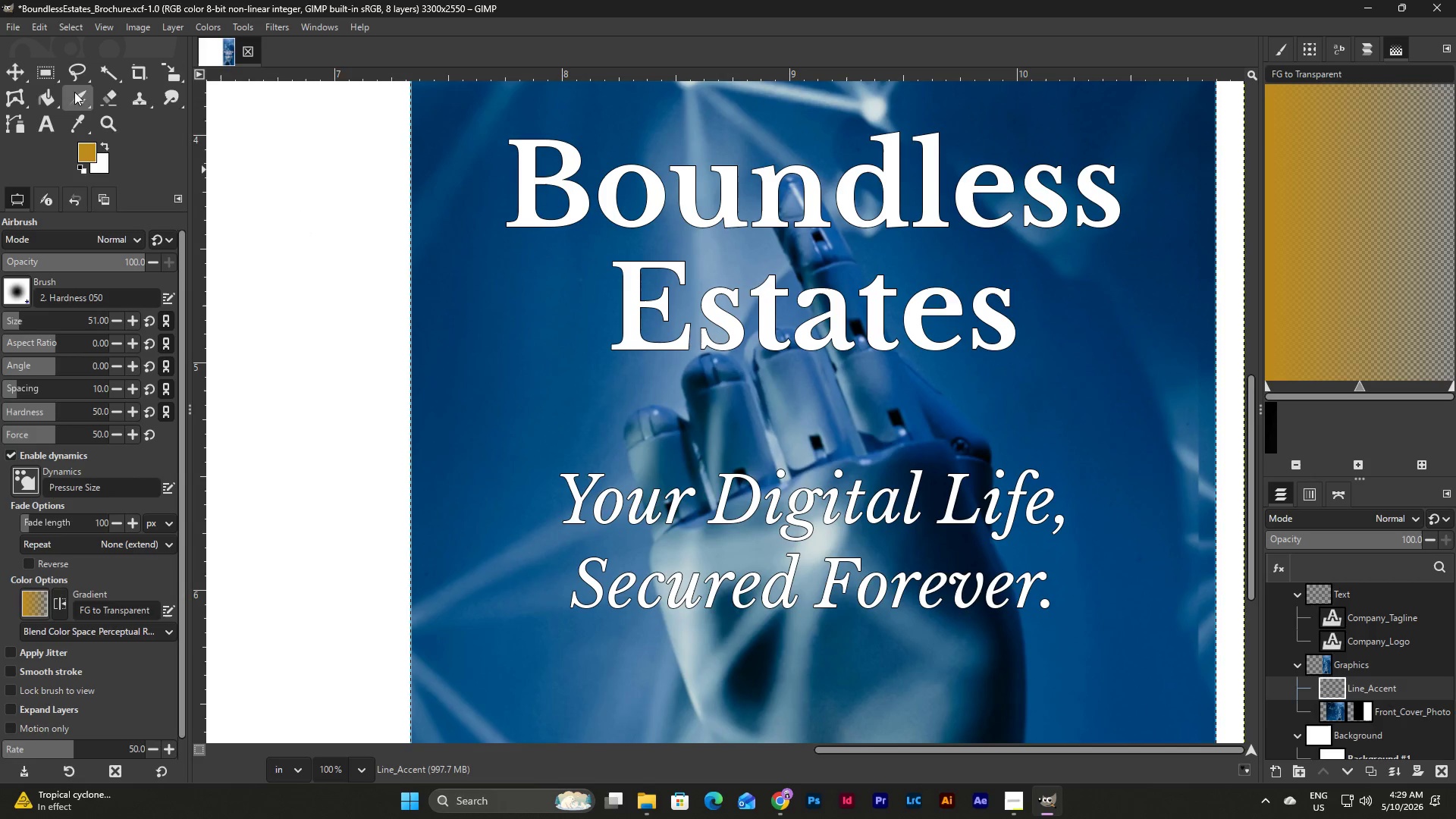 
left_click([74, 92])
 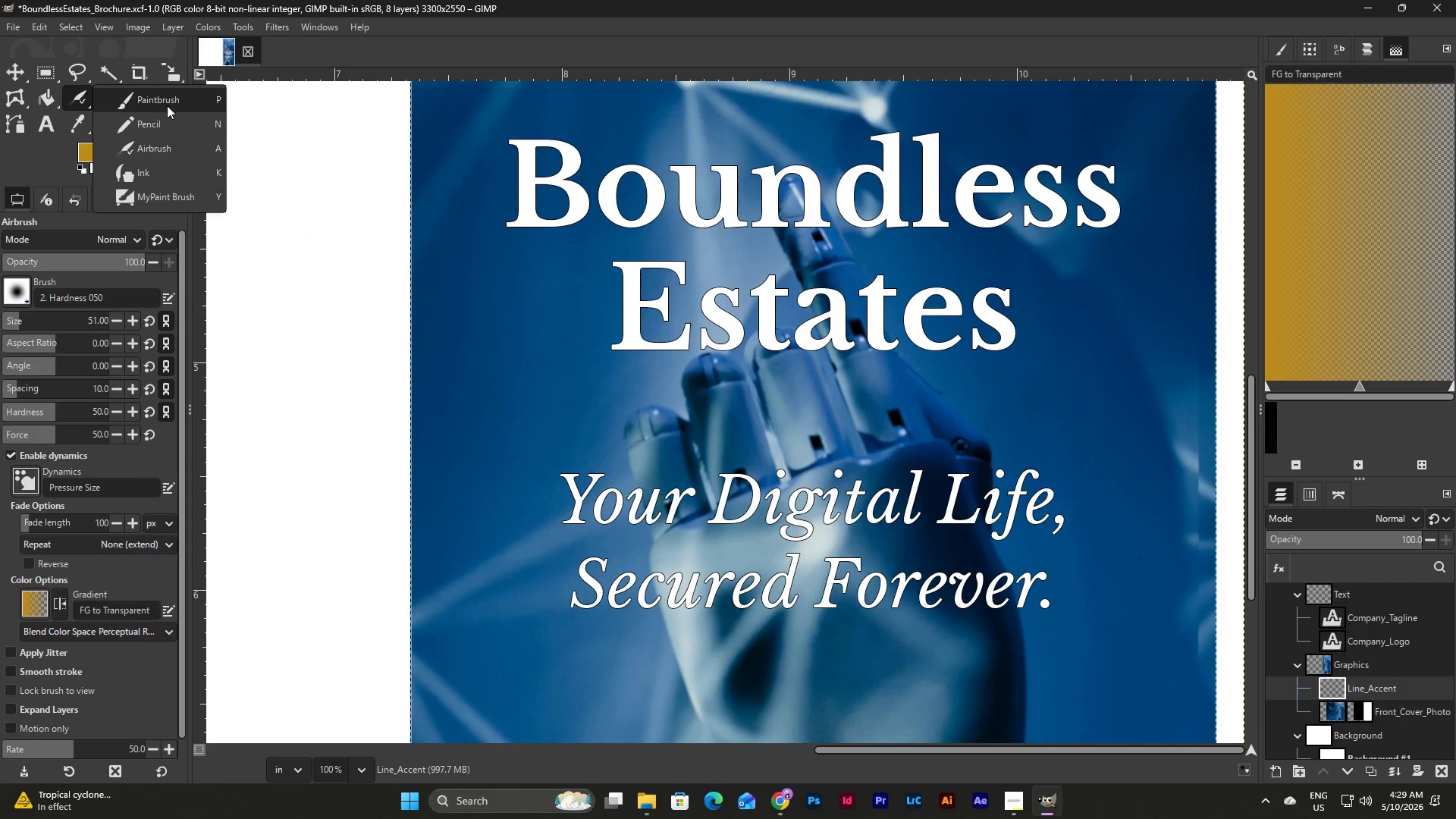 
left_click([170, 127])
 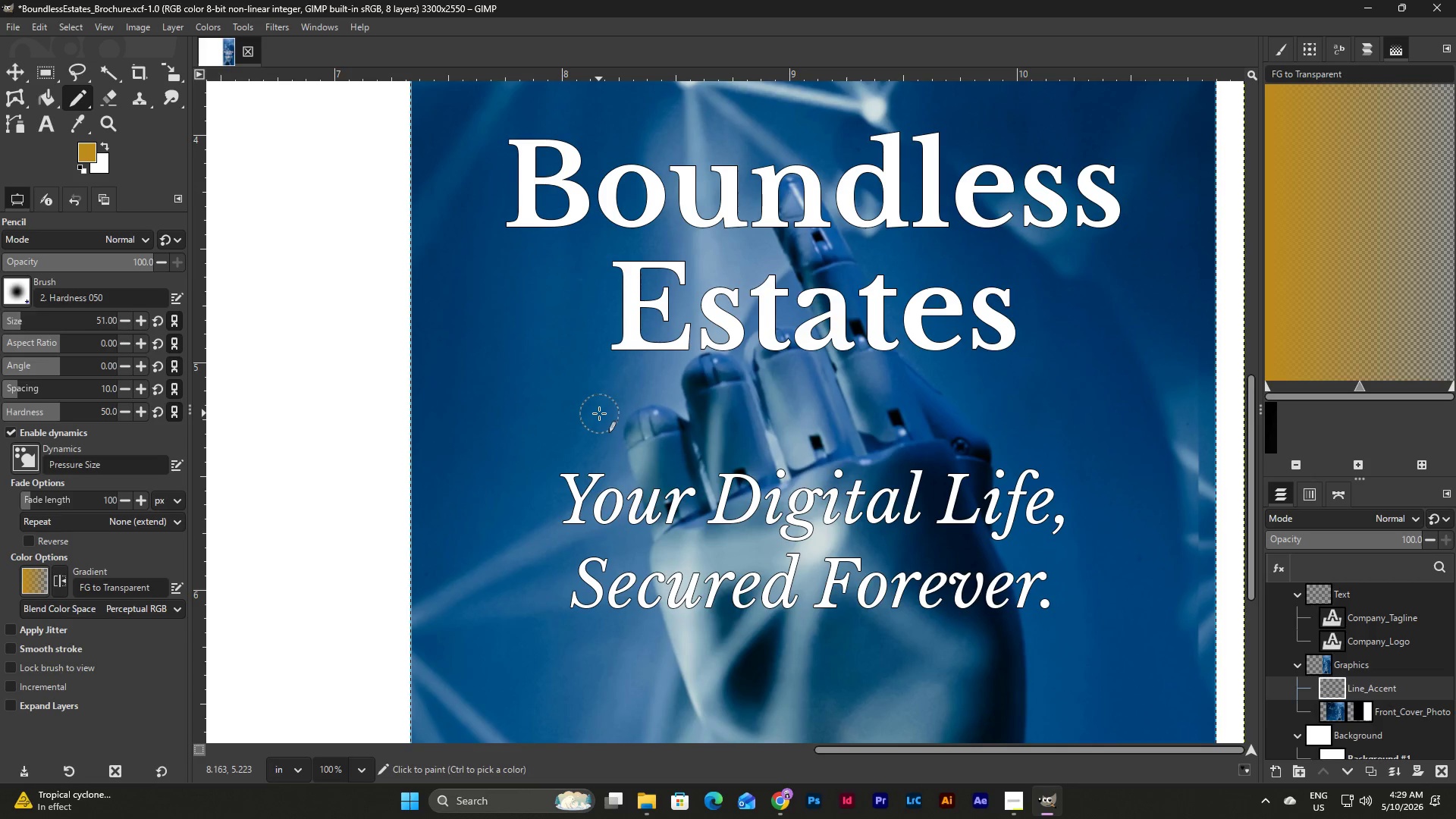 
wait(5.25)
 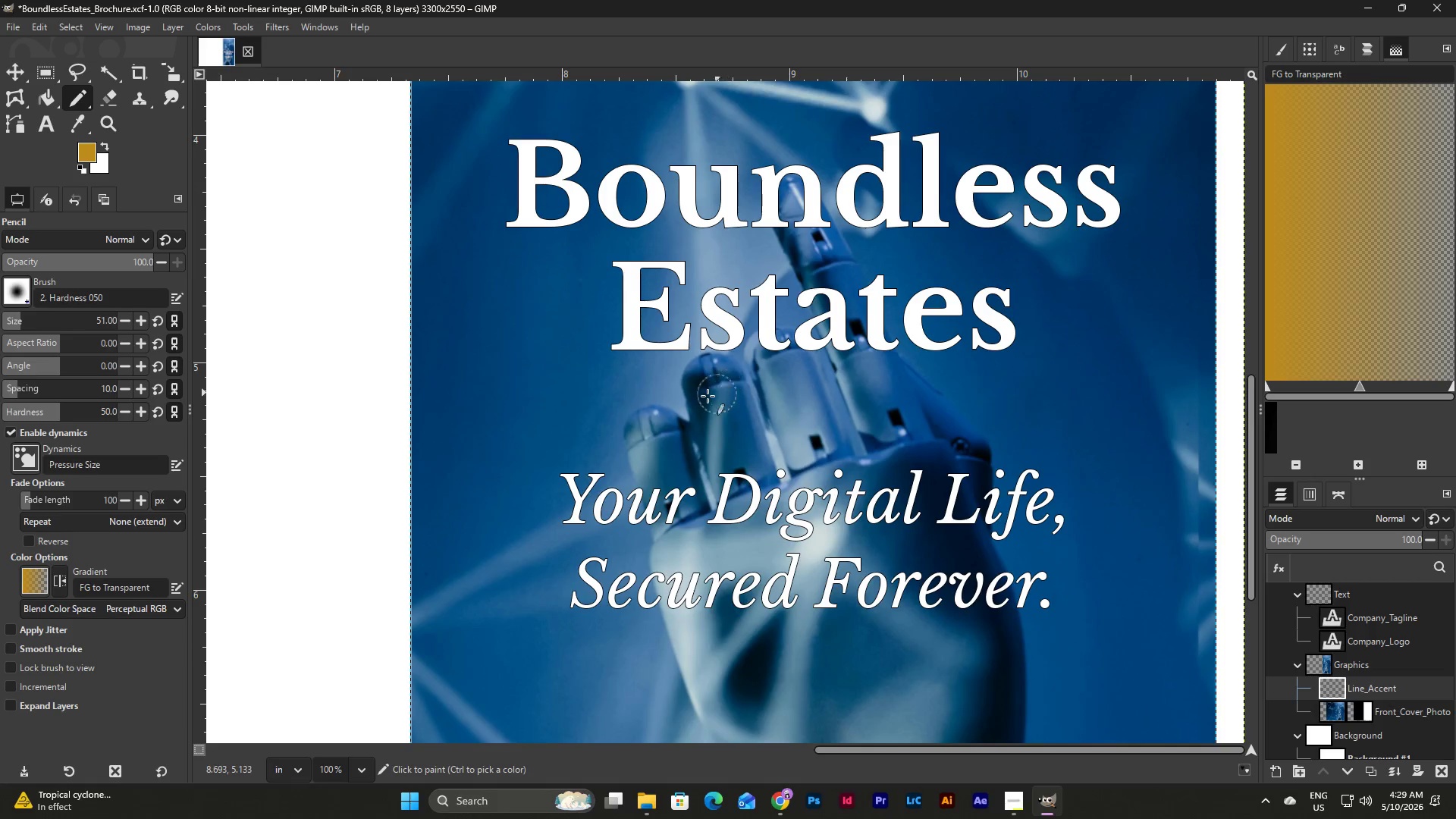 
left_click([108, 233])
 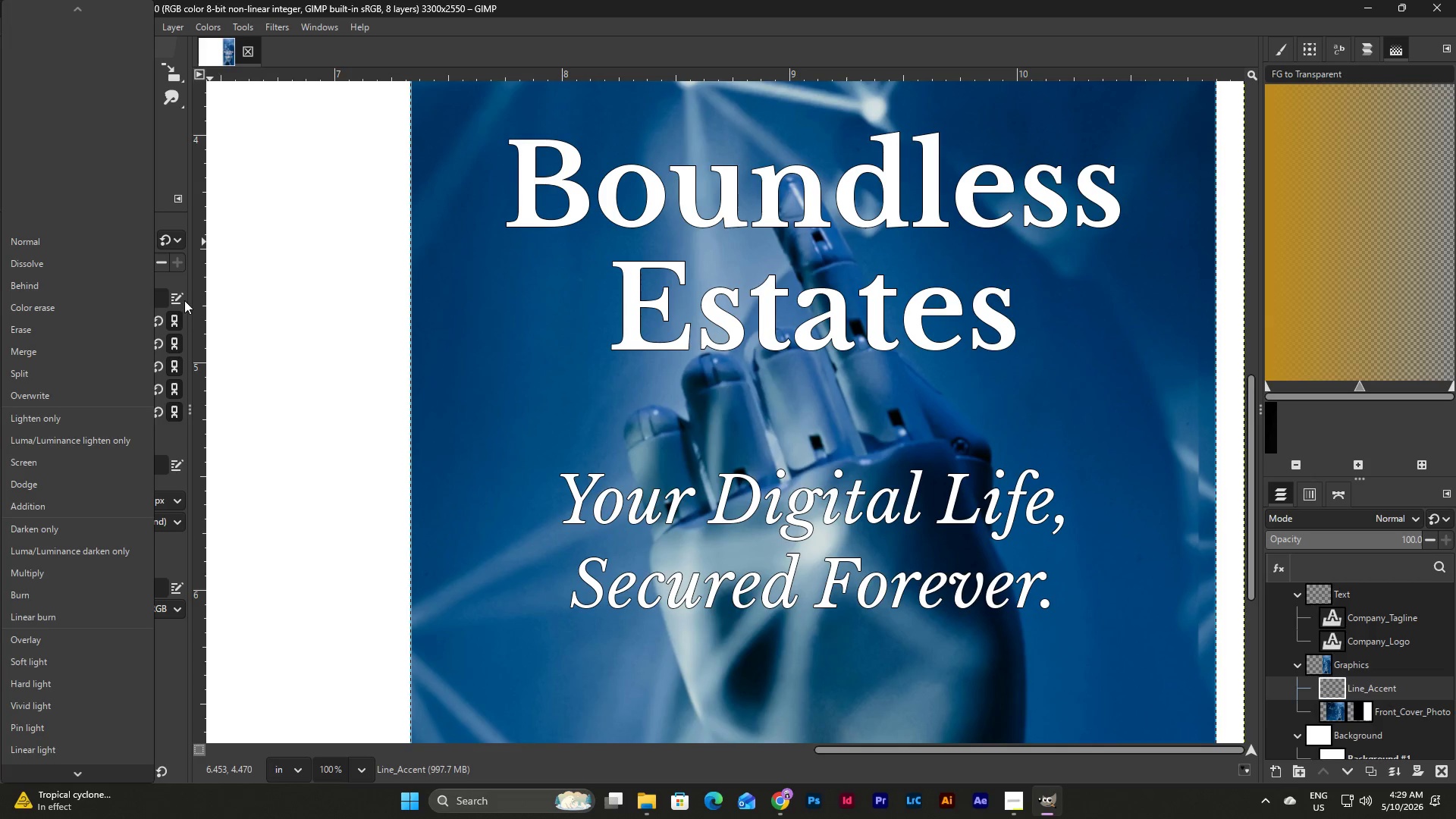 
wait(5.77)
 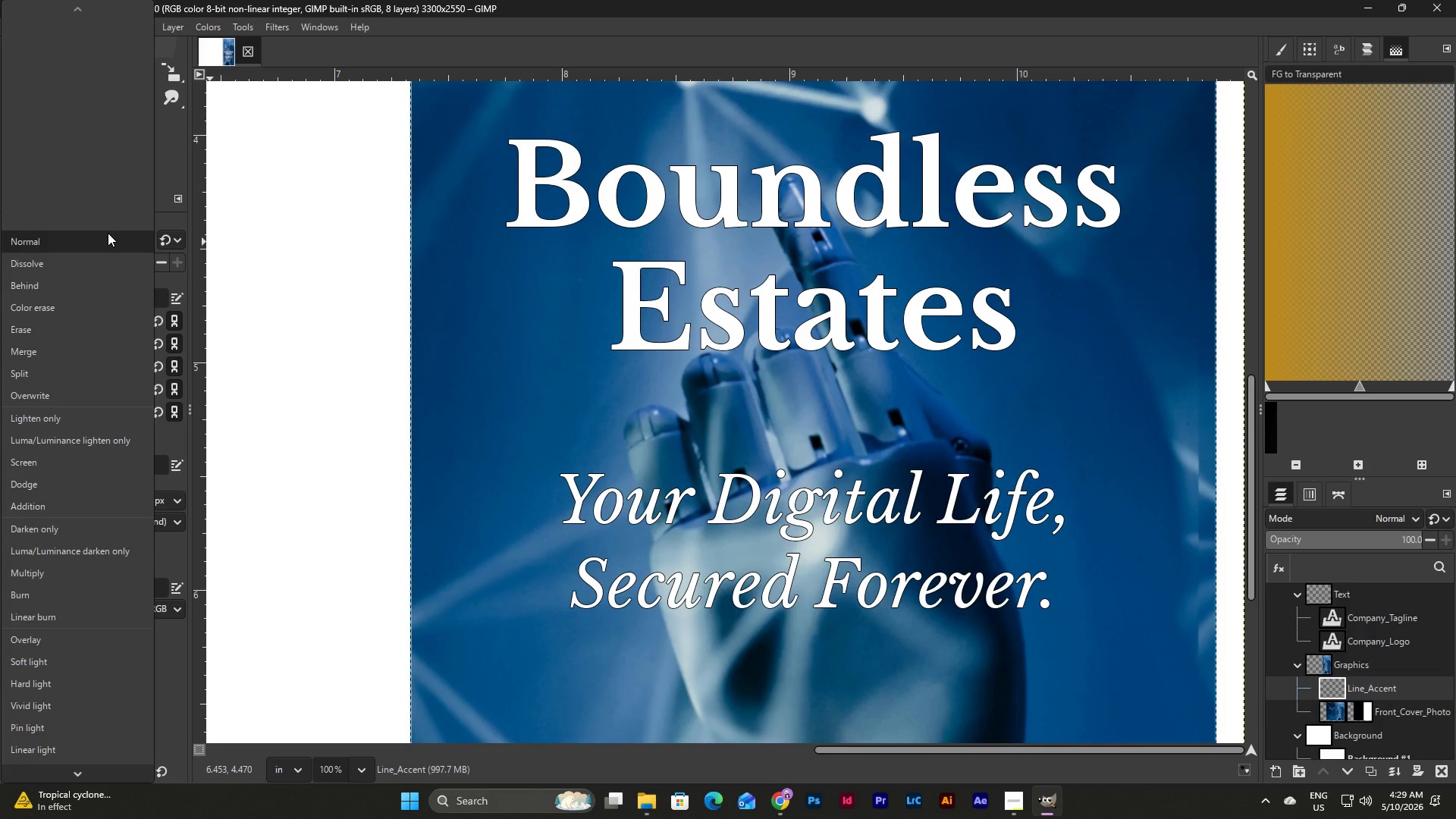 
left_click([83, 346])
 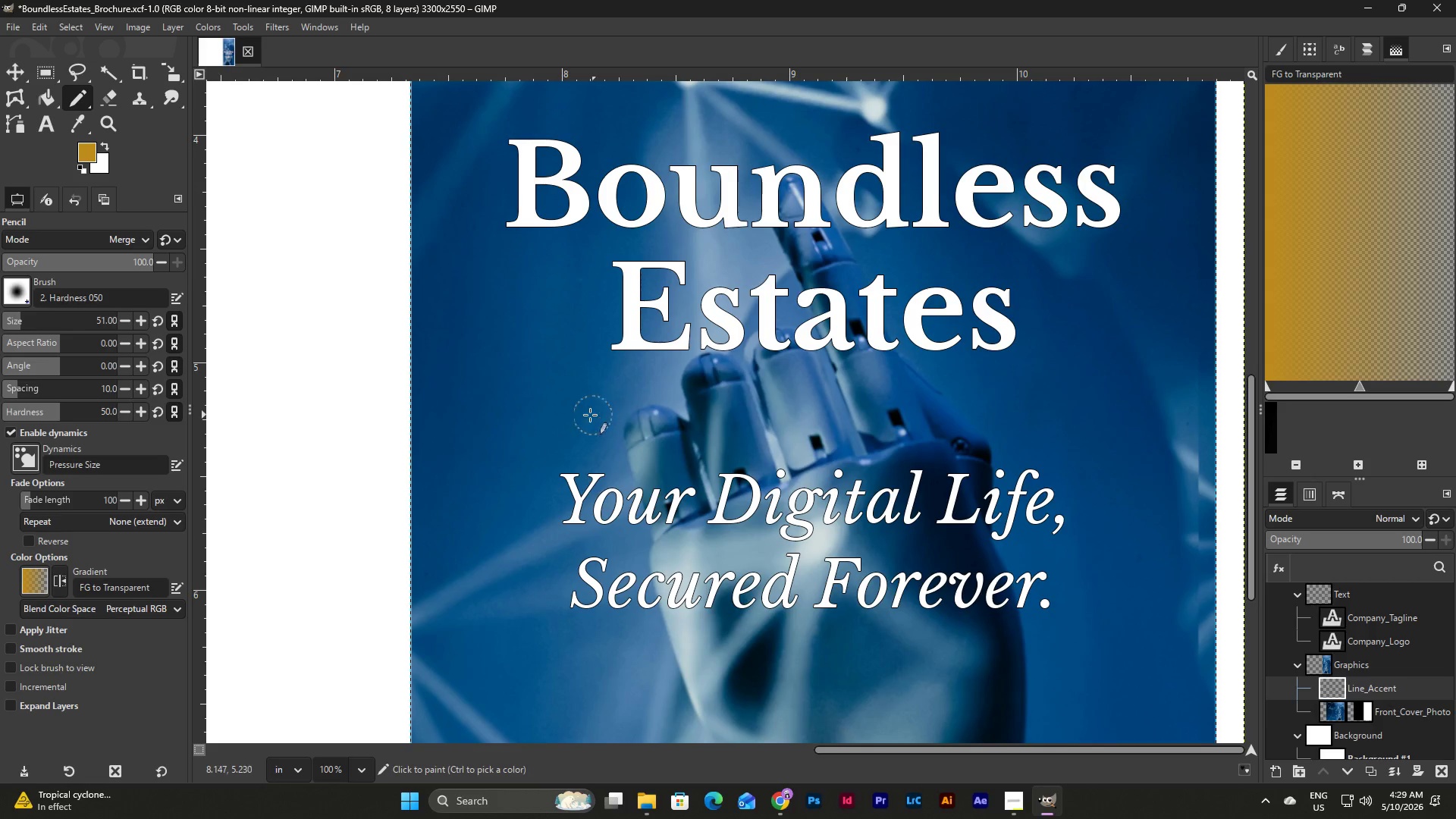 
left_click_drag(start_coordinate=[579, 411], to_coordinate=[1061, 422])
 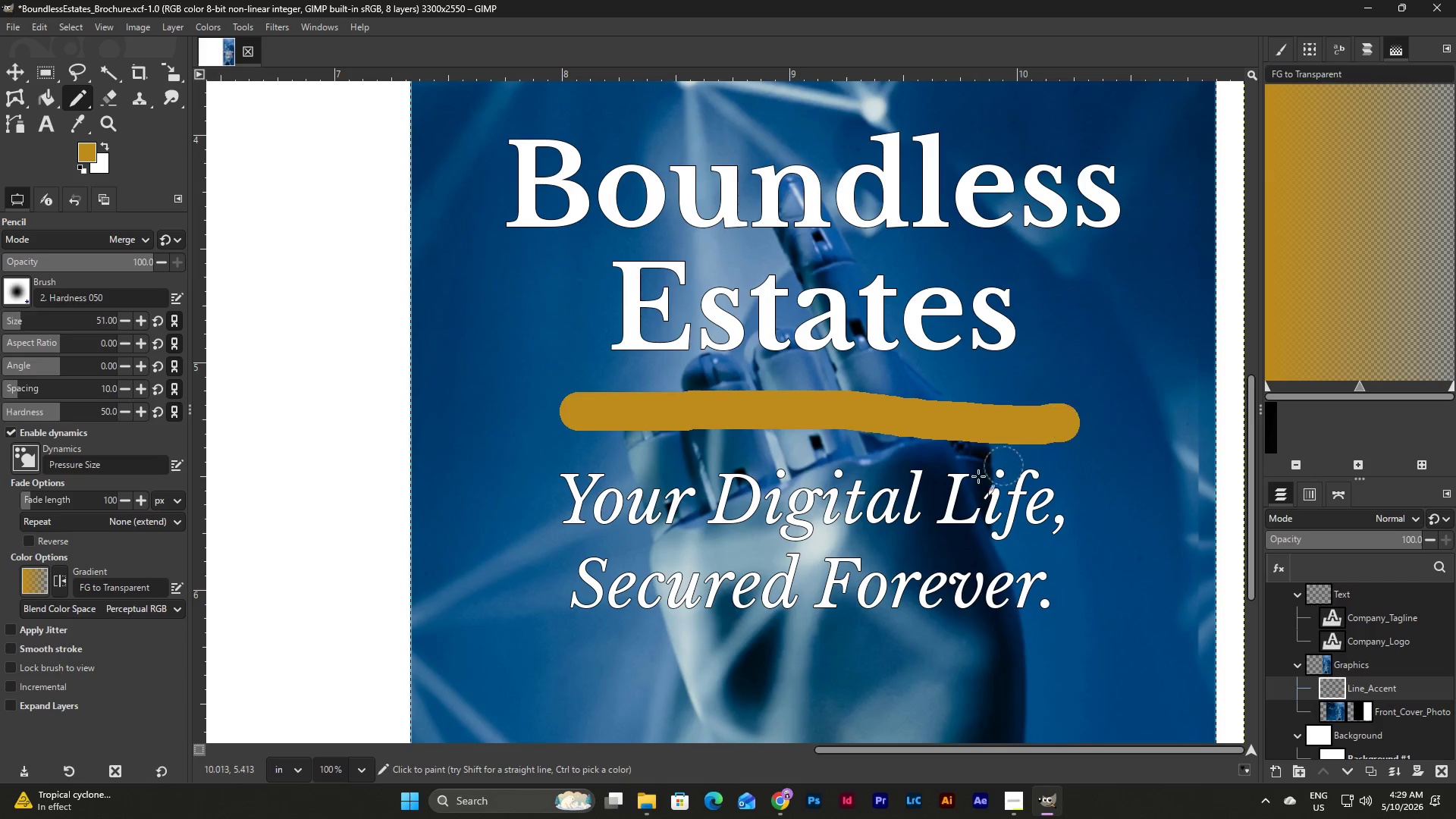 
key(Control+Z)
 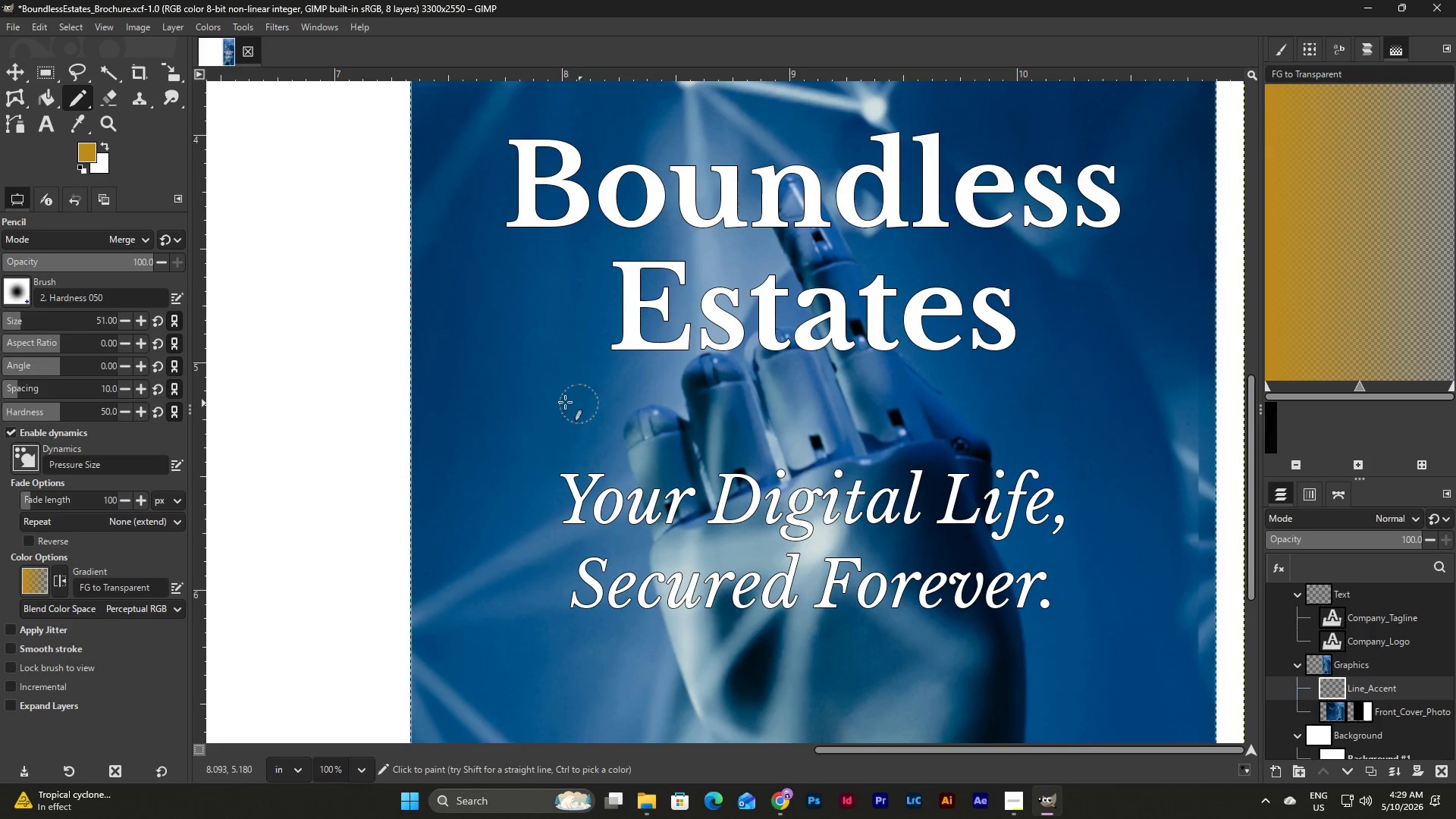 
left_click([565, 402])
 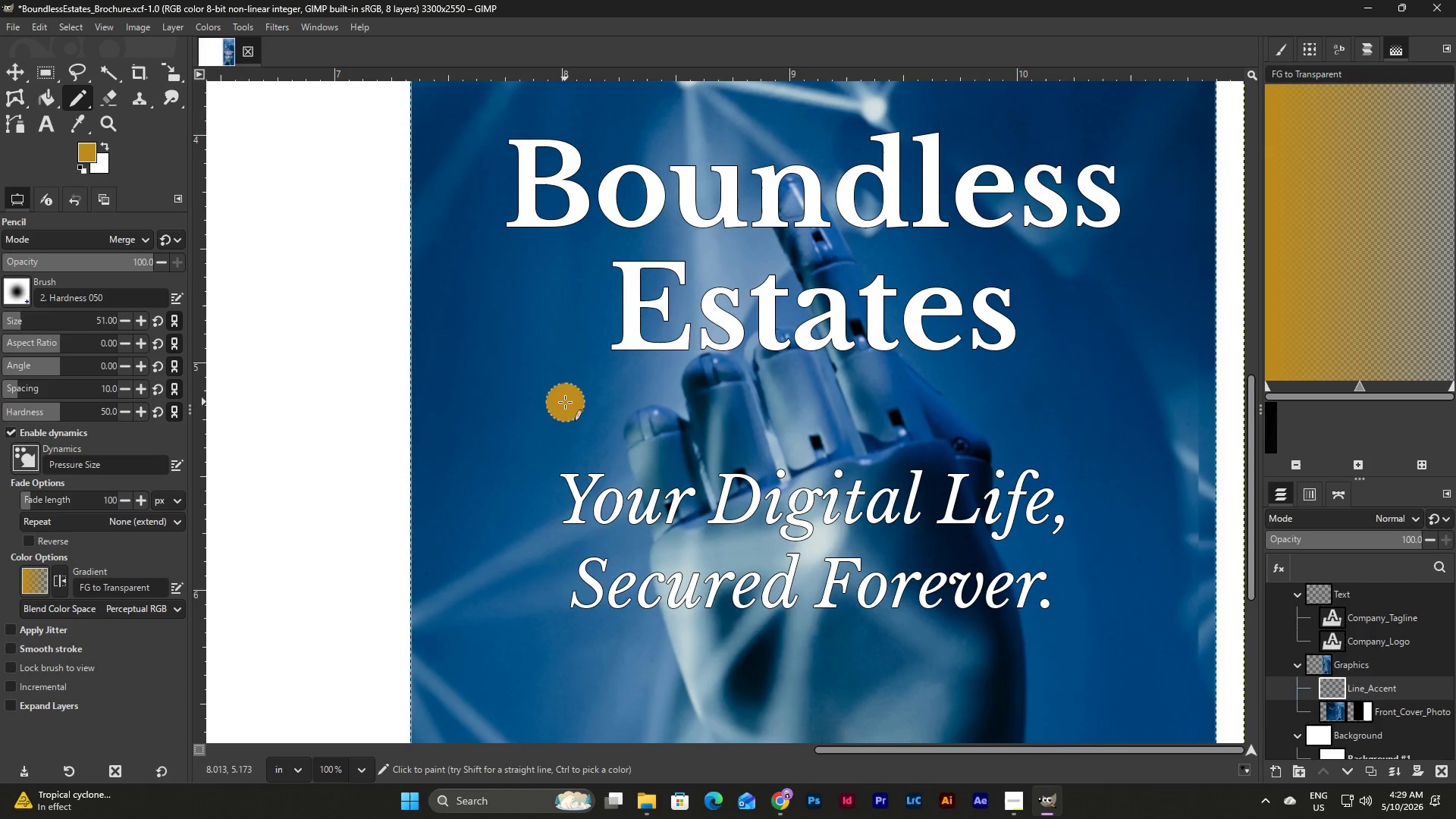 
hold_key(key=ShiftLeft, duration=18.73)
 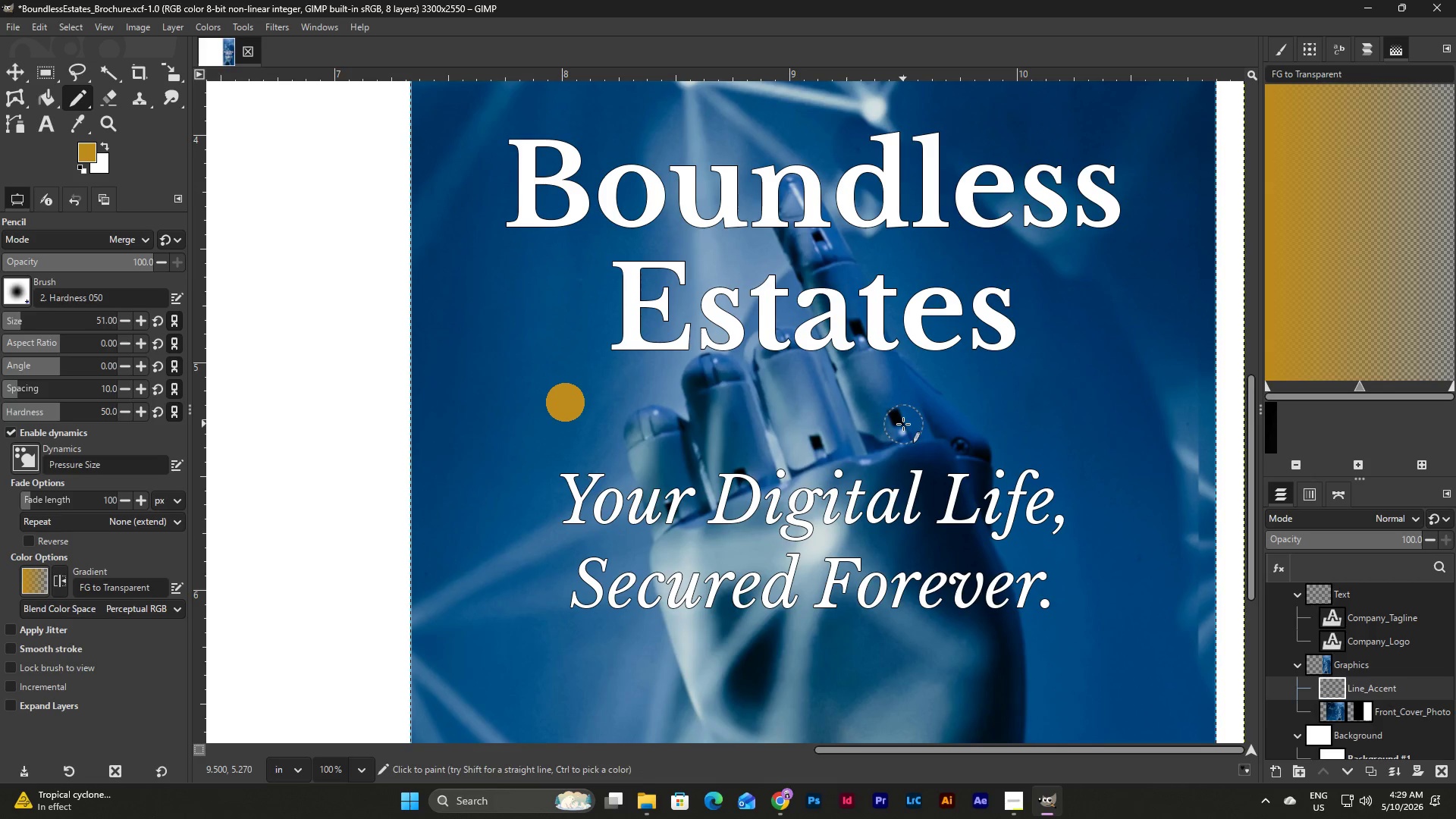 
left_click_drag(start_coordinate=[903, 424], to_coordinate=[937, 396])
 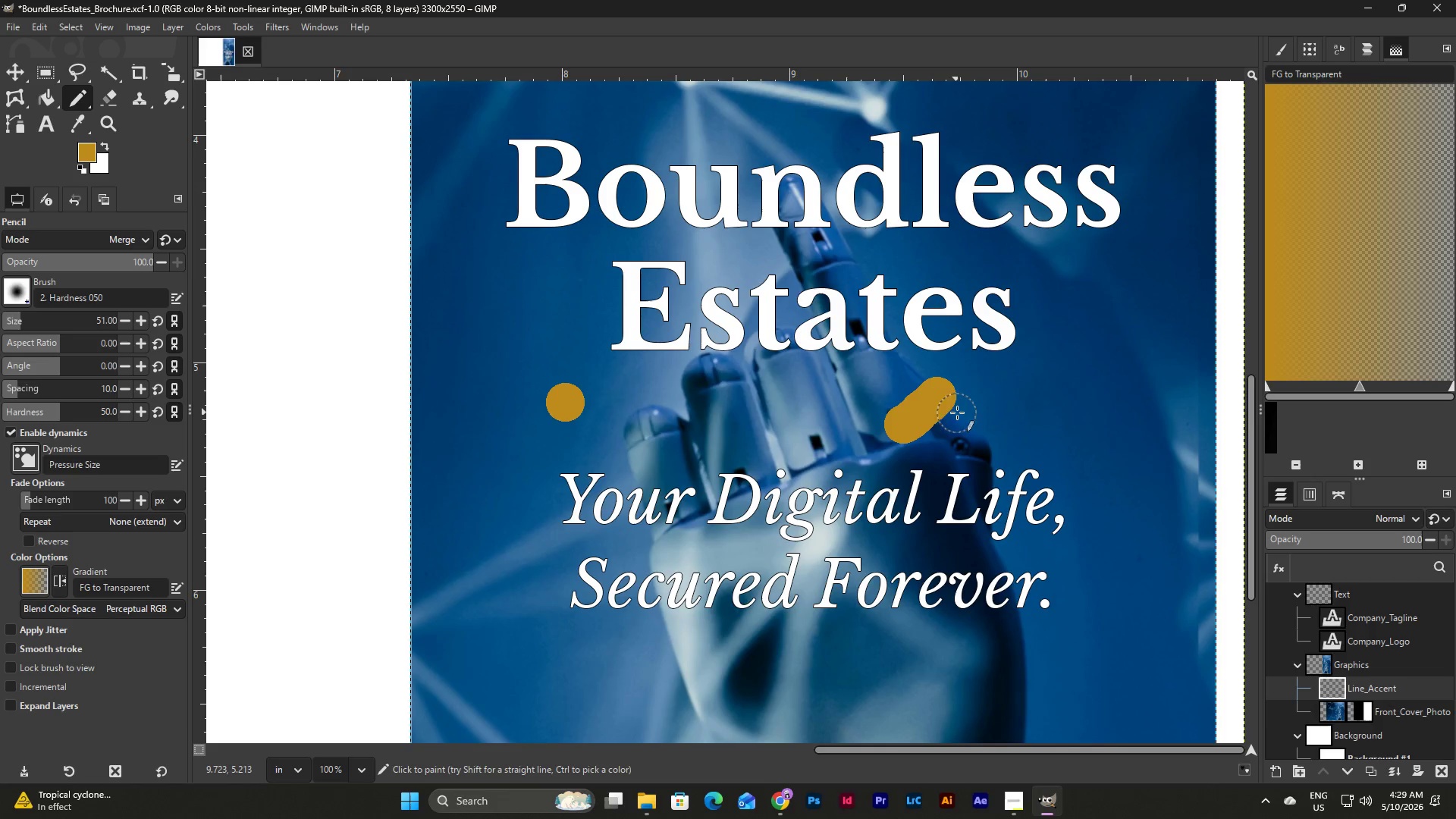 
key(Control+Z)
 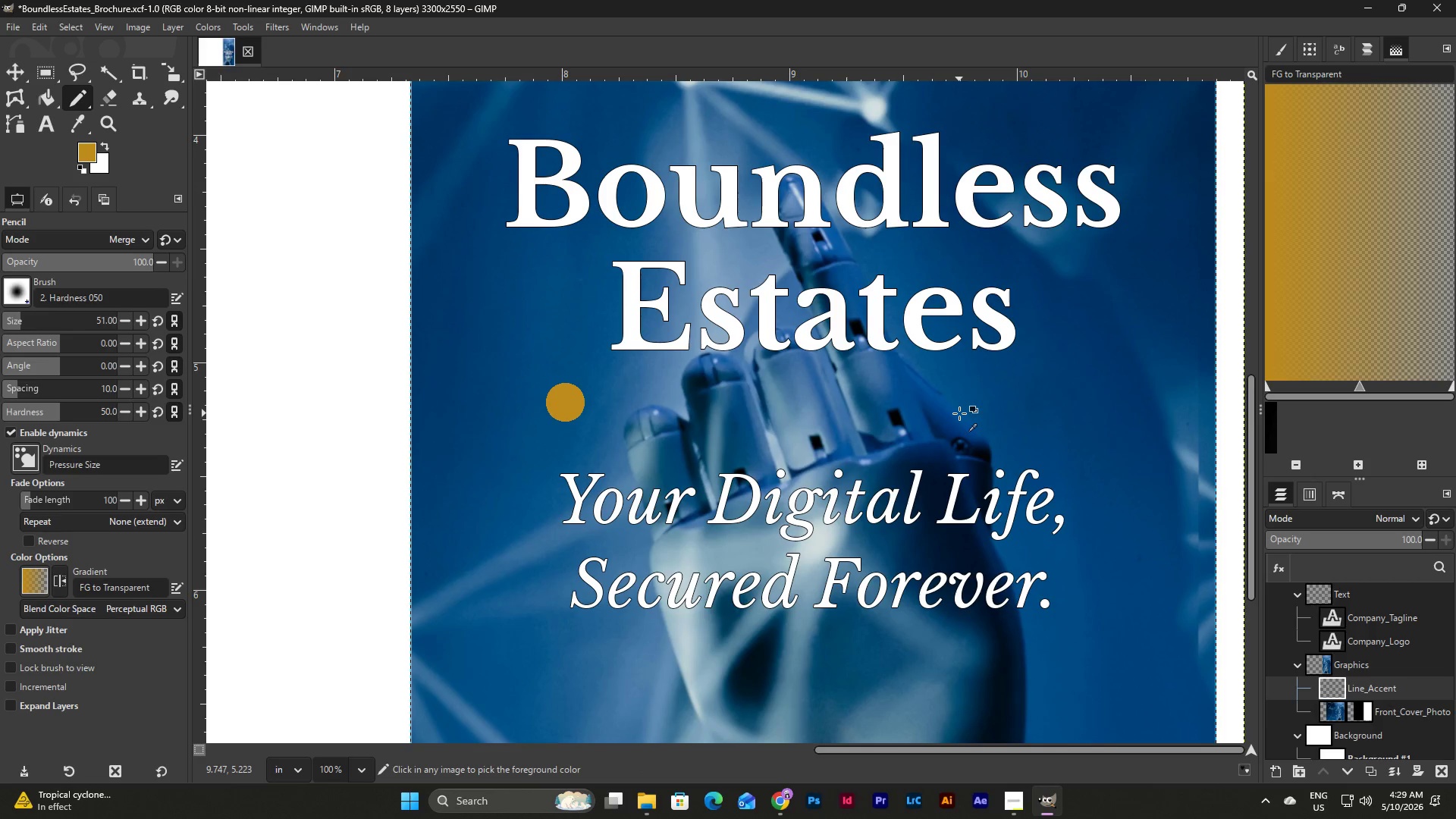 
key(Control+Z)
 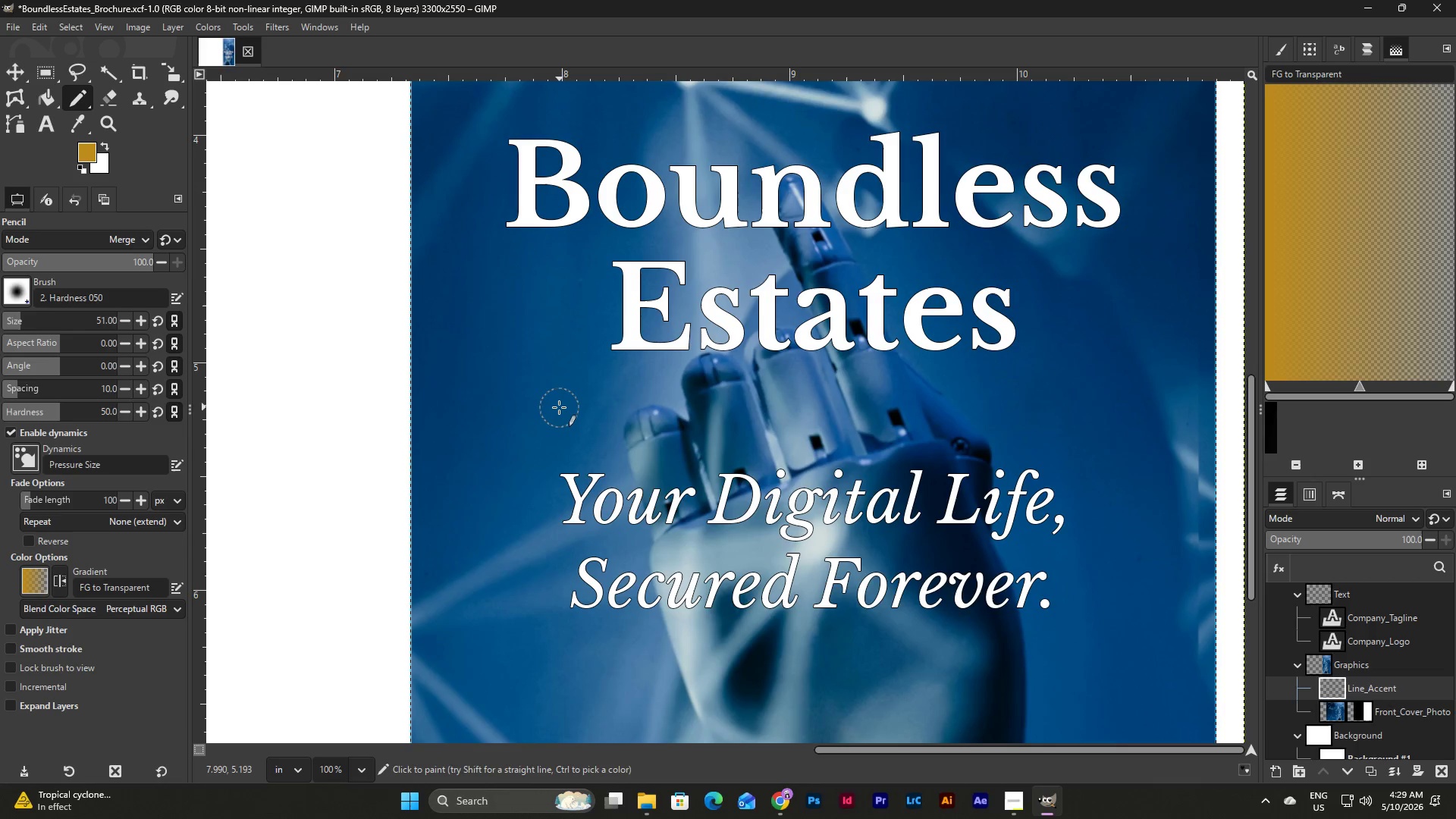 
left_click_drag(start_coordinate=[559, 407], to_coordinate=[949, 422])
 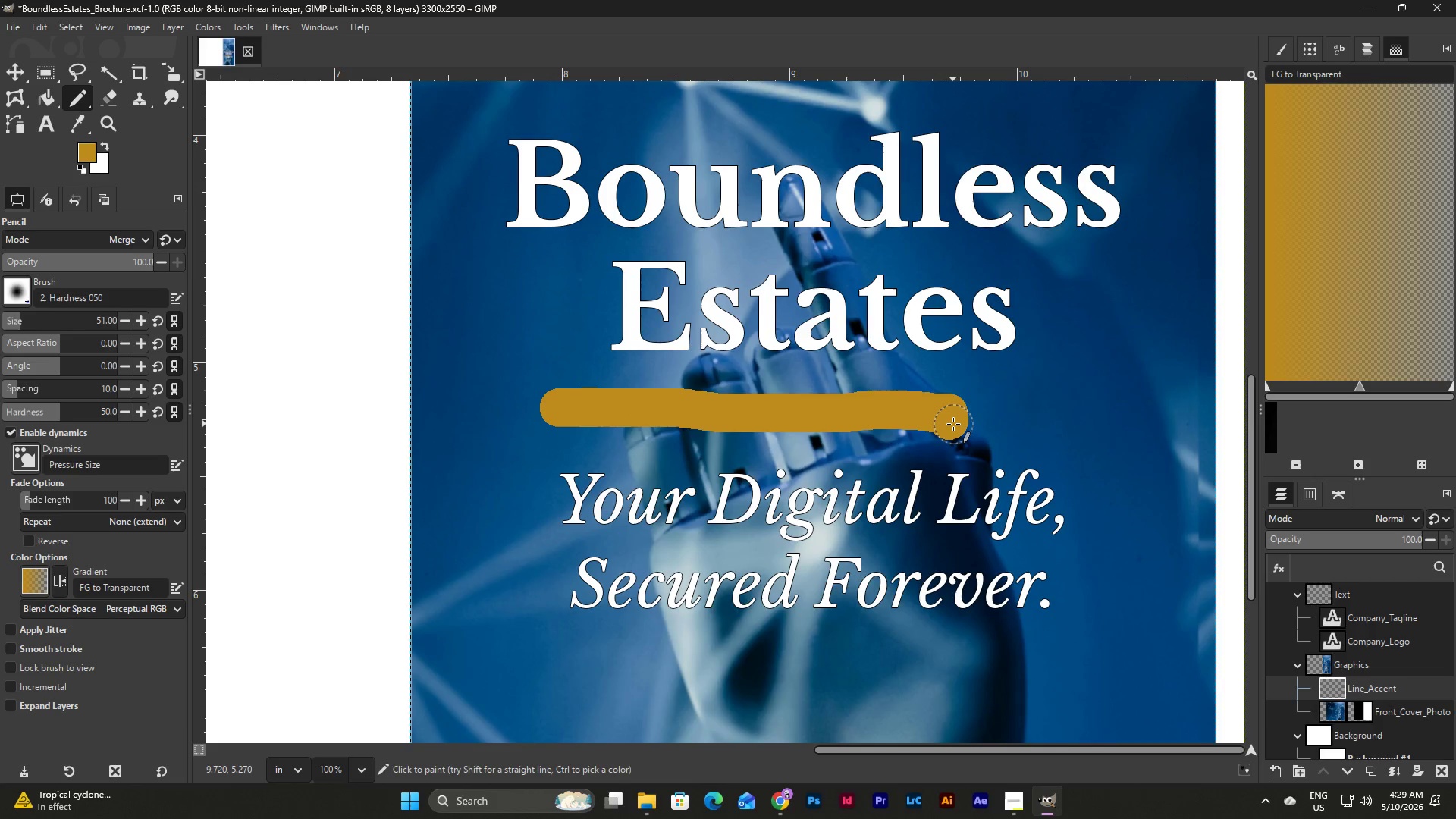 
hold_key(key=ControlLeft, duration=2.98)
 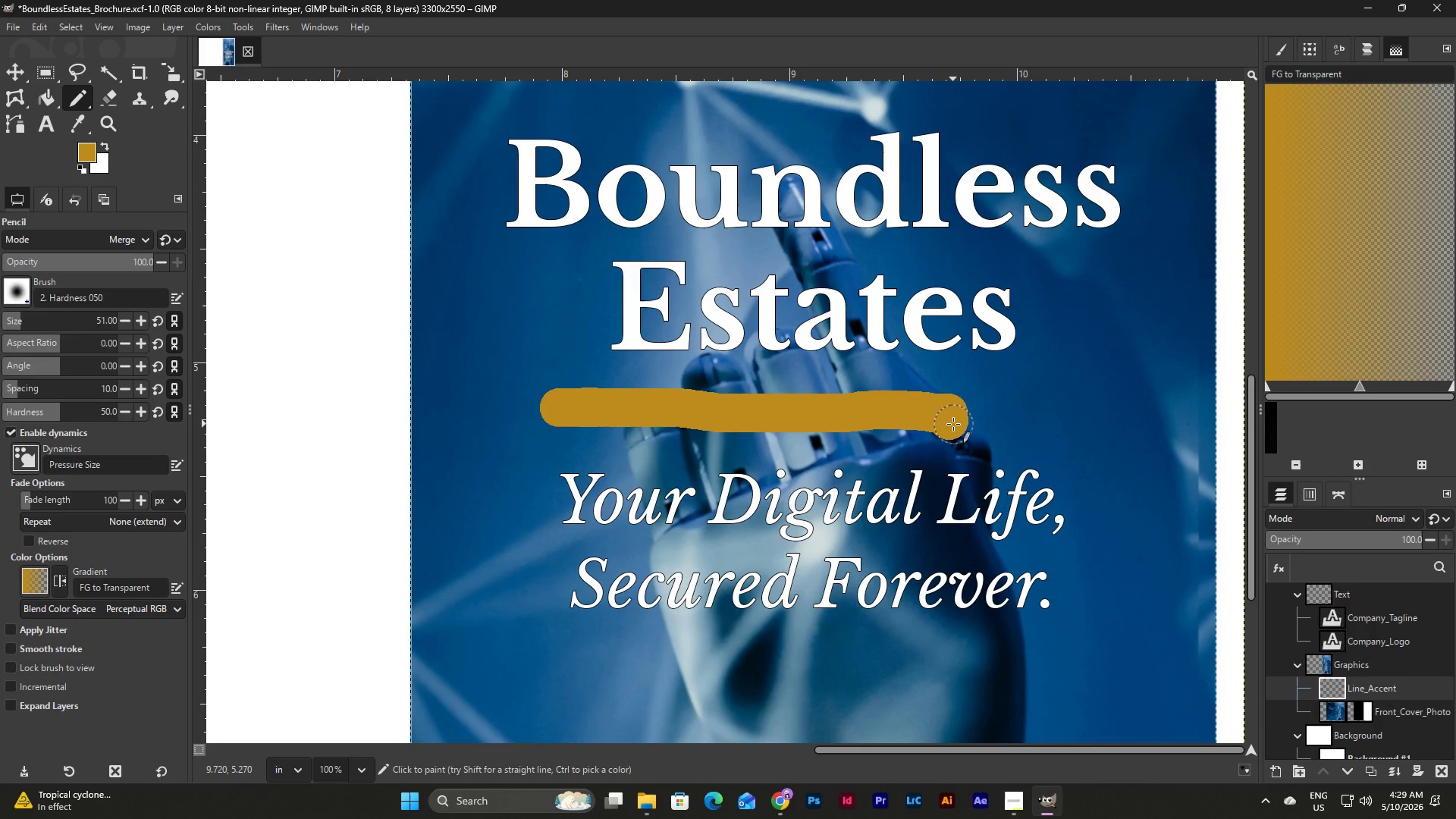 
hold_key(key=ControlLeft, duration=1.17)
 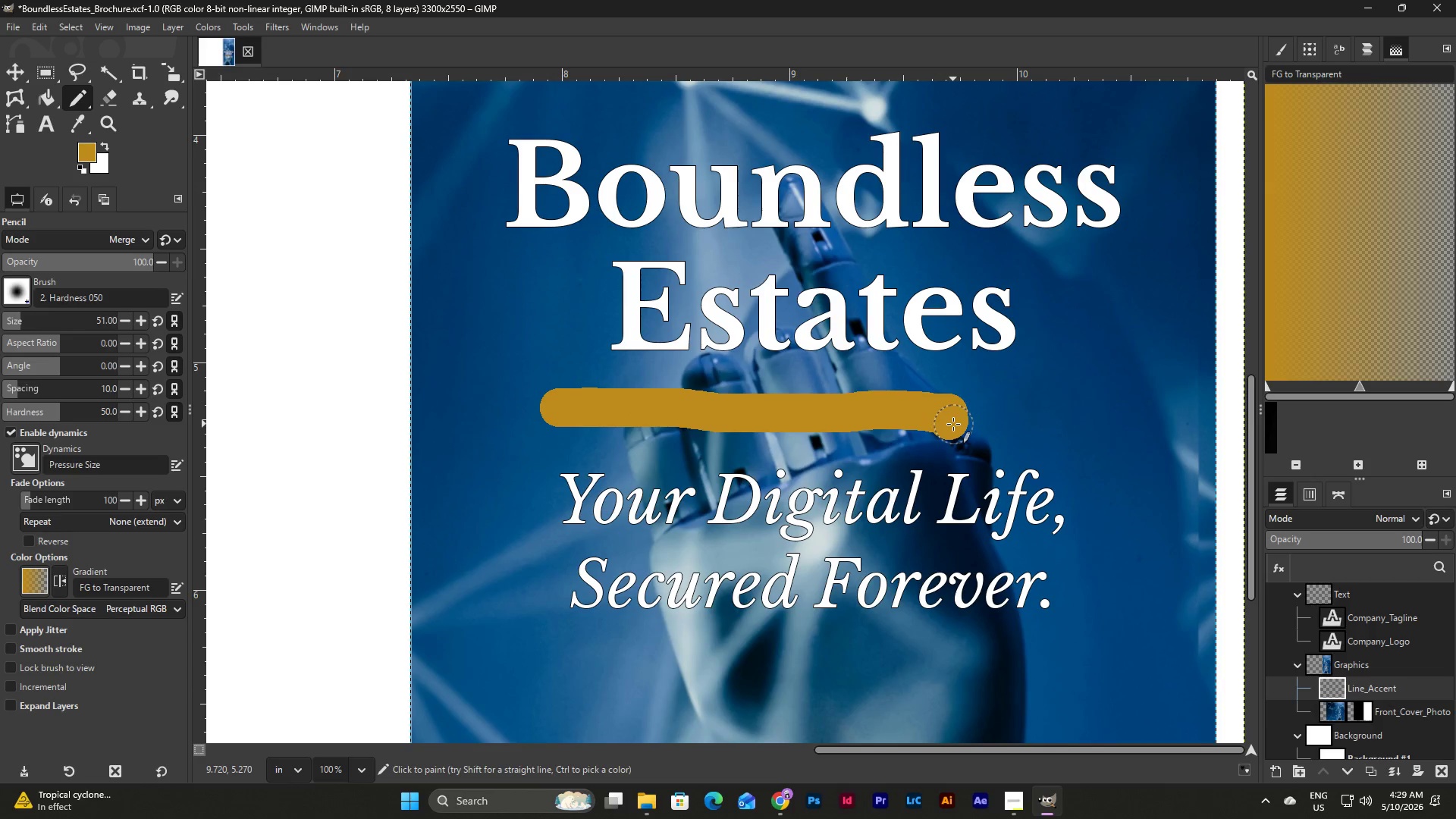 
key(Control+Z)
 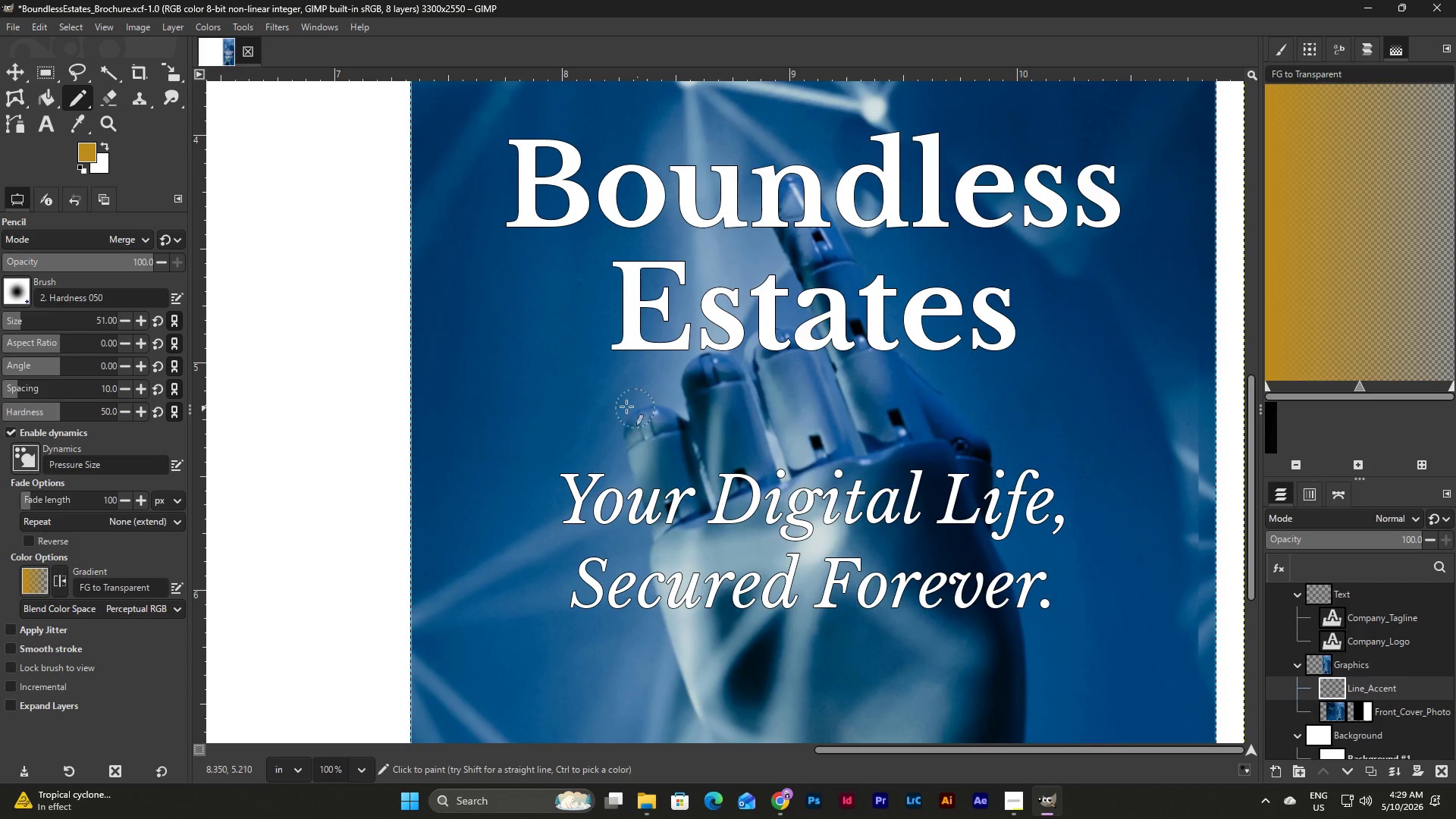 
hold_key(key=ShiftLeft, duration=0.31)
 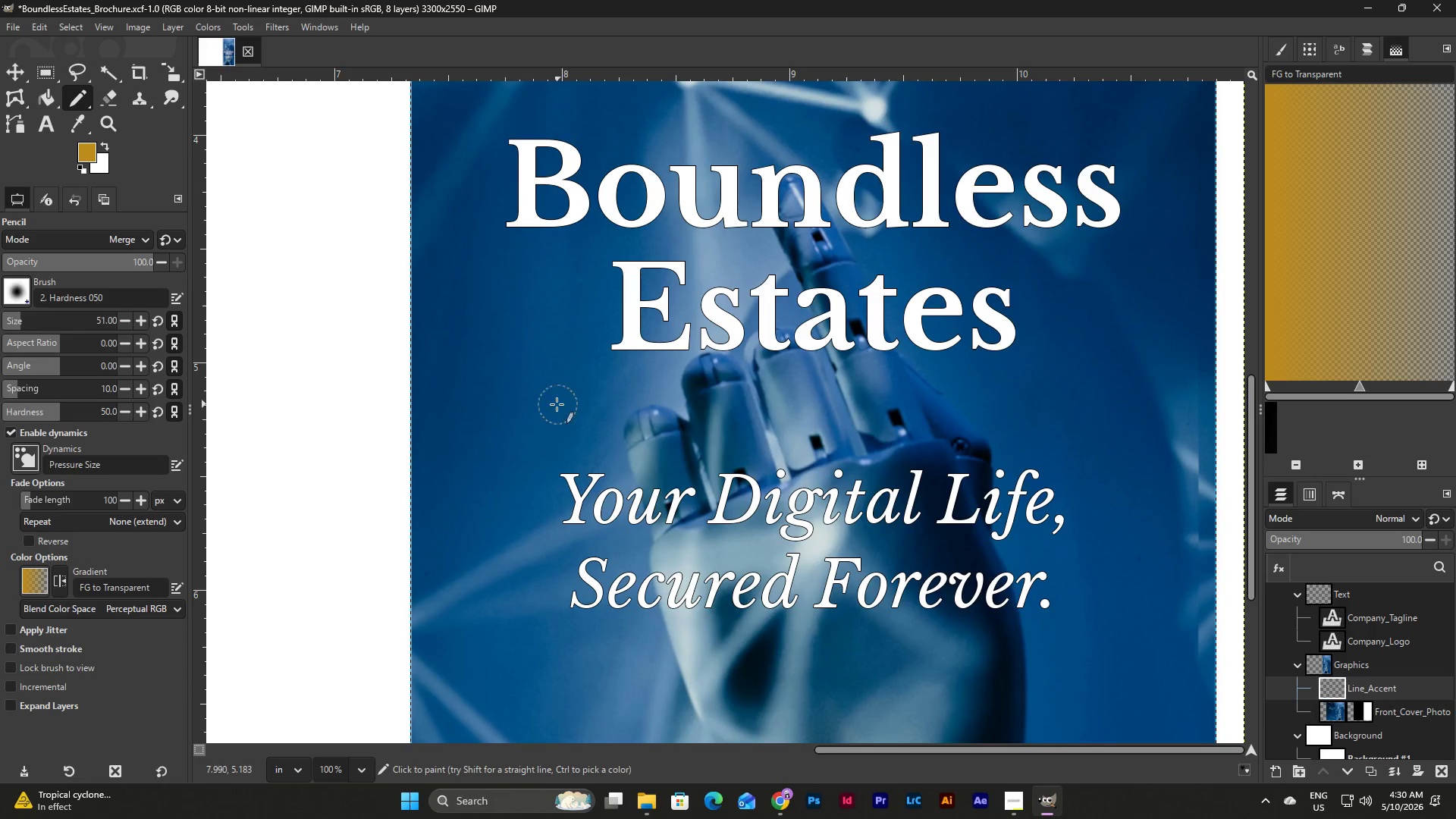 
hold_key(key=ShiftLeft, duration=6.84)
hold_key(key=ControlLeft, duration=3.81)
left_click([1055, 431])
 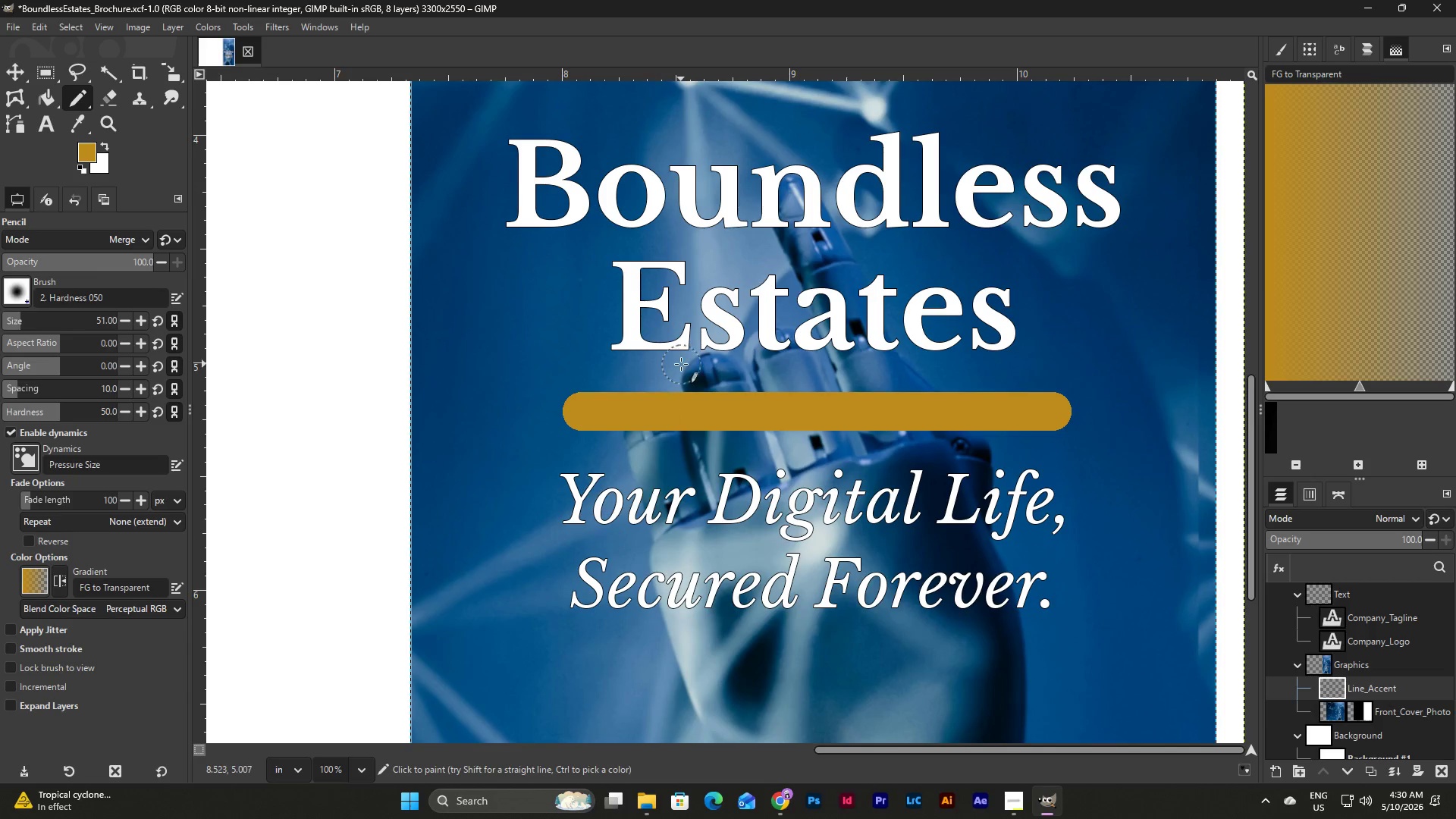 
key(Control+Z)
 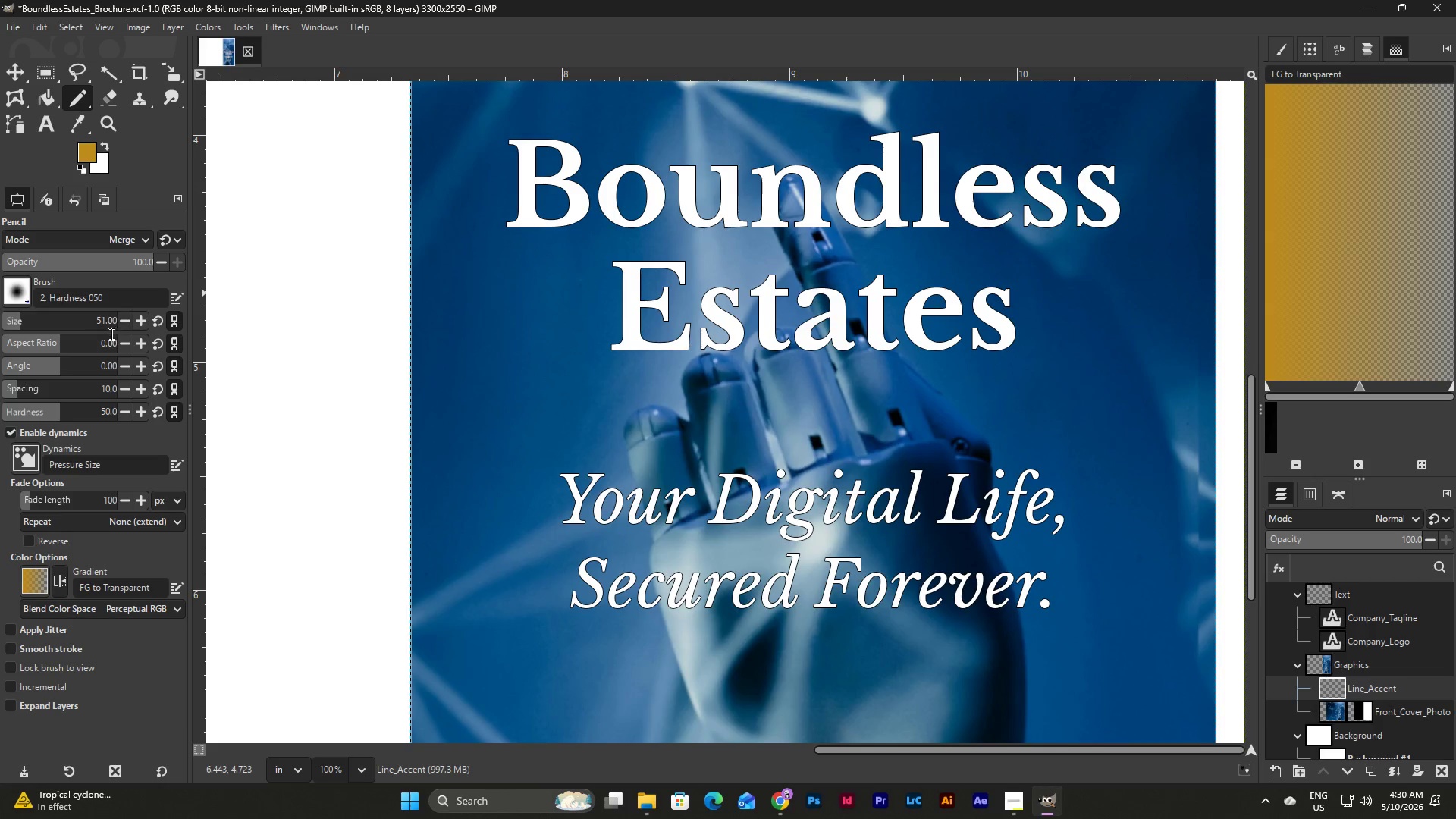 
double_click([124, 320])
 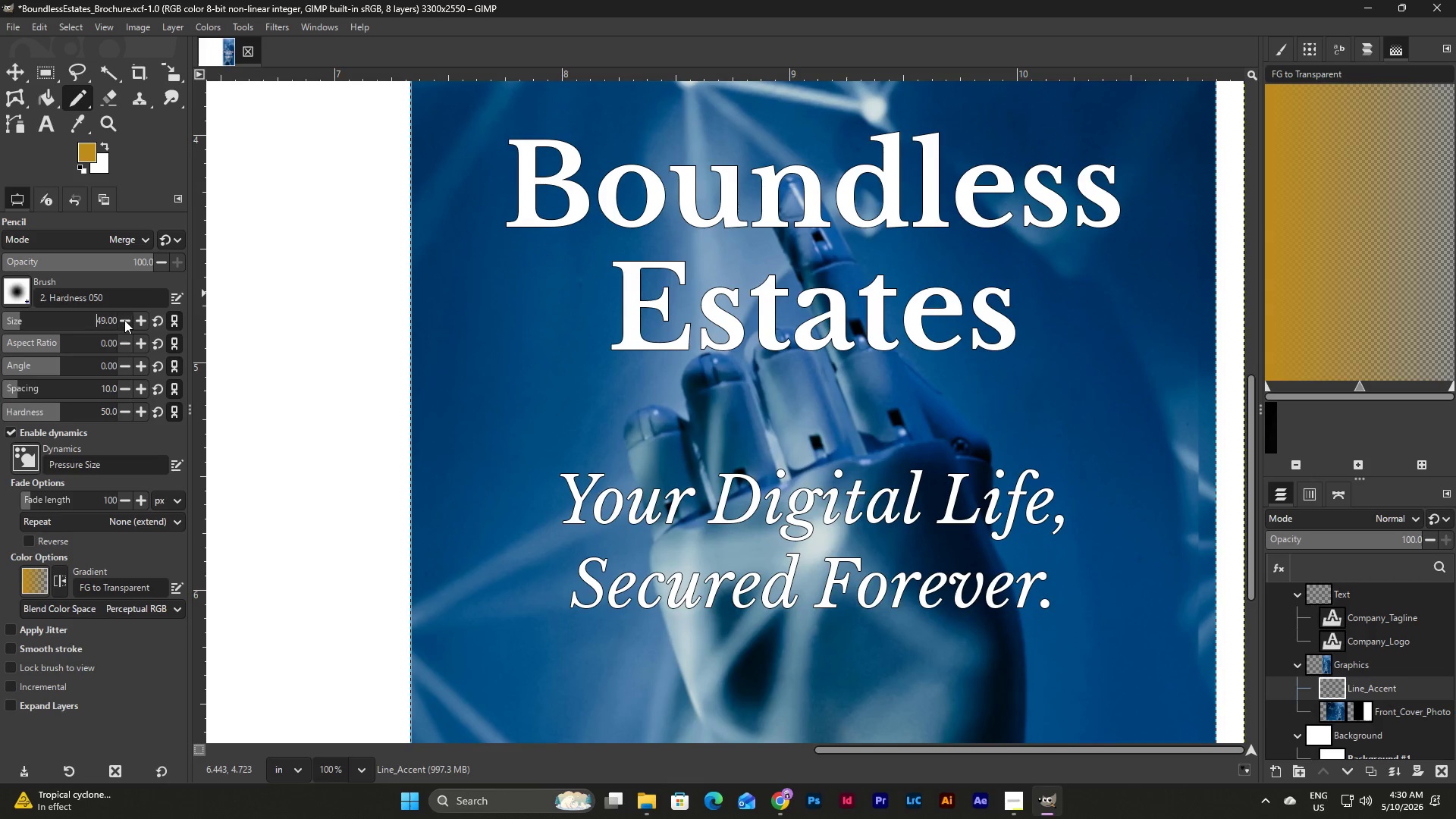 
triple_click([124, 320])
 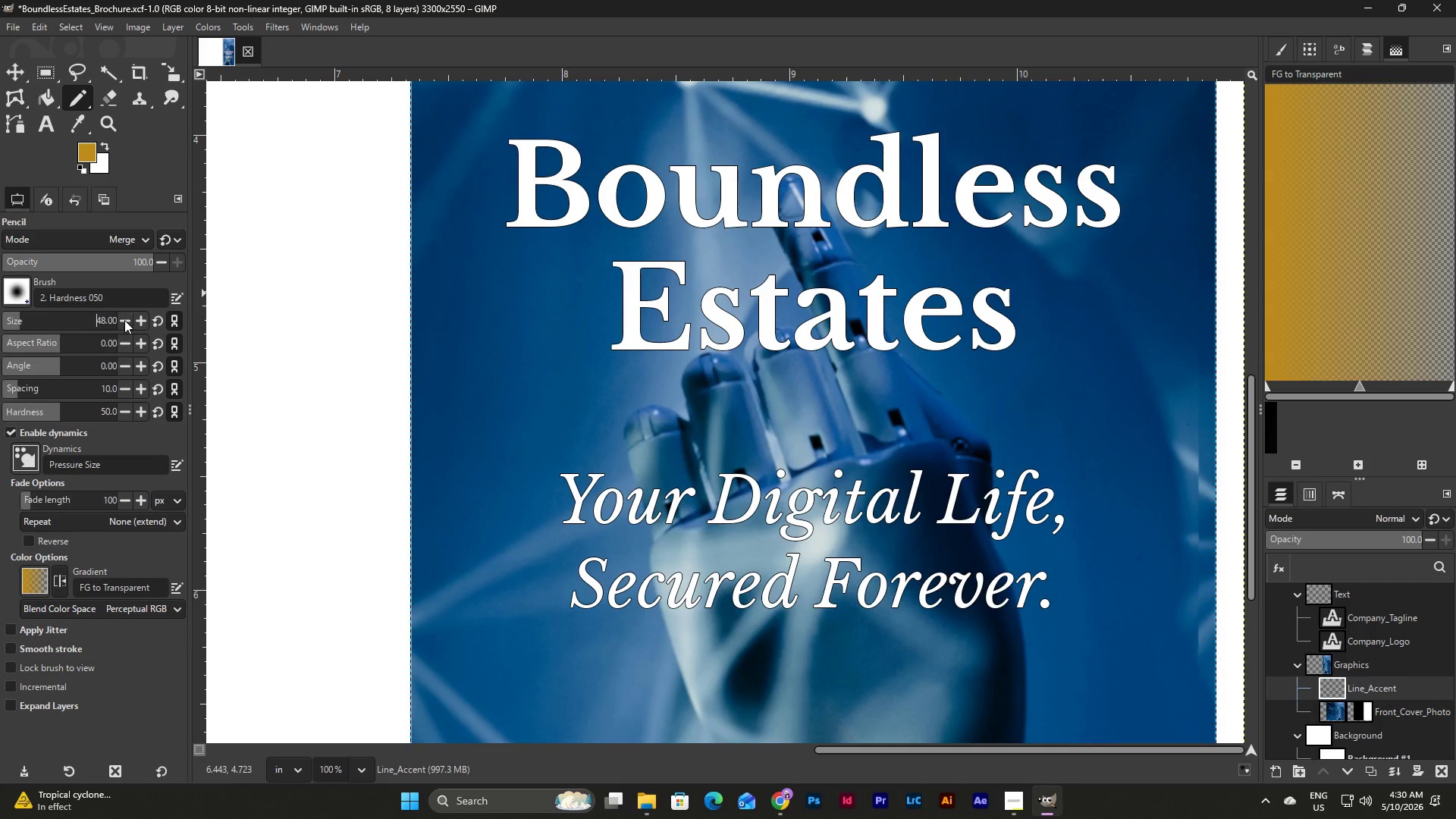 
triple_click([124, 320])
 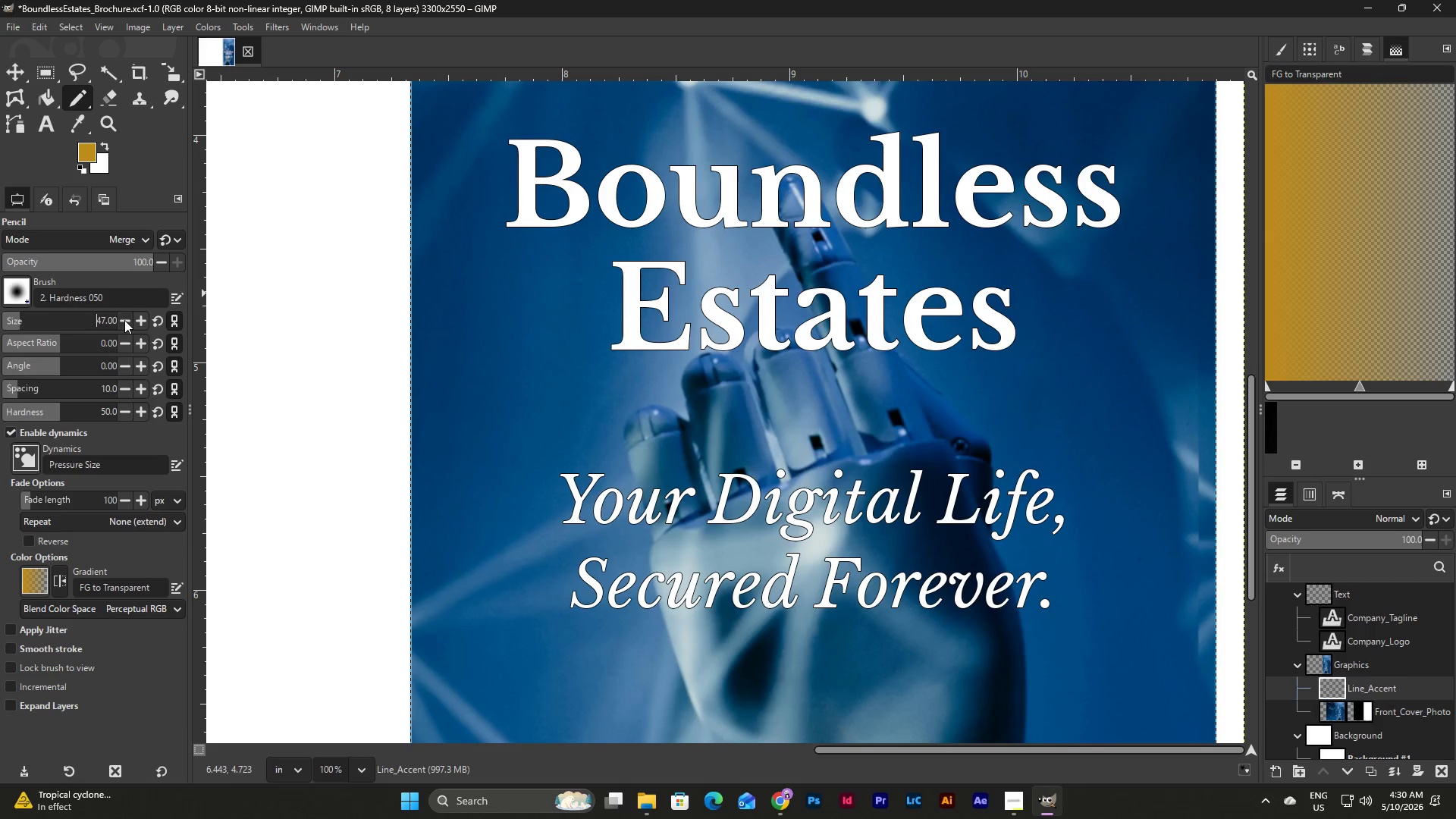 
triple_click([124, 320])
 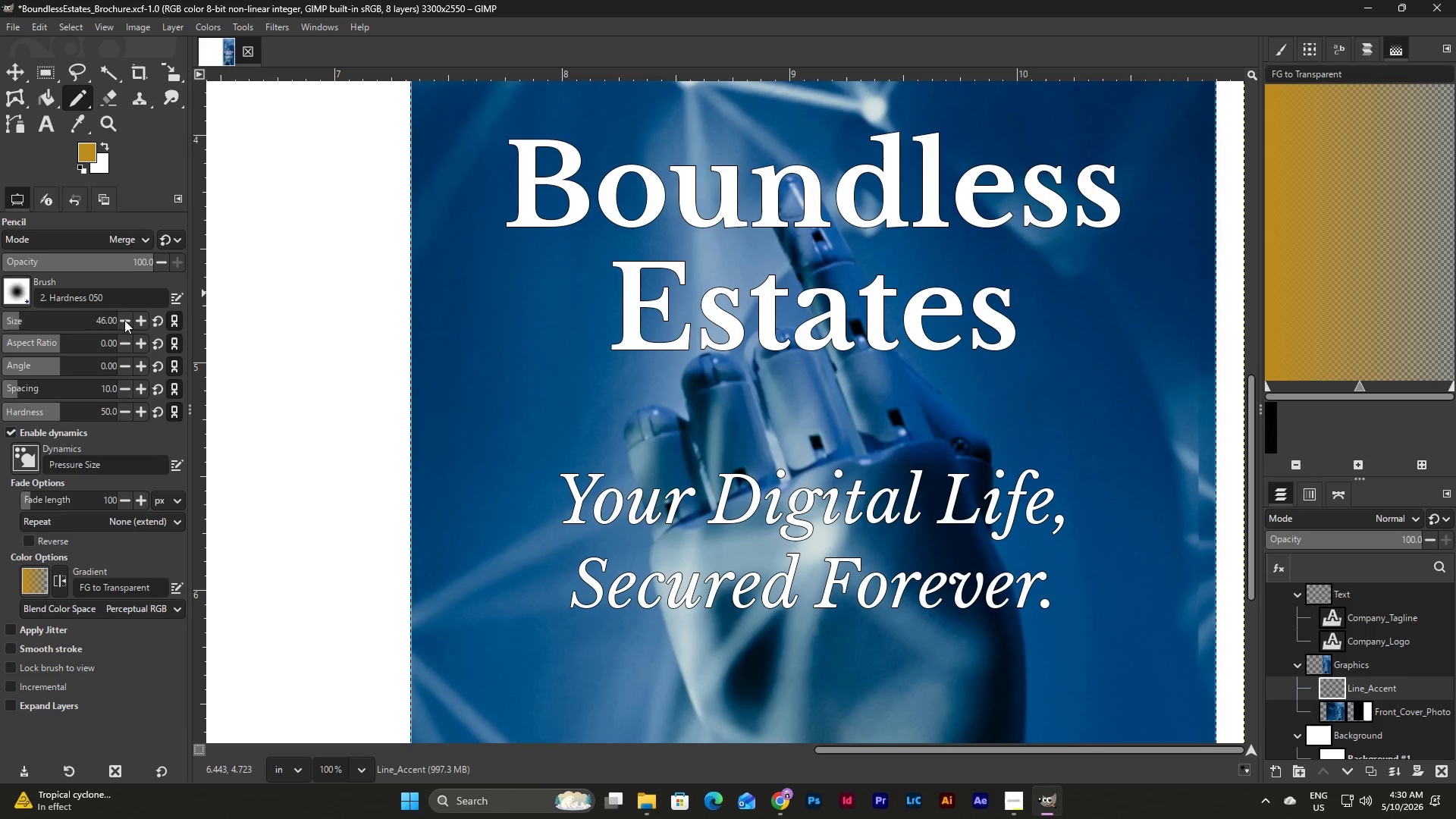 
triple_click([124, 320])
 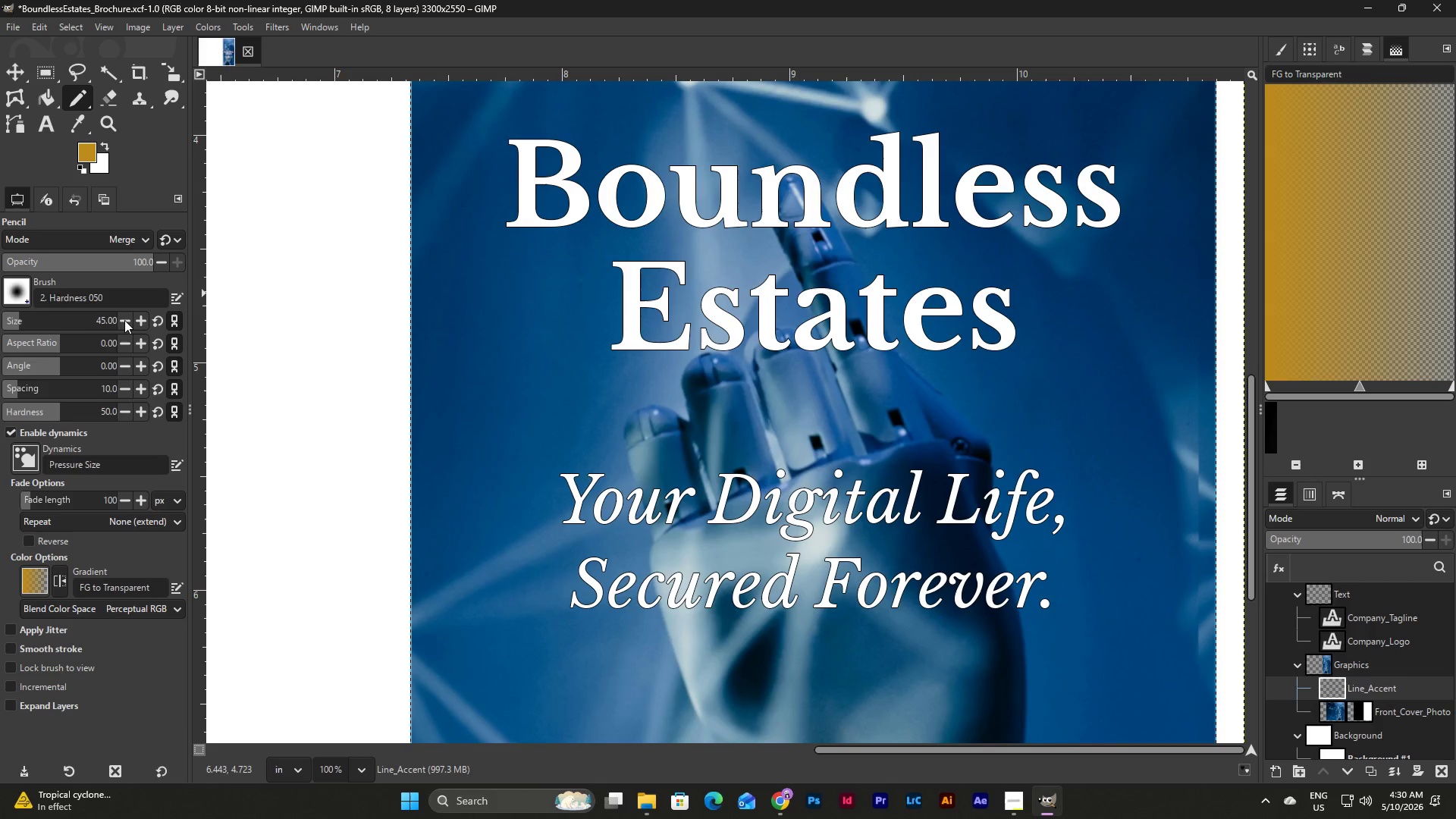 
triple_click([124, 320])
 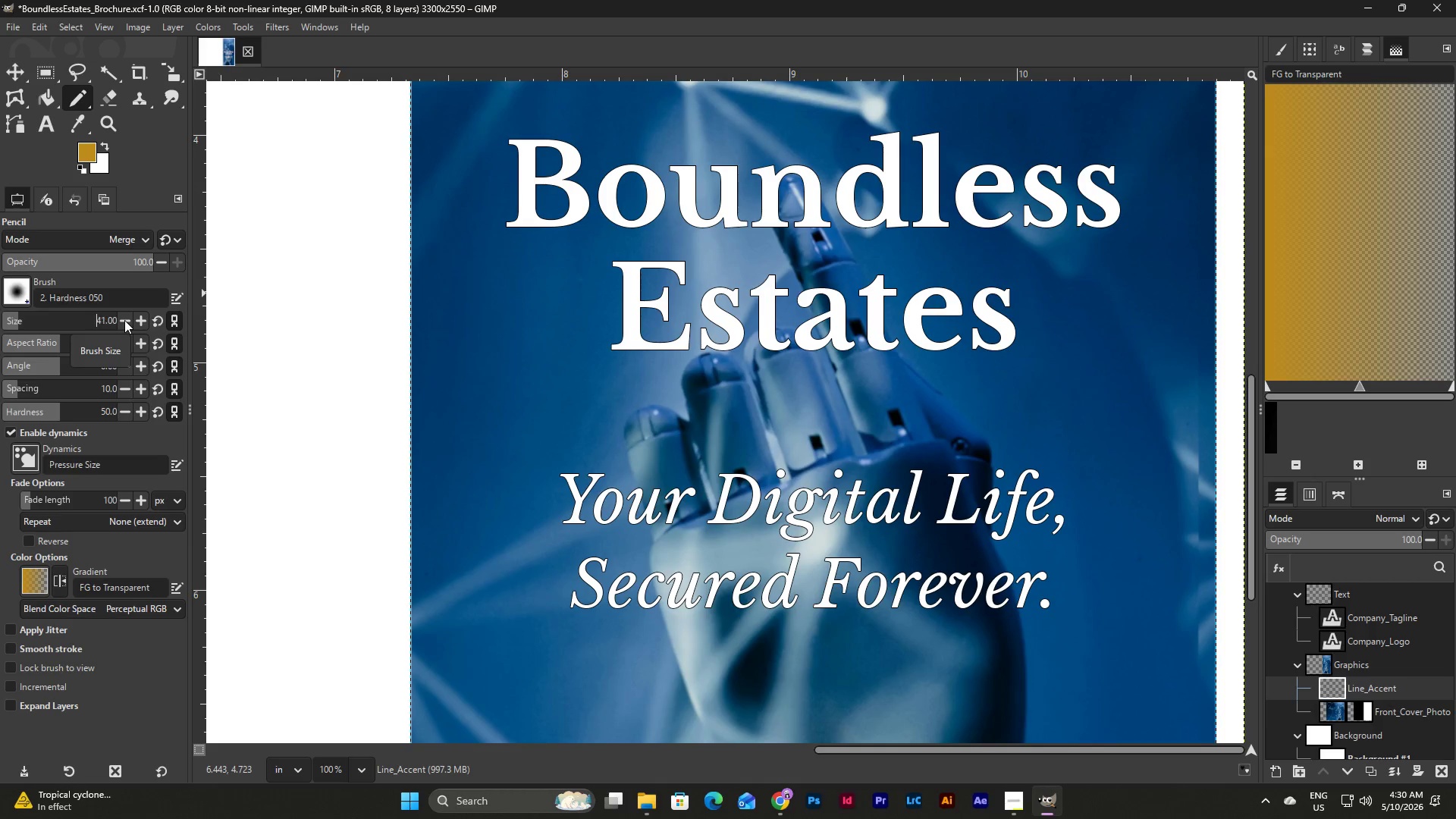 
triple_click([124, 320])
 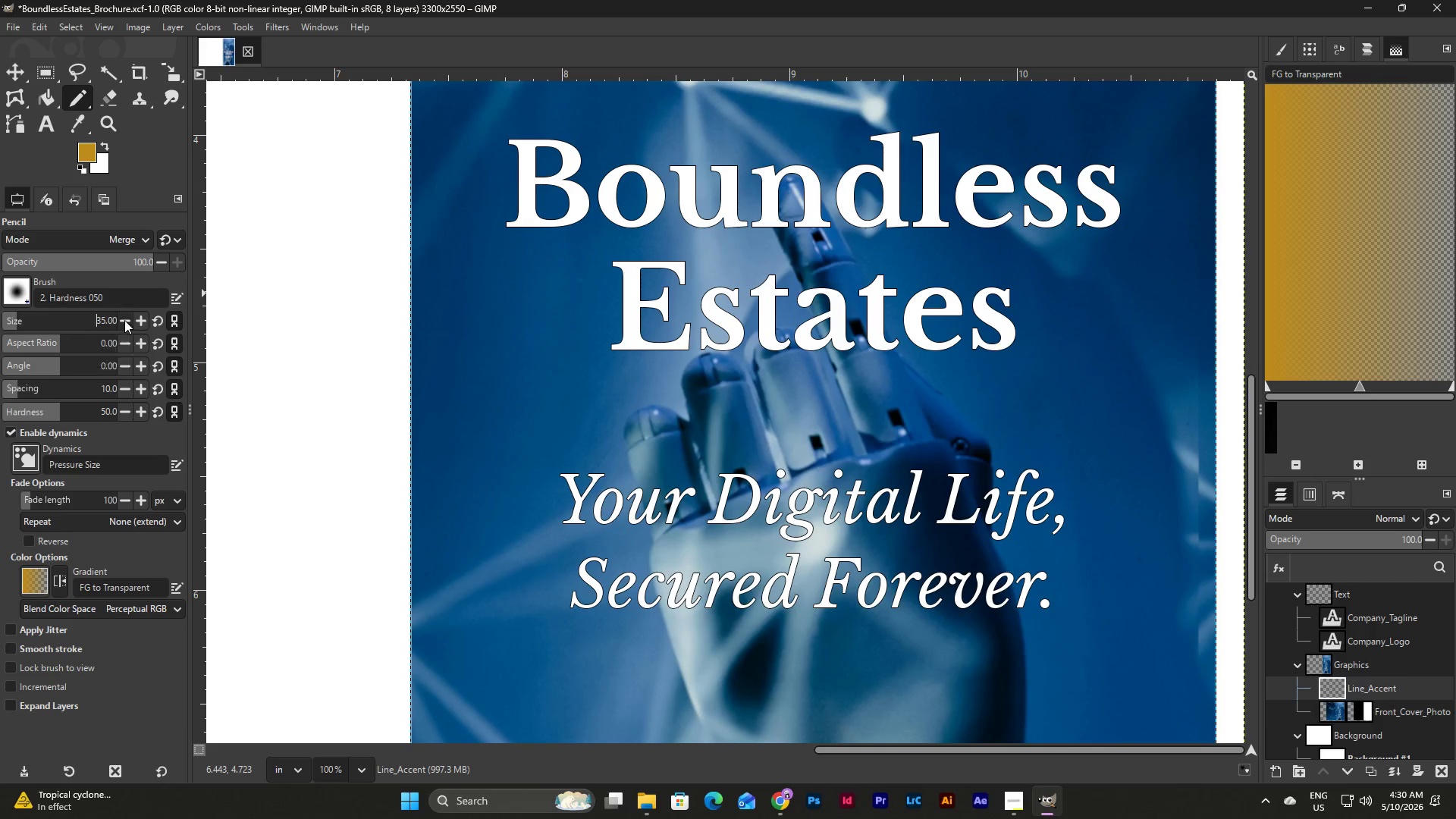 
double_click([124, 320])
 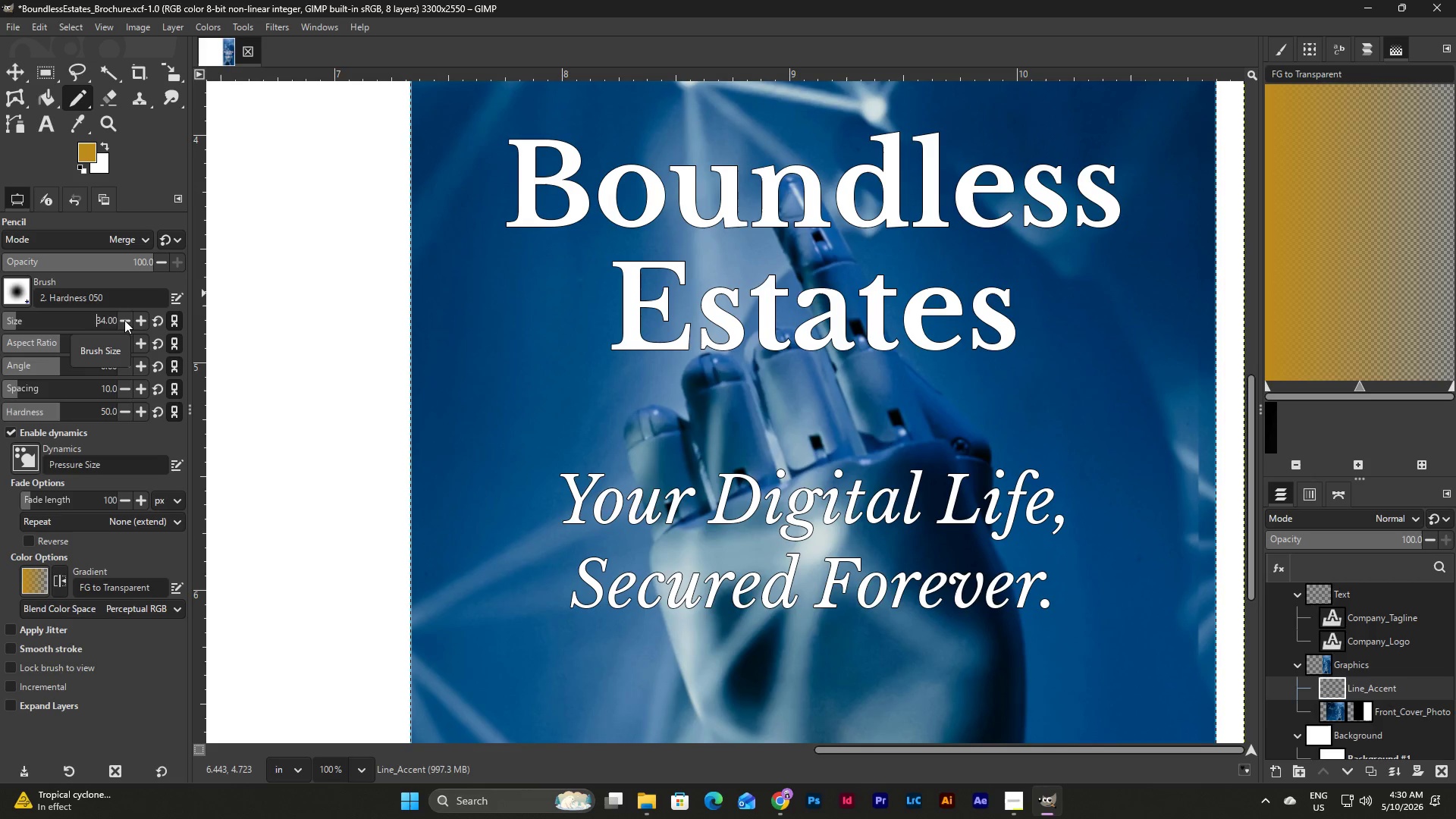 
triple_click([124, 320])
 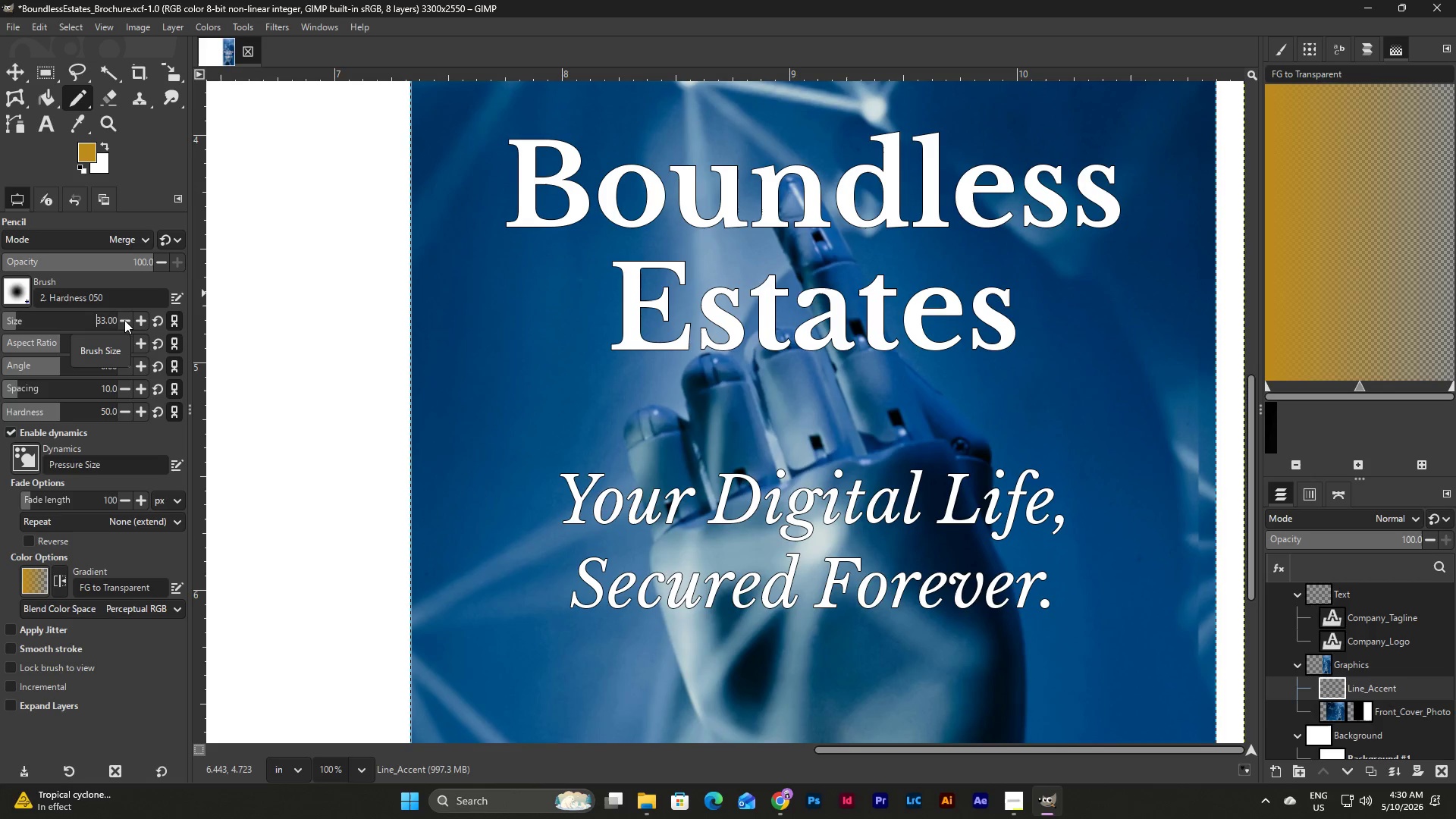 
triple_click([124, 320])
 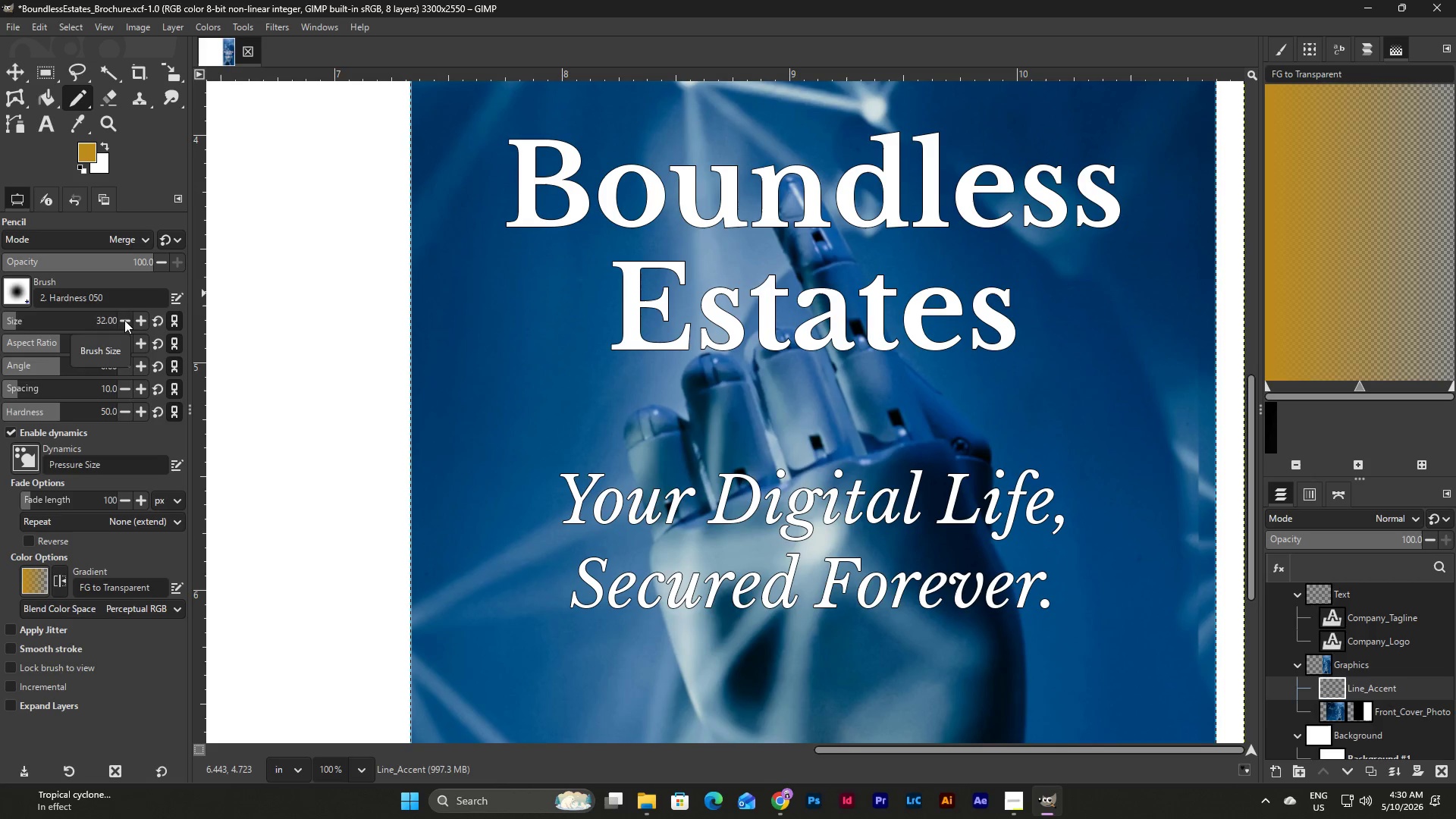 
triple_click([124, 320])
 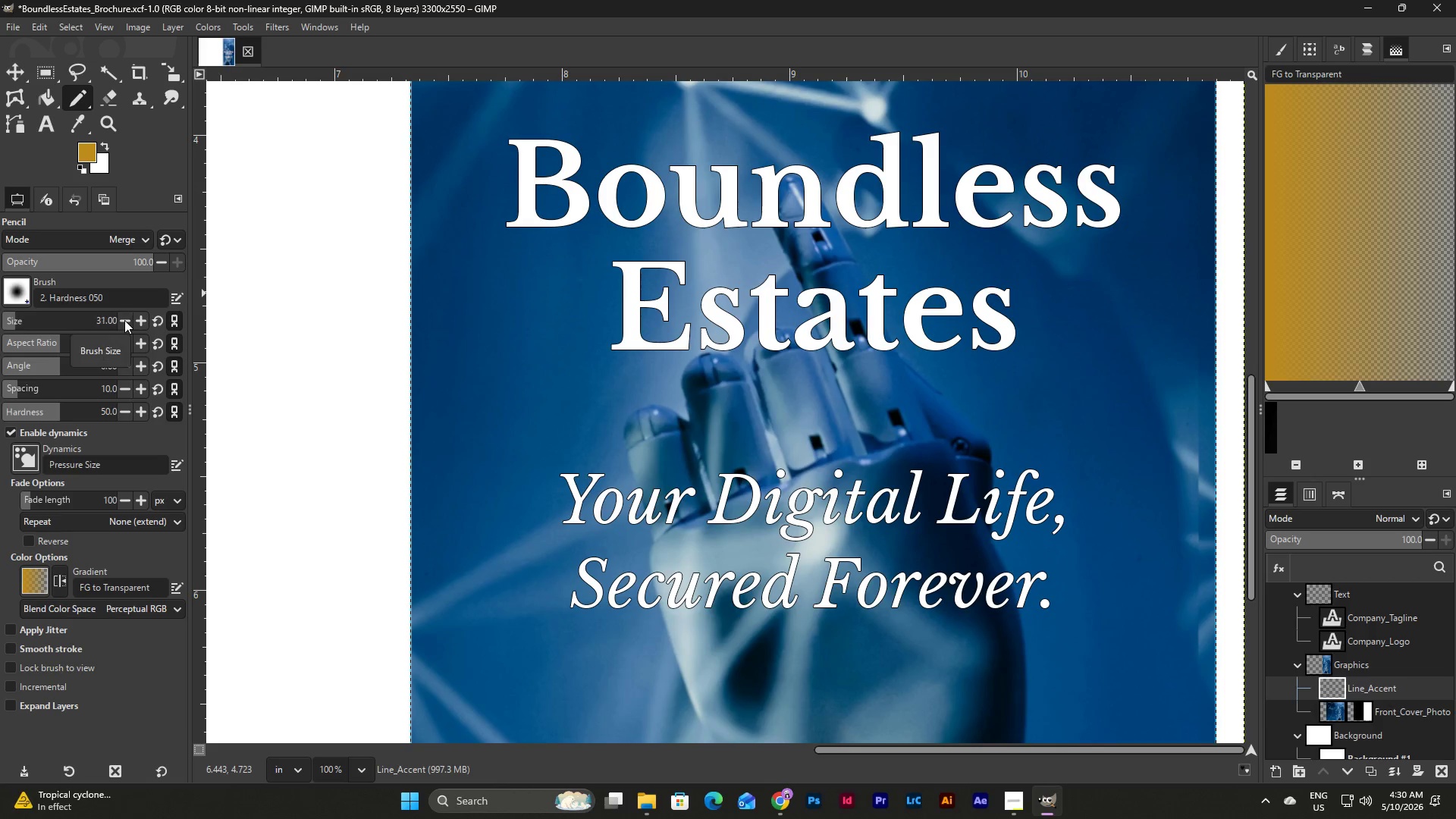 
triple_click([124, 320])
 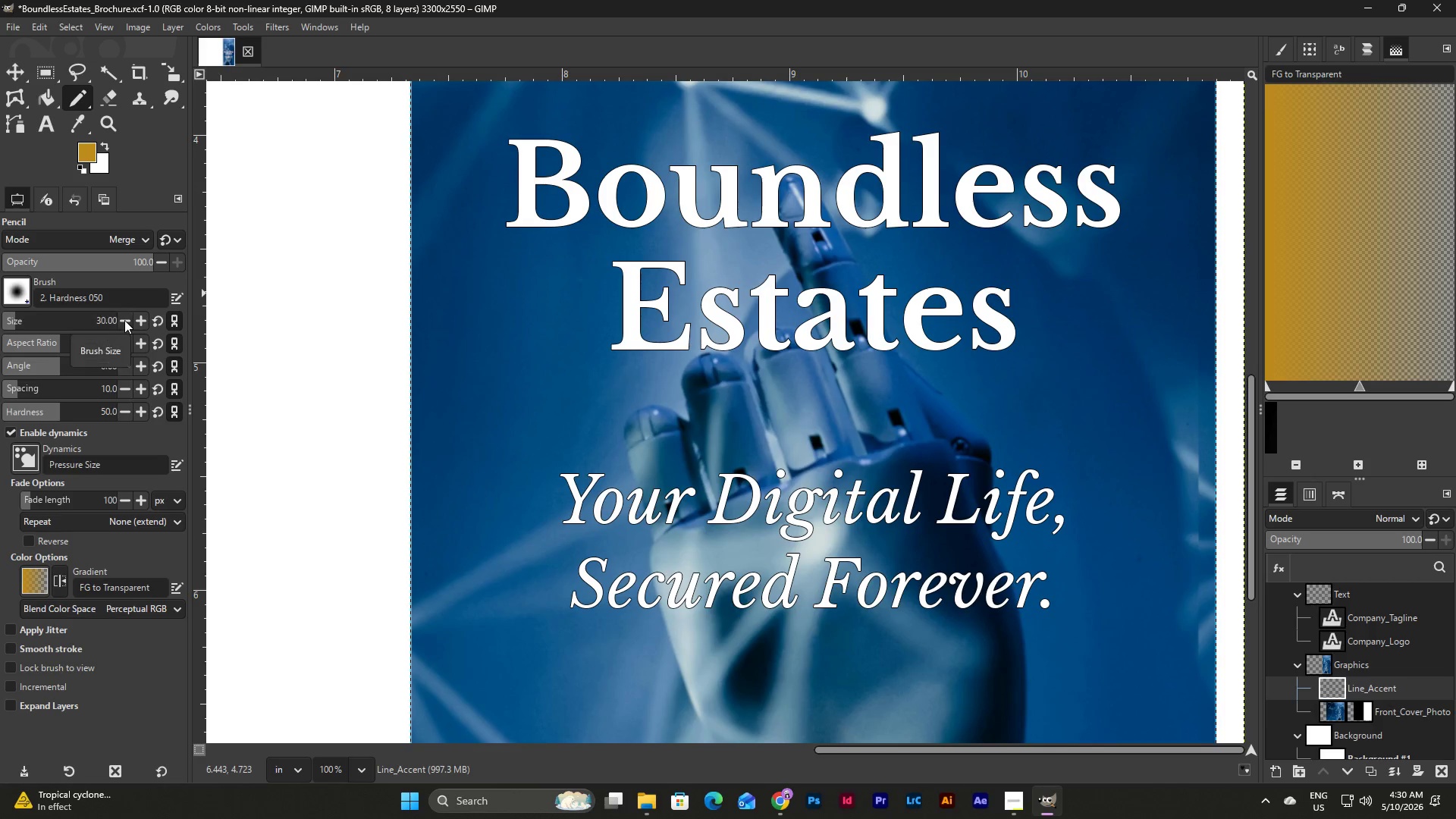 
triple_click([124, 320])
 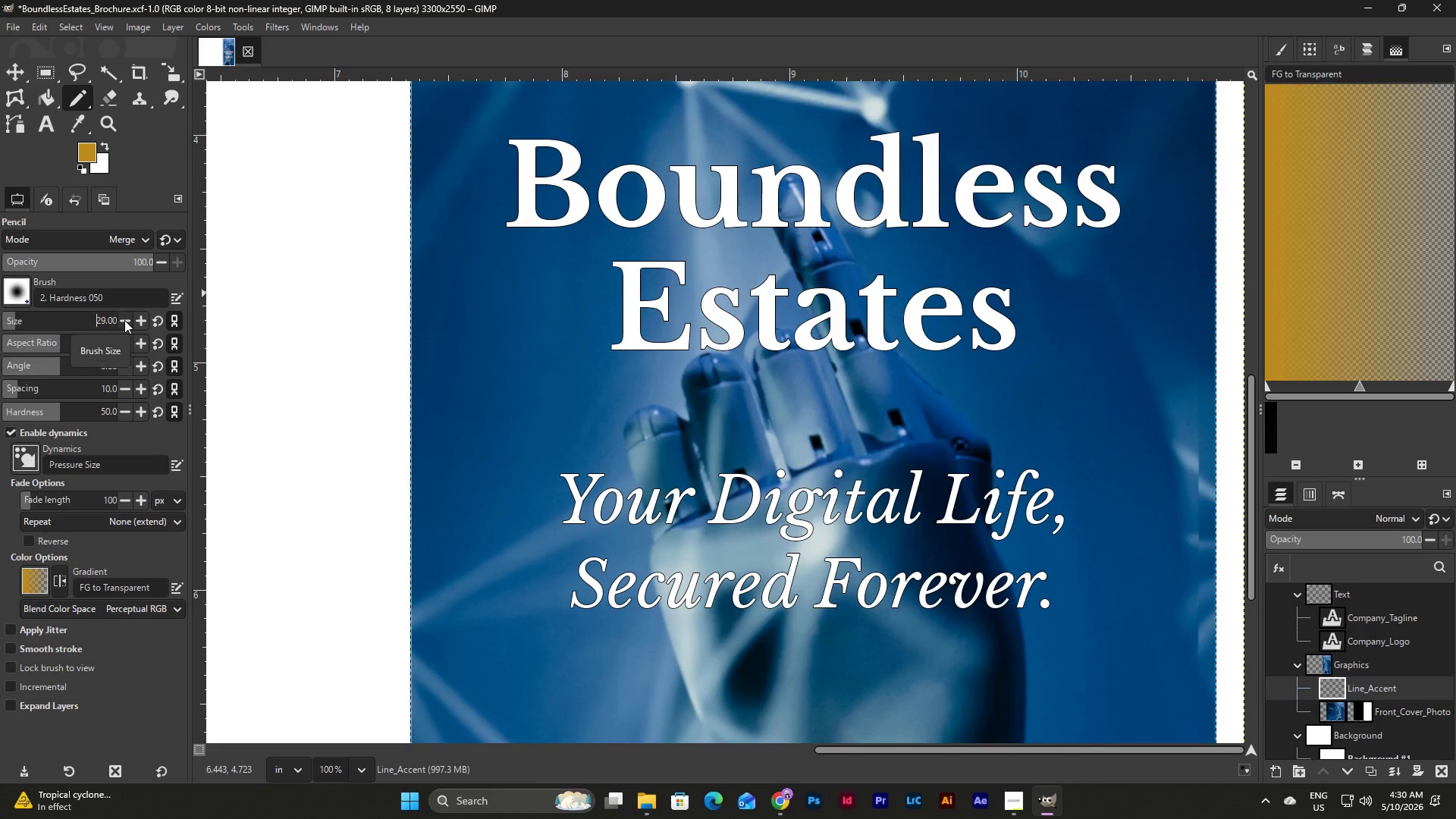 
triple_click([124, 320])
 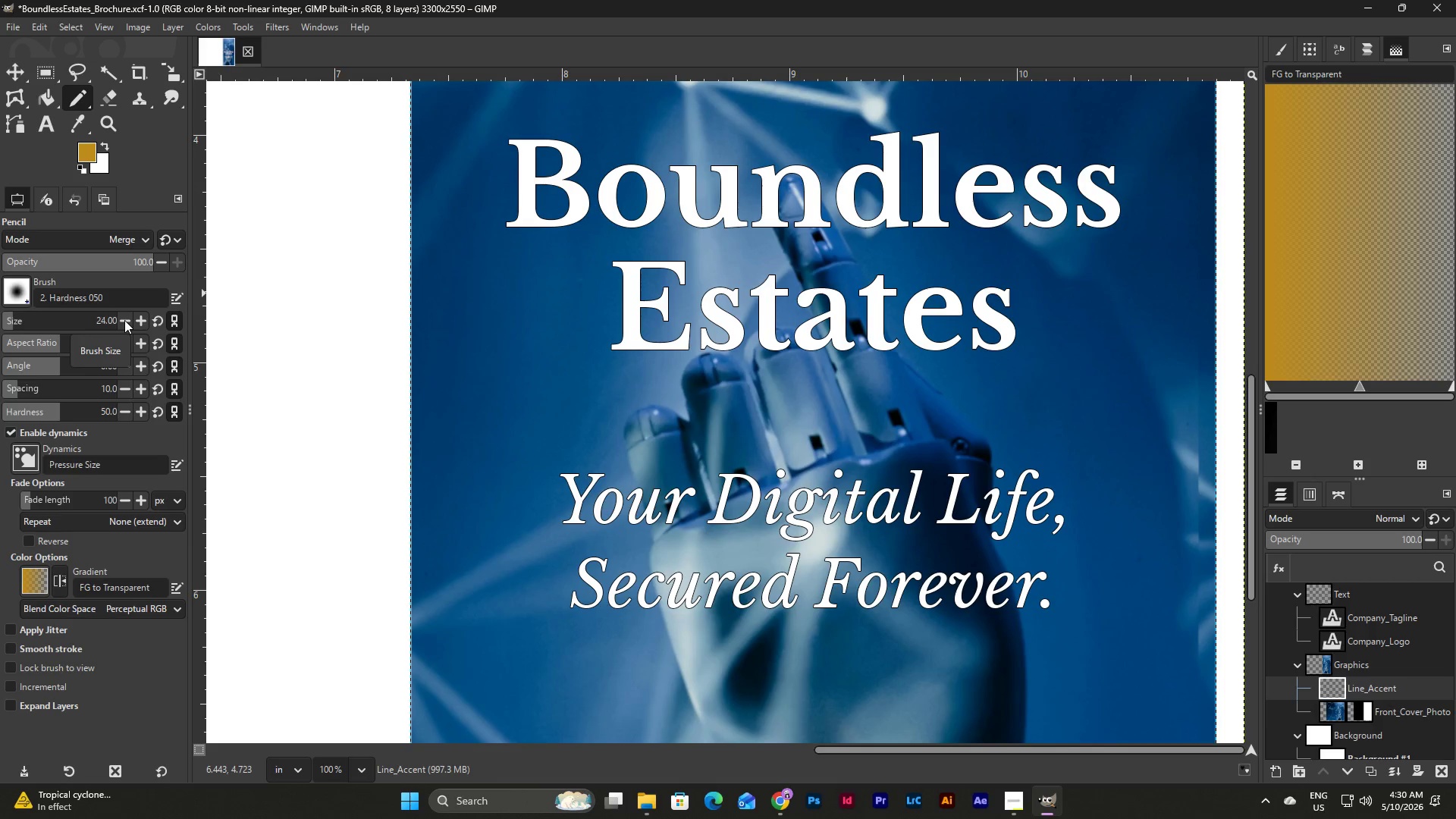 
triple_click([124, 320])
 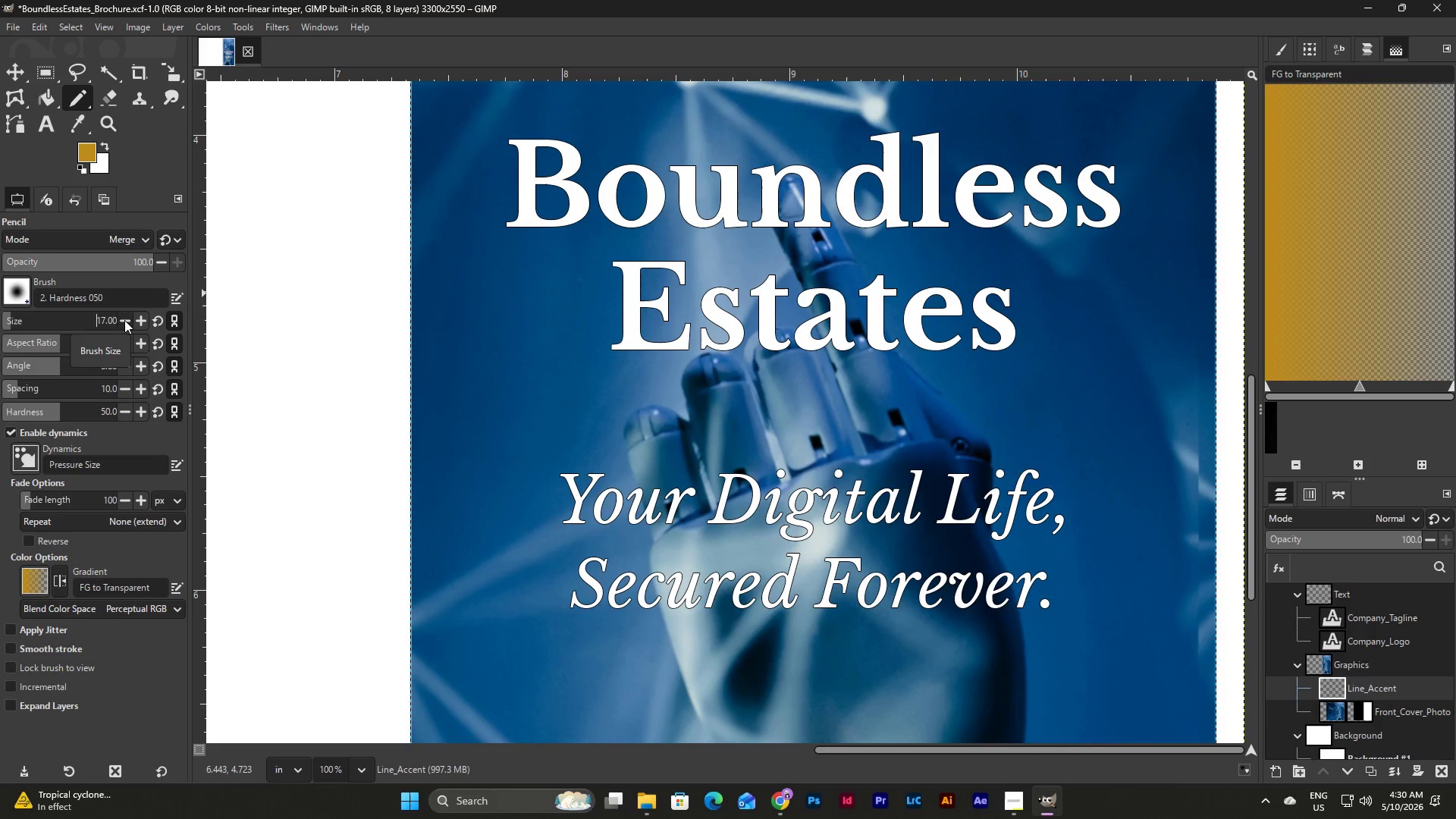 
double_click([124, 320])
 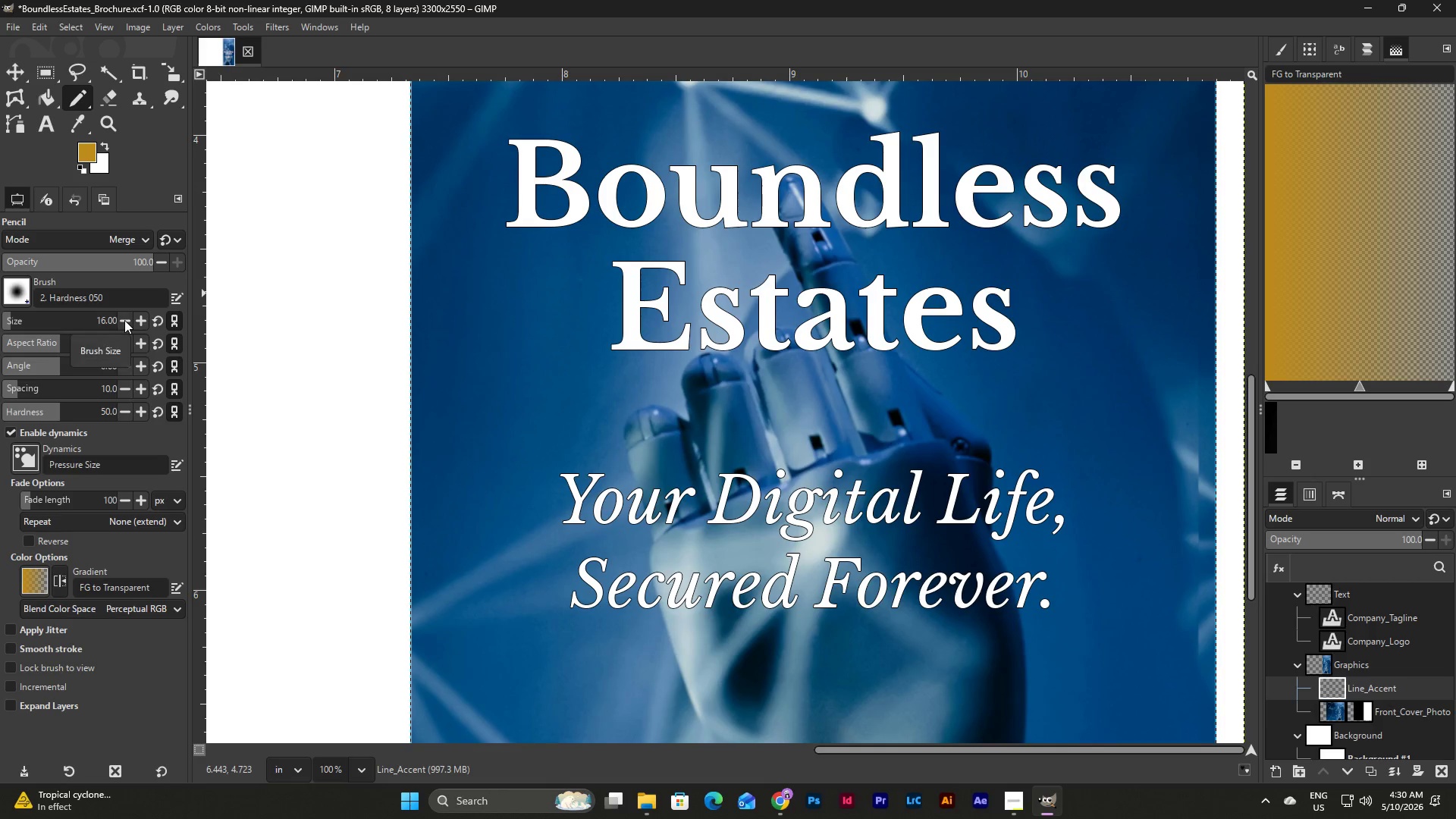 
triple_click([124, 320])
 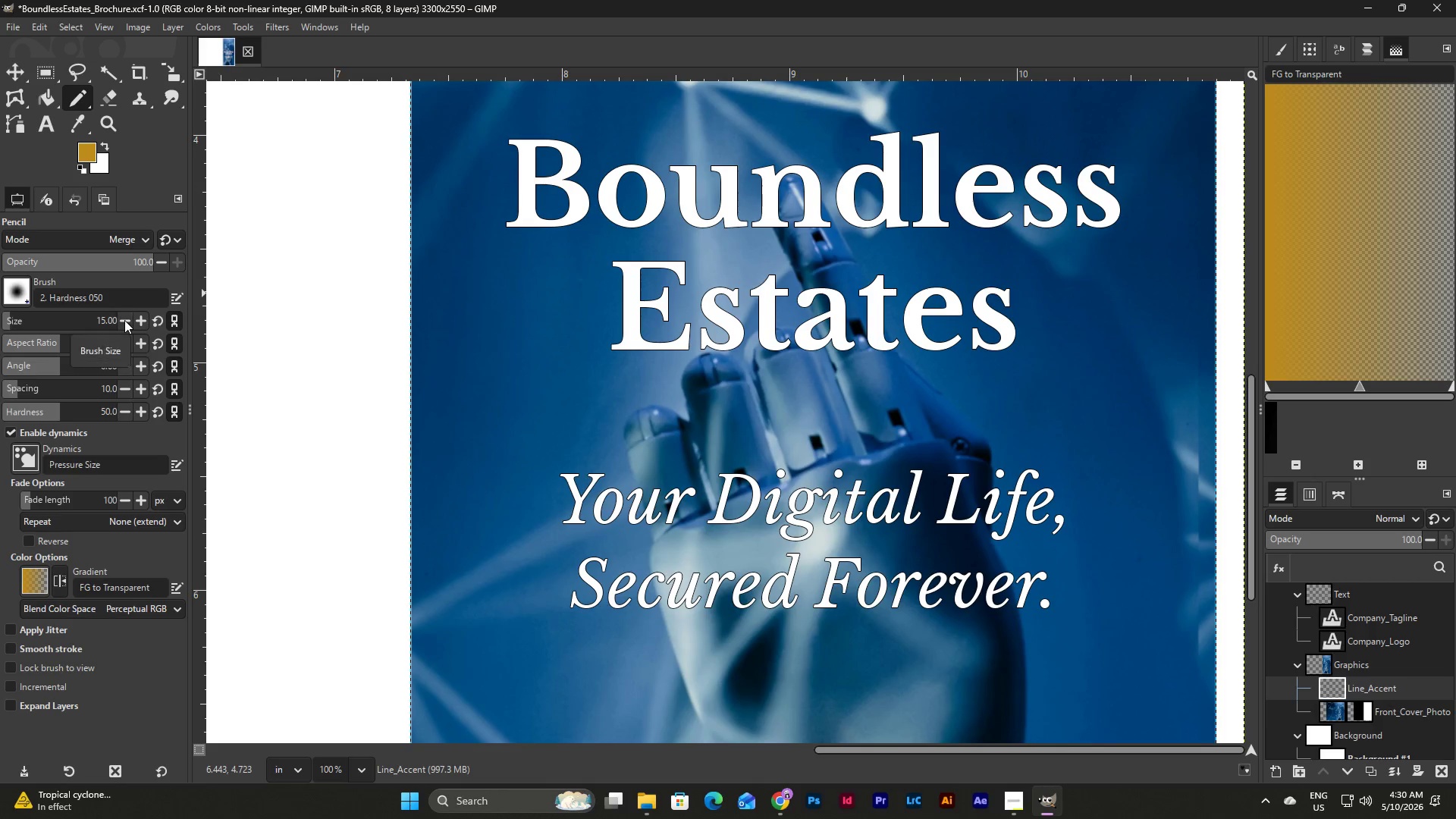 
triple_click([124, 320])
 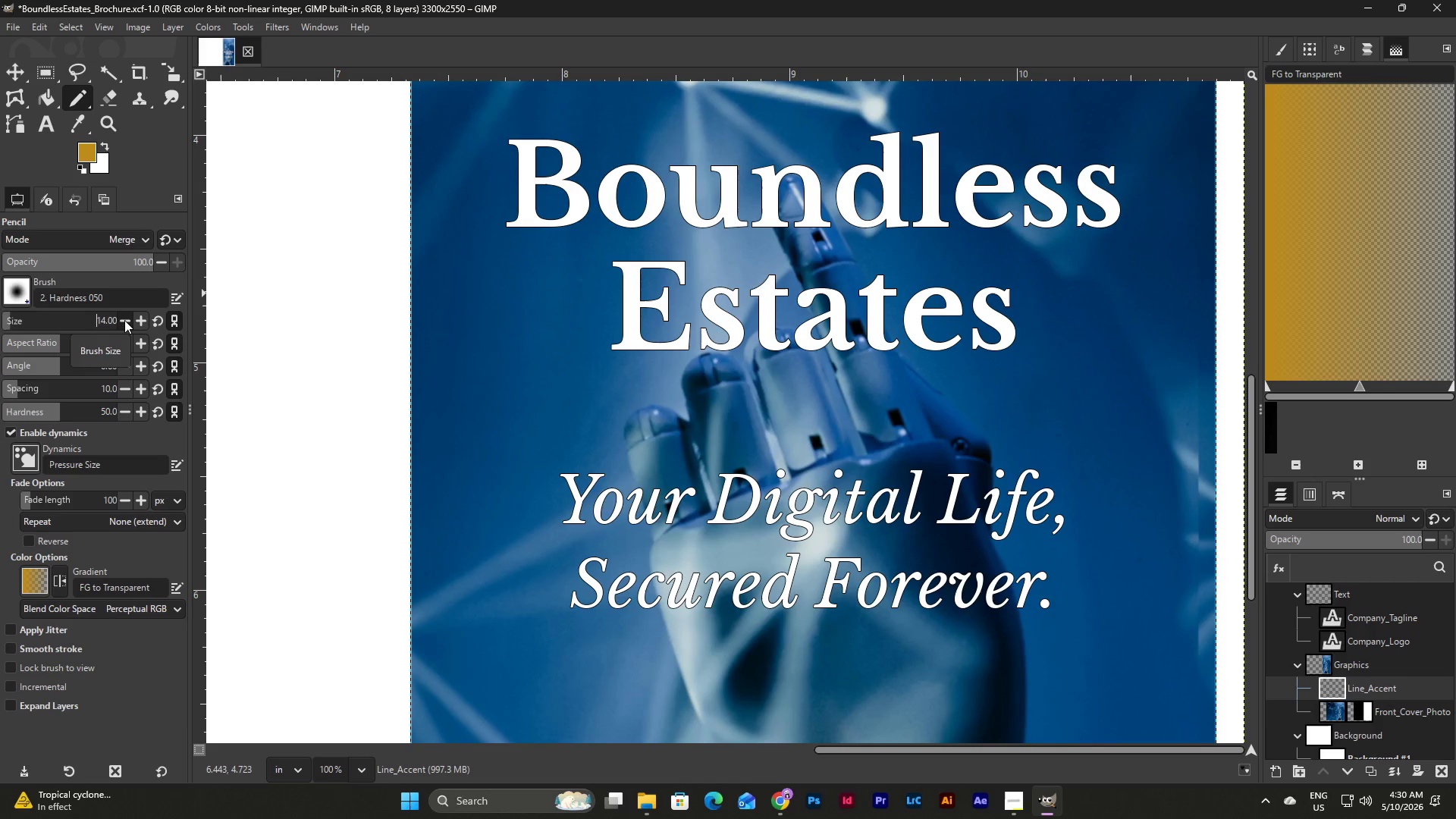 
triple_click([124, 320])
 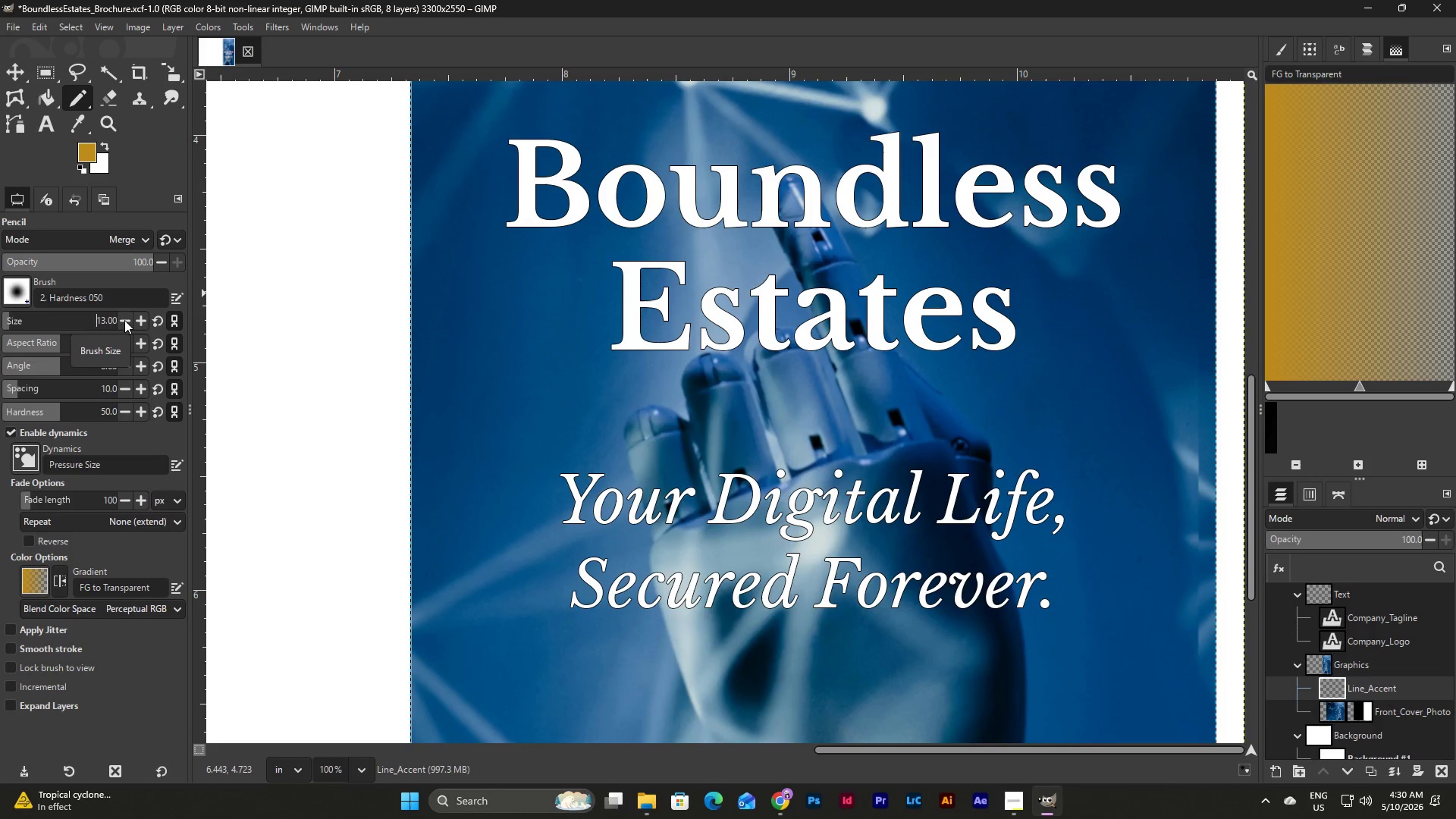 
triple_click([124, 320])
 